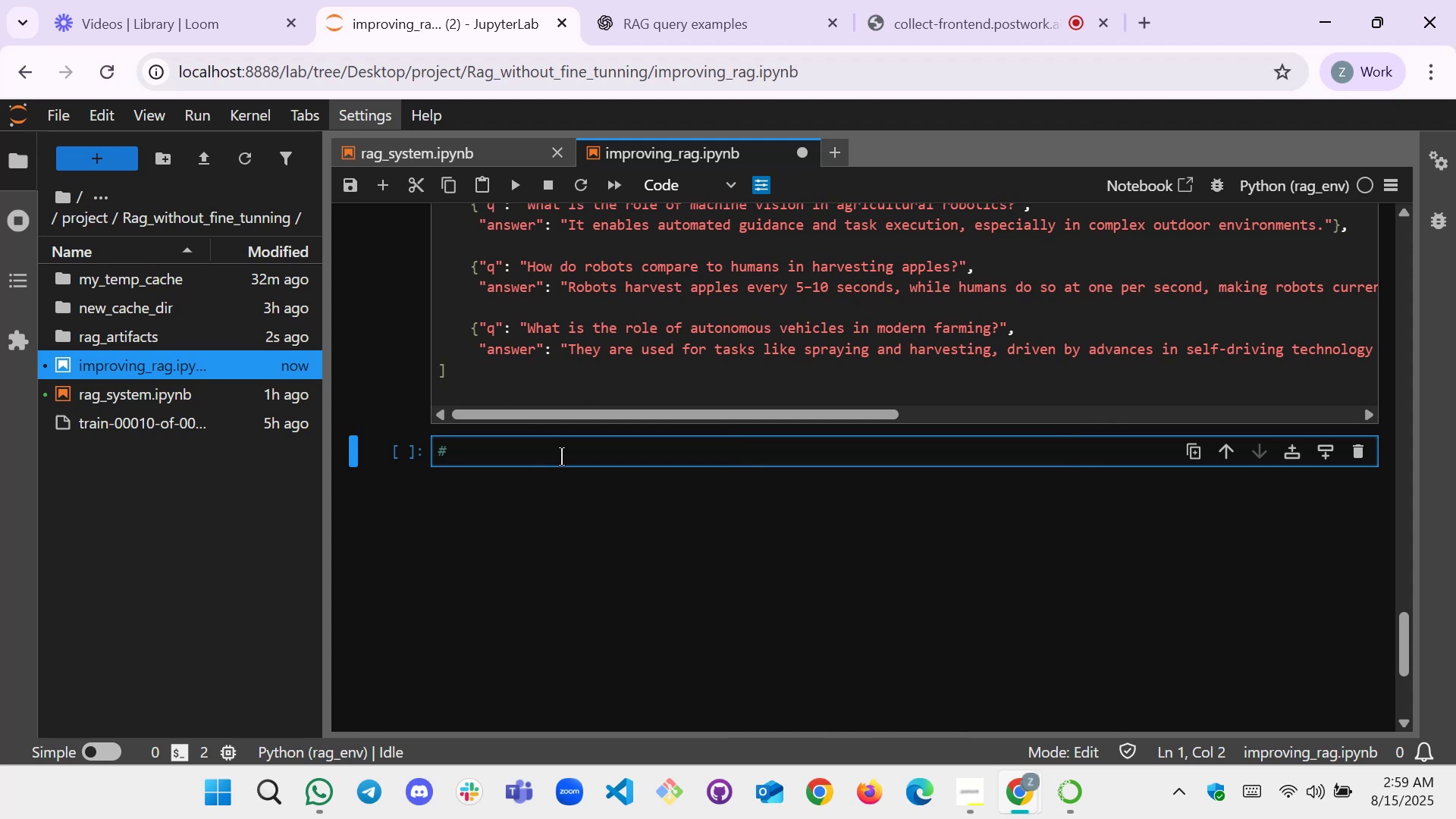 
type(UNI)
 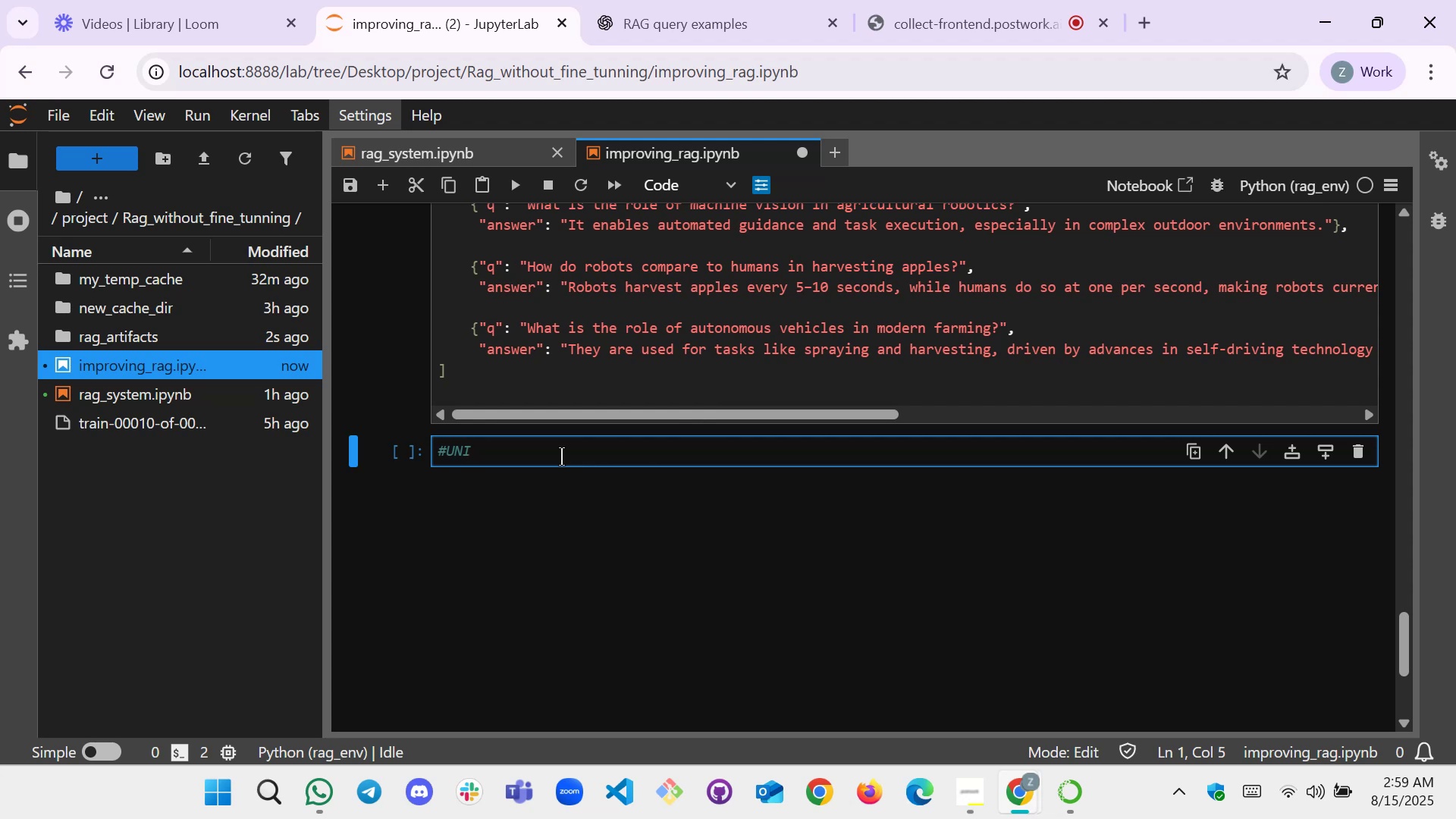 
left_click([668, 197])
 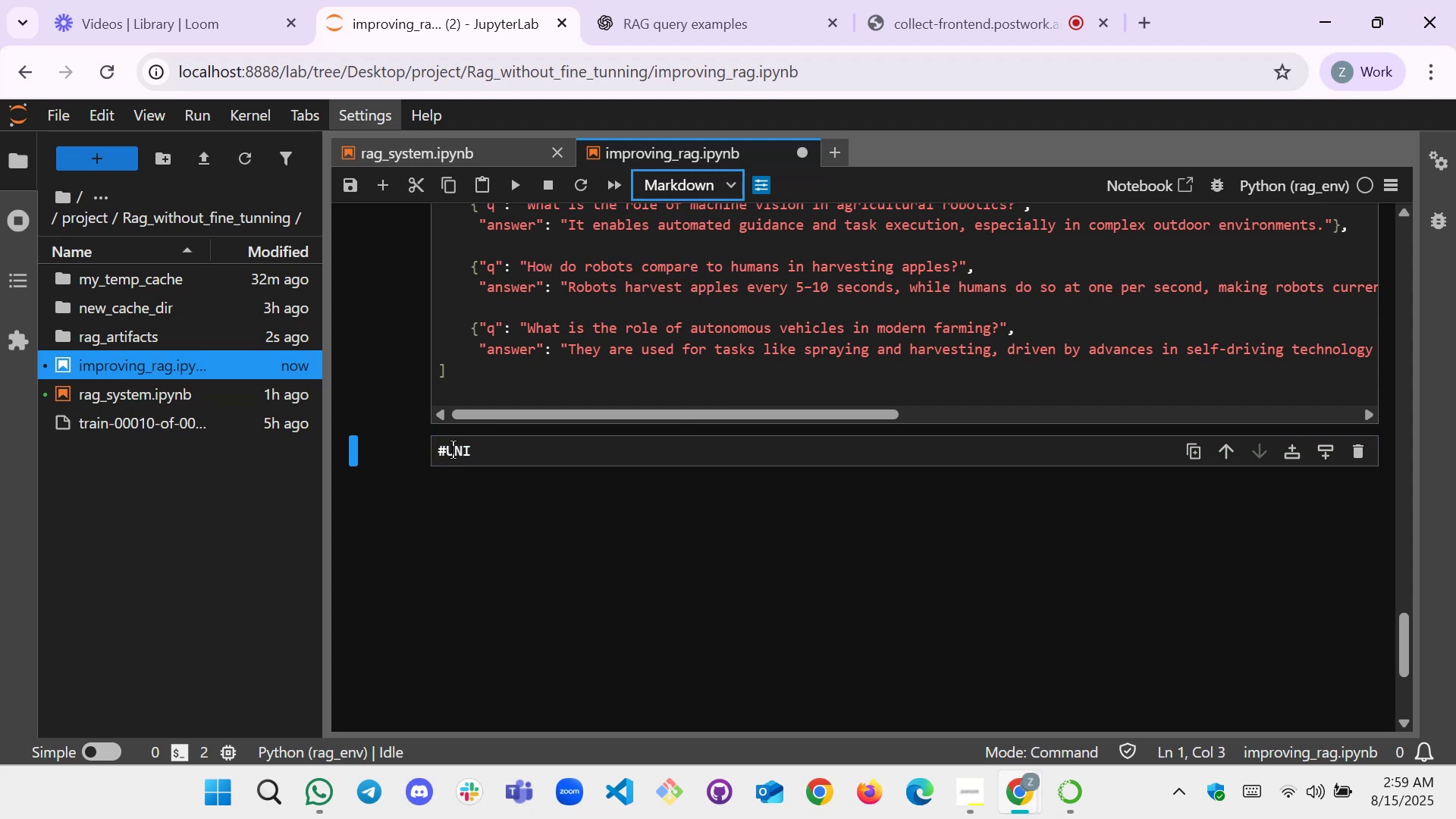 
left_click([502, 460])
 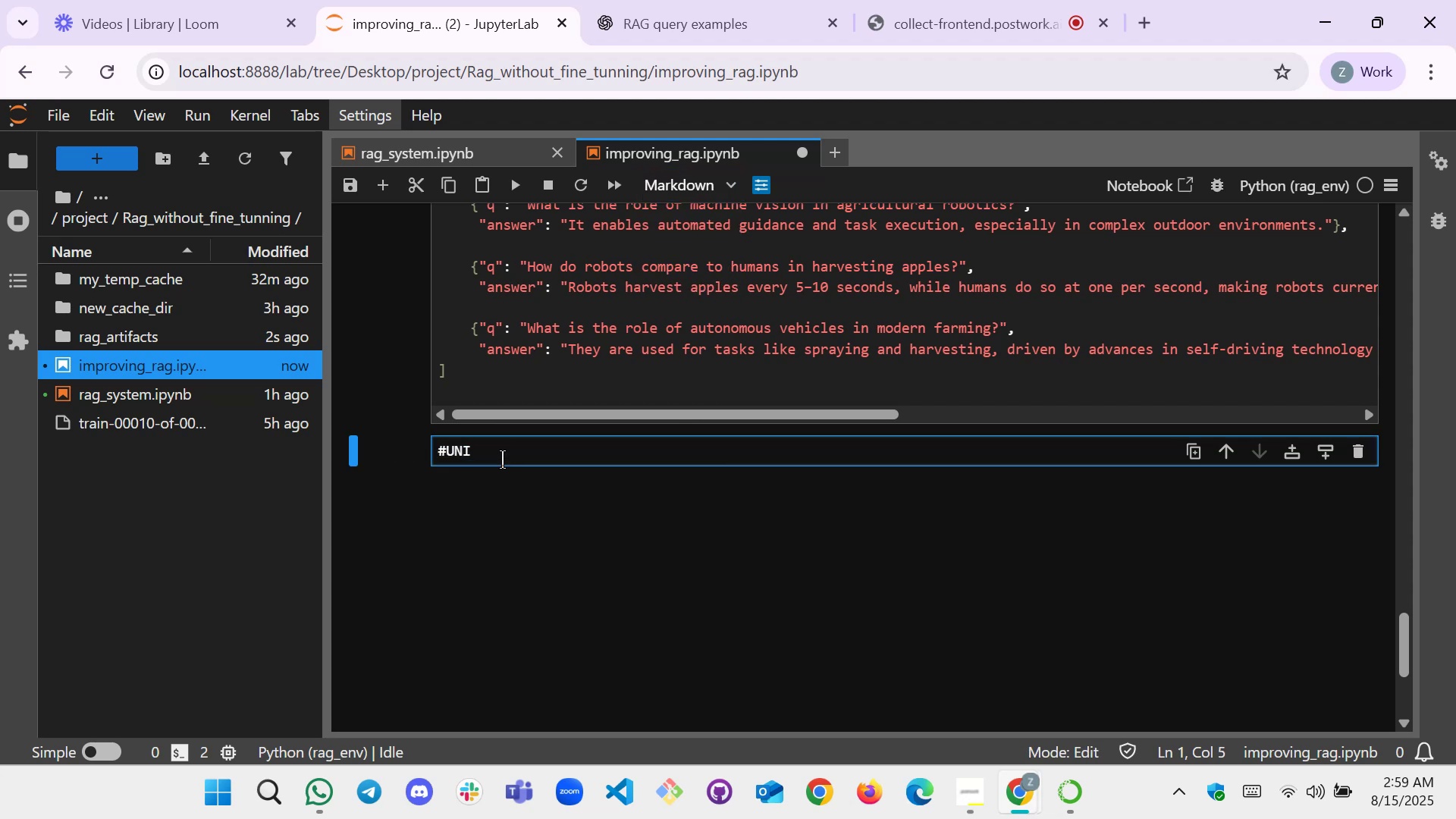 
key(Backspace)
key(Backspace)
type(TILITY HELPERS)
 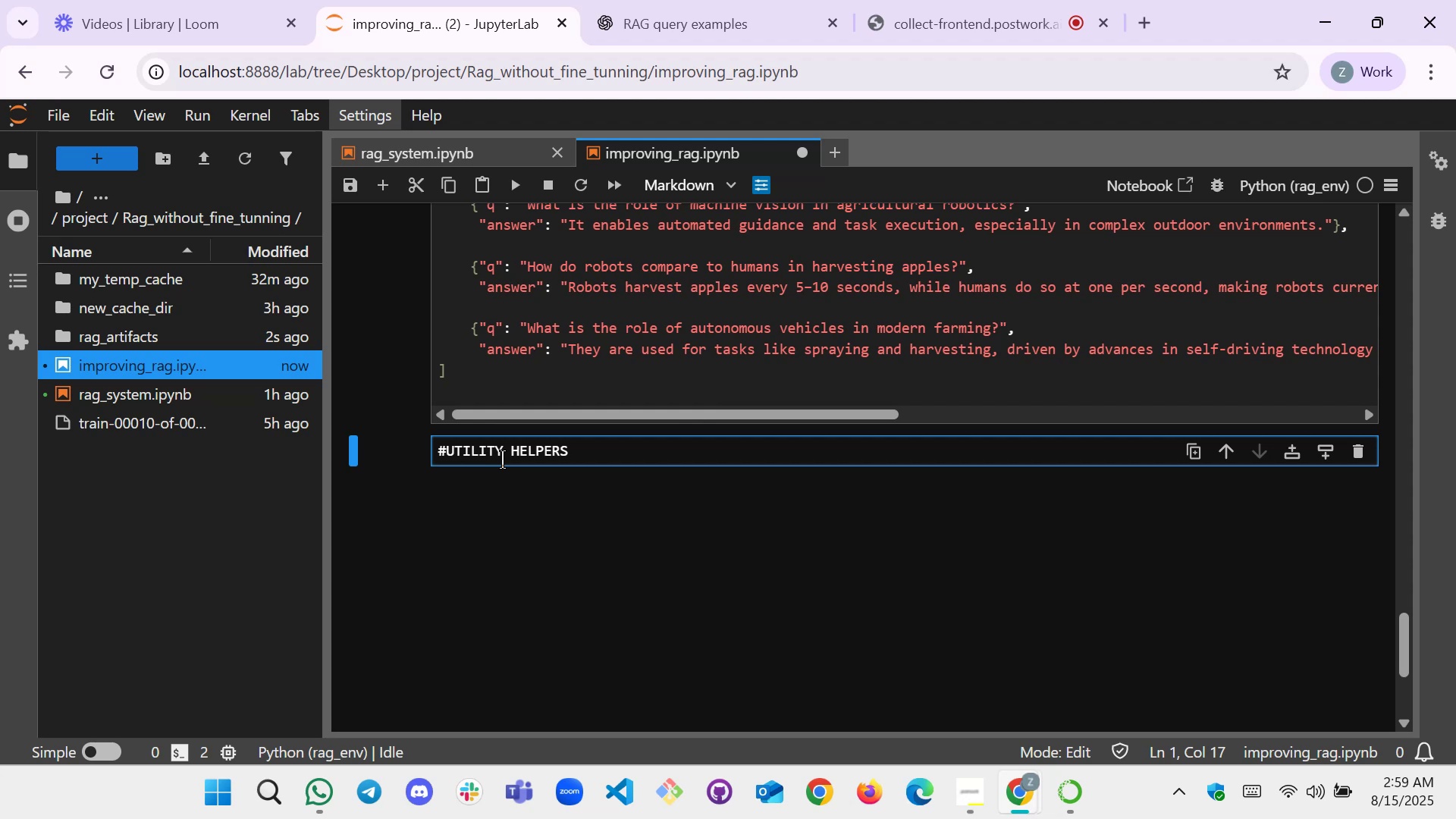 
key(Shift+Enter)
 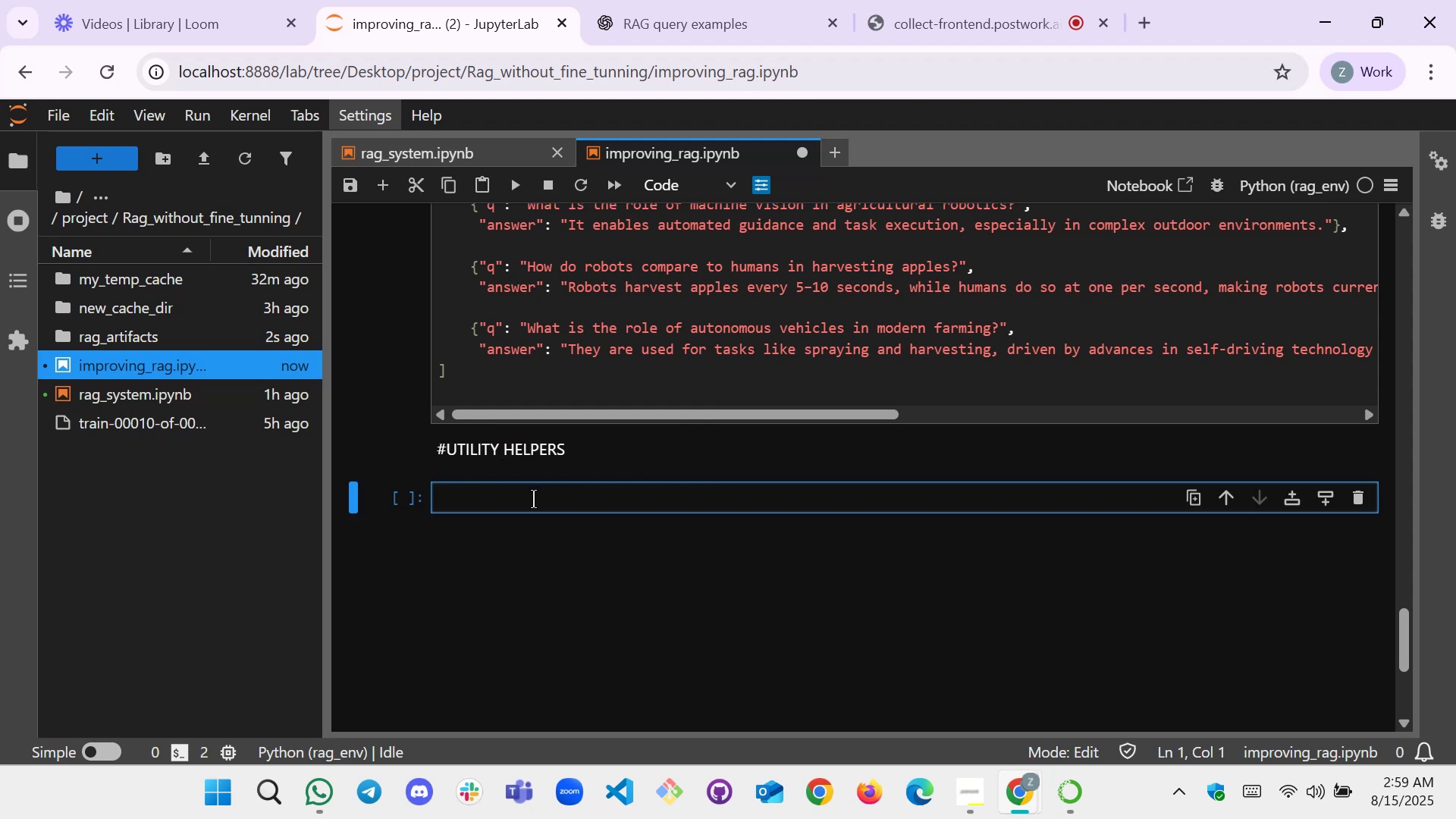 
double_click([529, 504])
 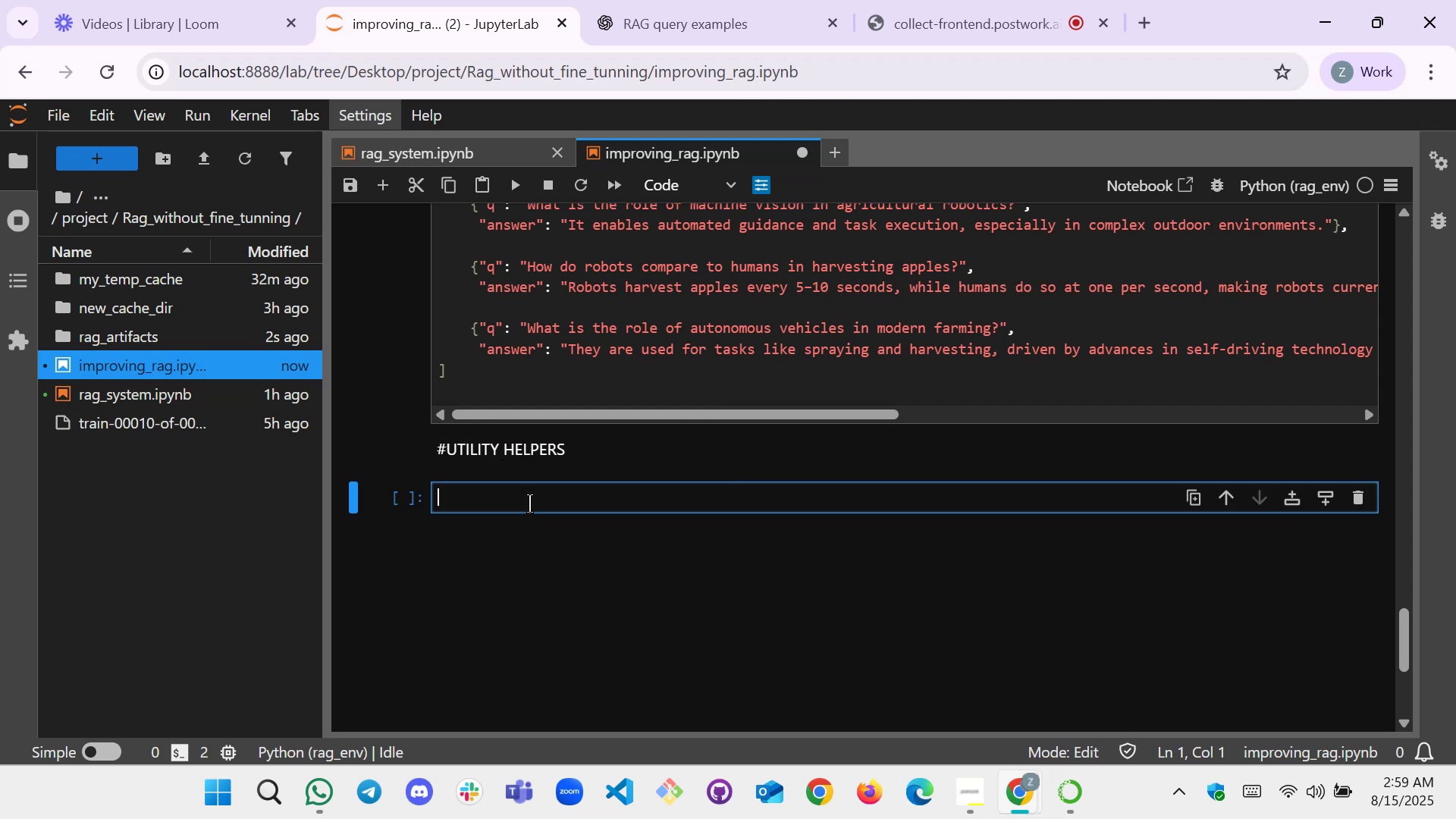 
wait(6.63)
 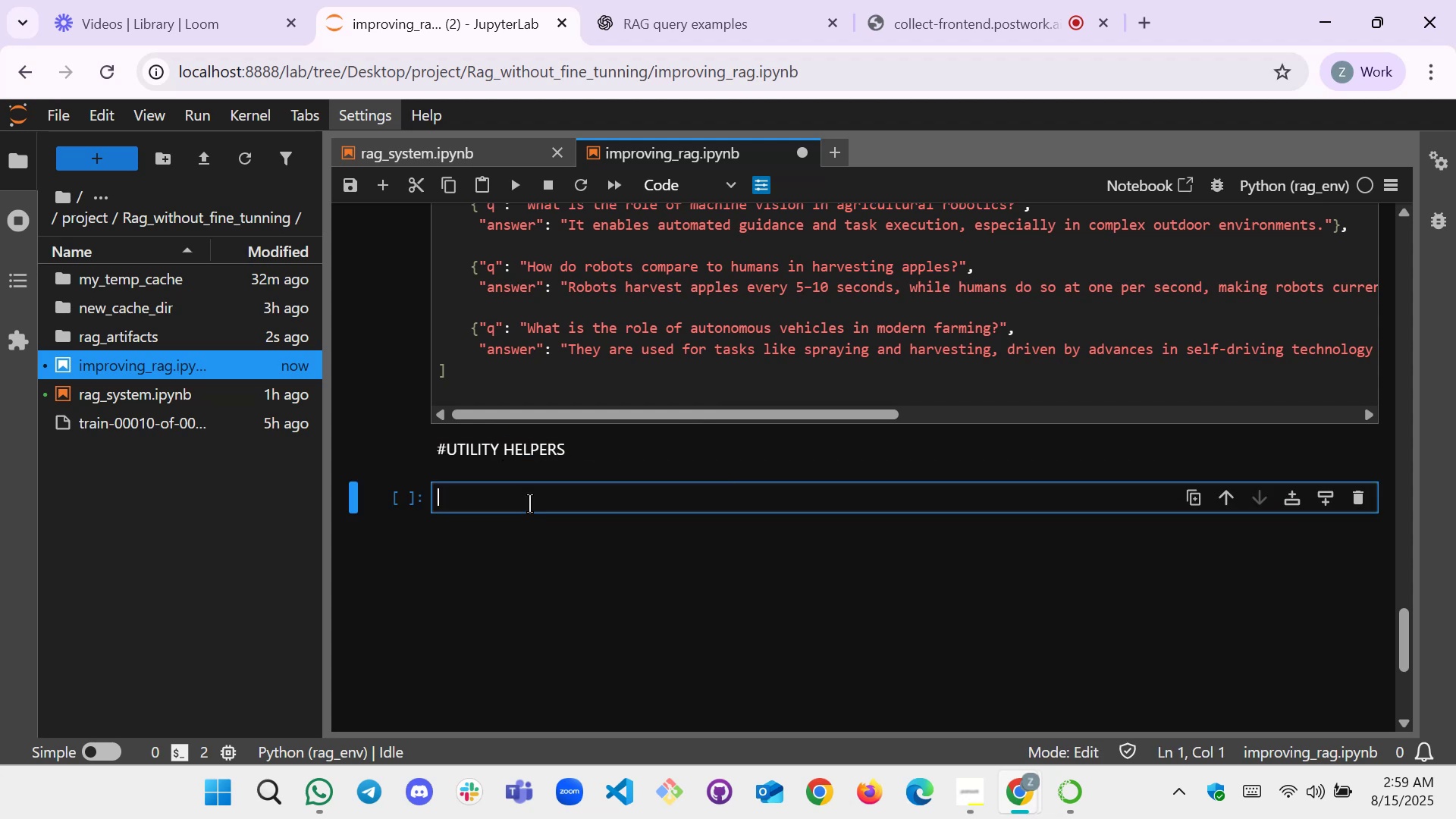 
type(DEF NOTIF)
key(Backspace)
key(Backspace)
key(Backspace)
key(Backspace)
key(Backspace)
key(Backspace)
key(Backspace)
key(Backspace)
key(Backspace)
type(defnof)
key(Backspace)
key(Backspace)
key(Backspace)
type( on)
key(Backspace)
key(Backspace)
type(nofity(msg:)
 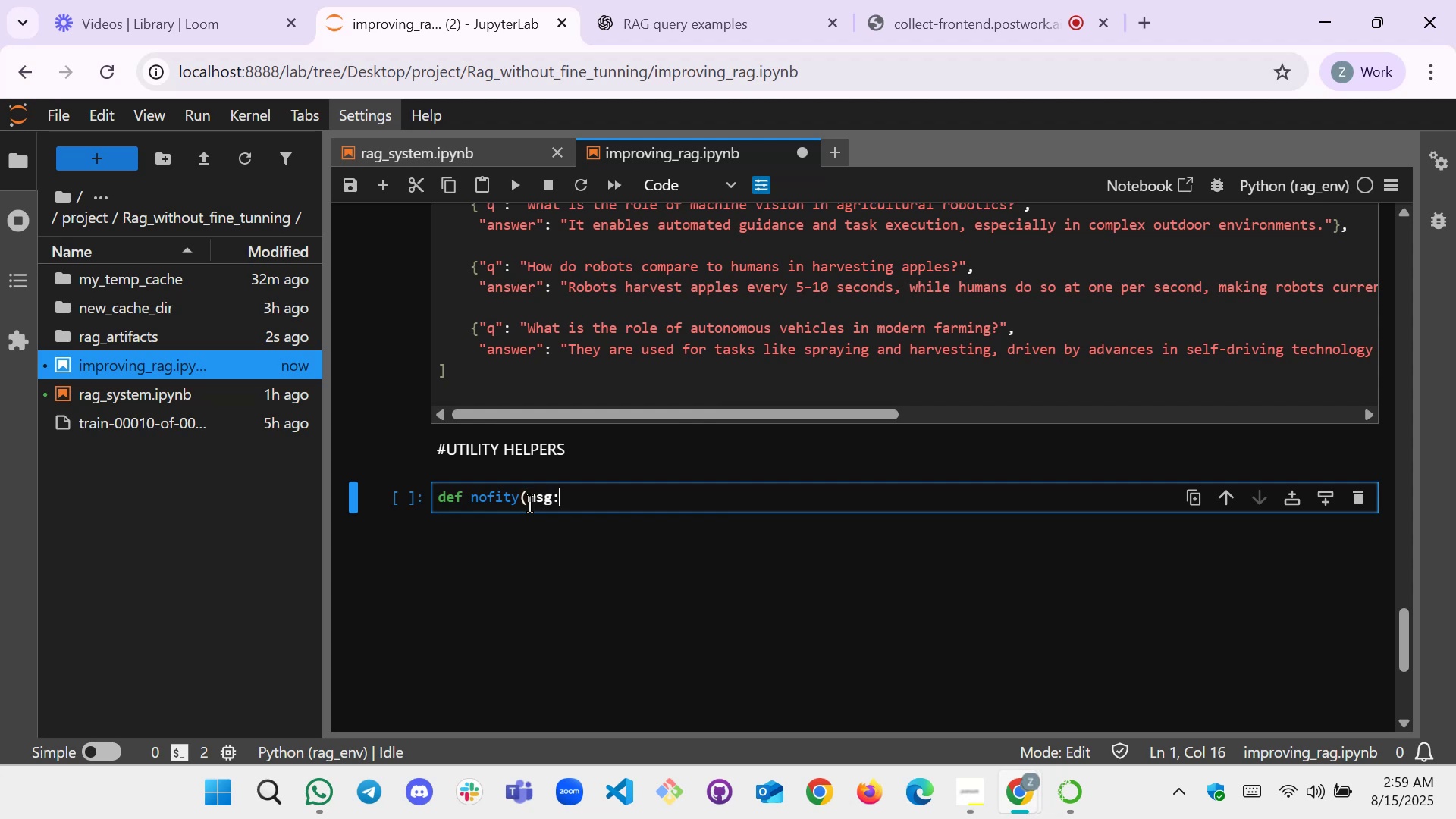 
type(str):)
 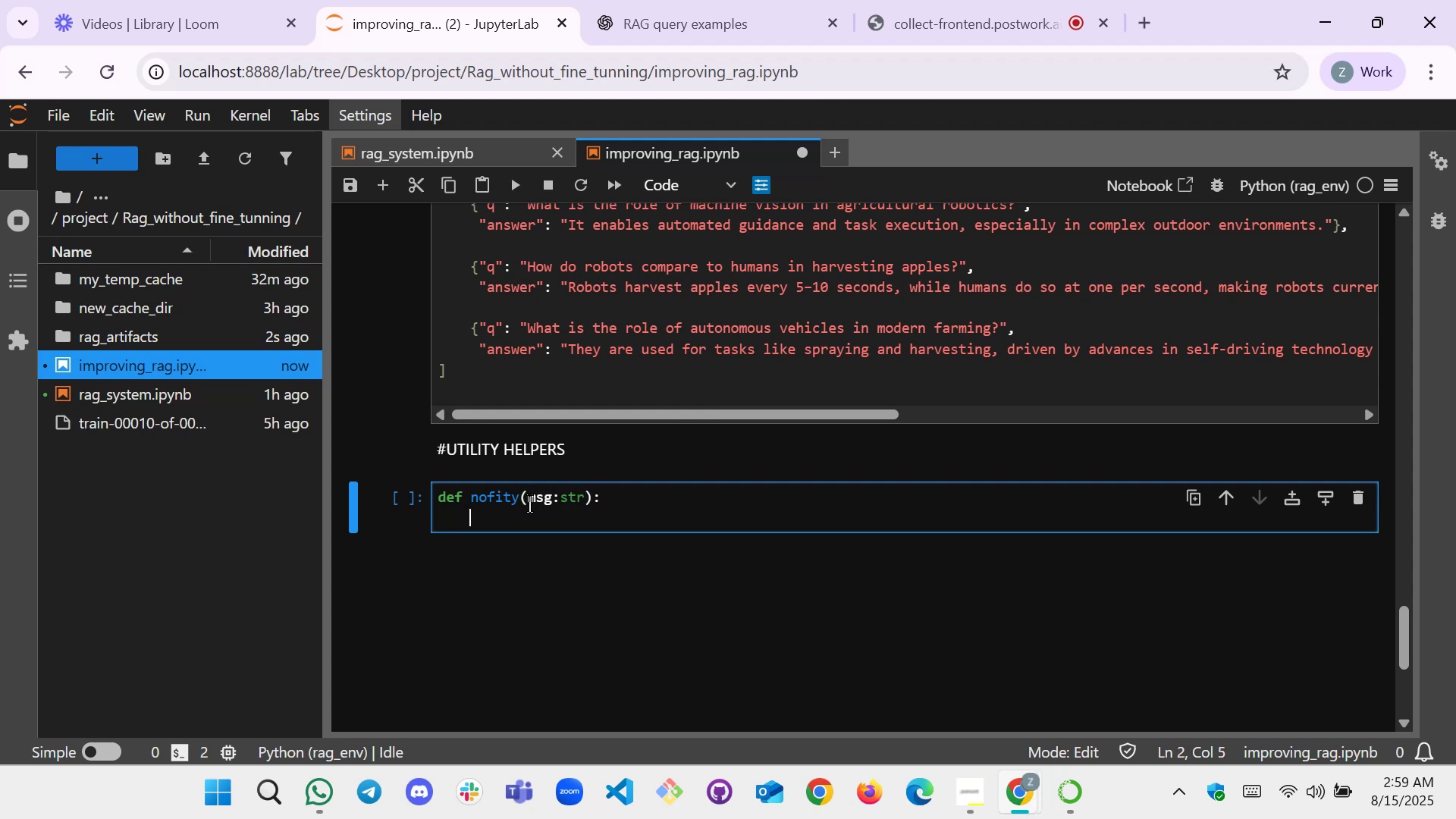 
 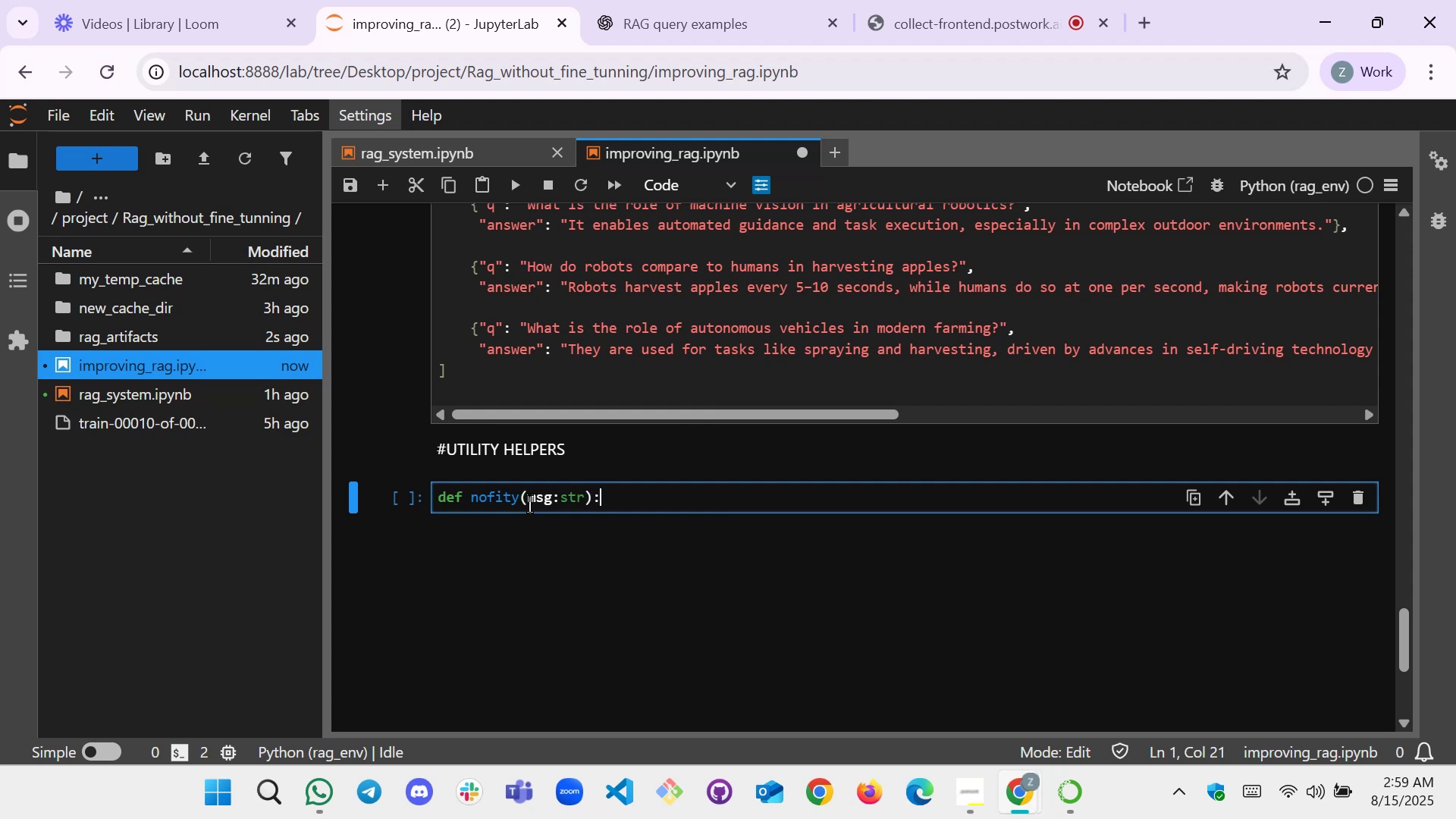 
key(Enter)
 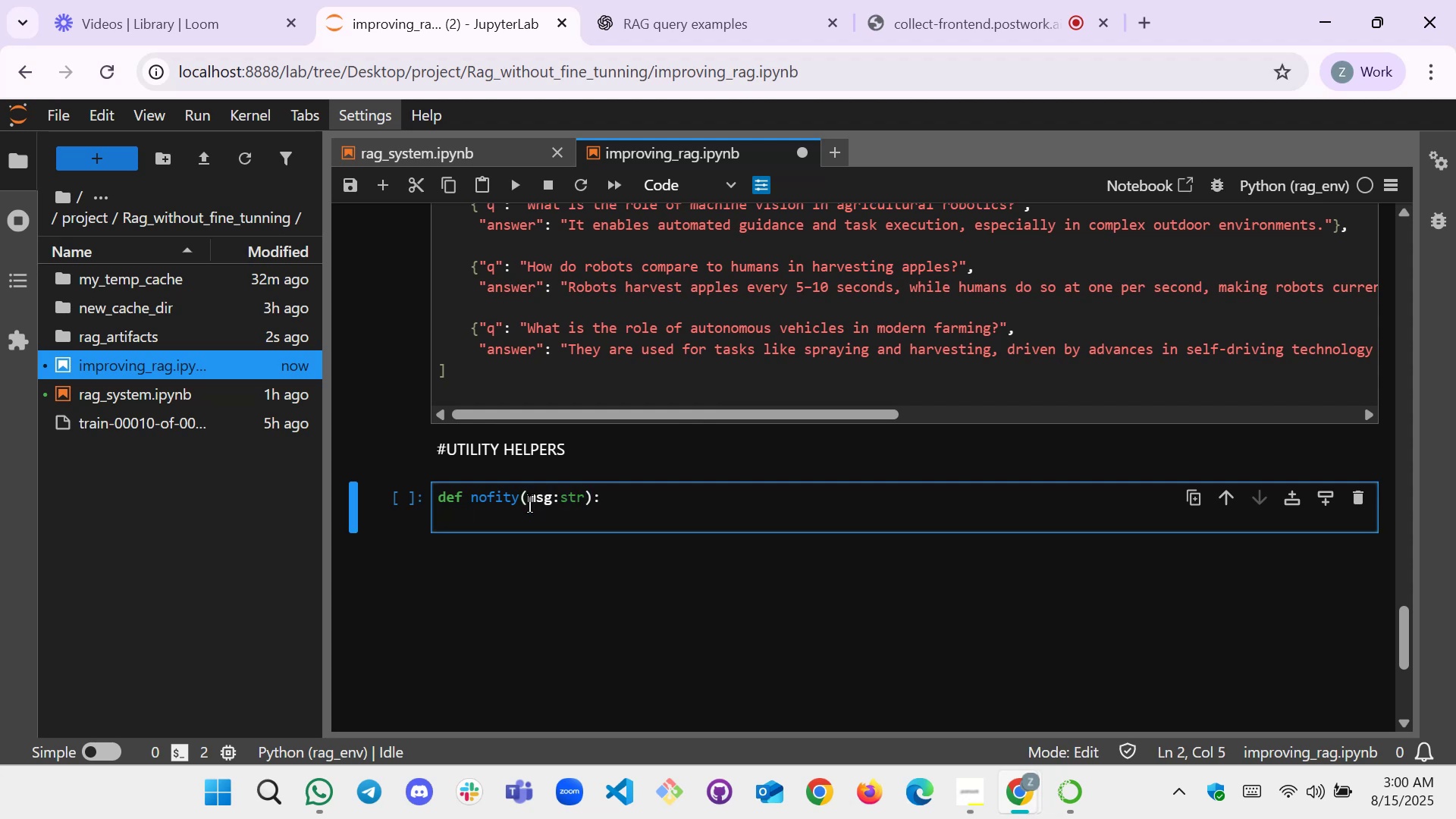 
type(preint)
key(Backspace)
key(Backspace)
key(Backspace)
key(Backspace)
type(int())
 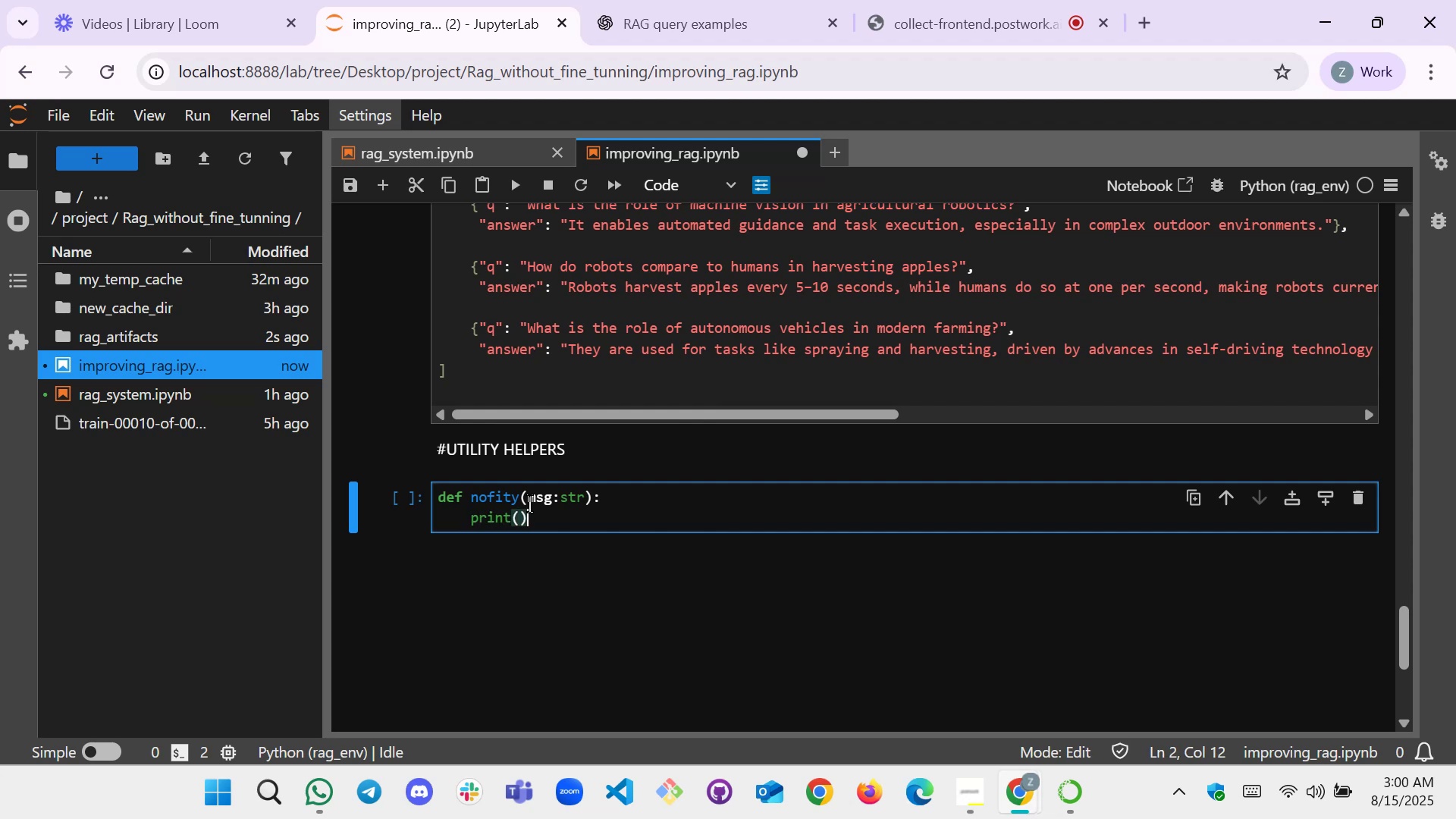 
key(Control+ControlRight)
 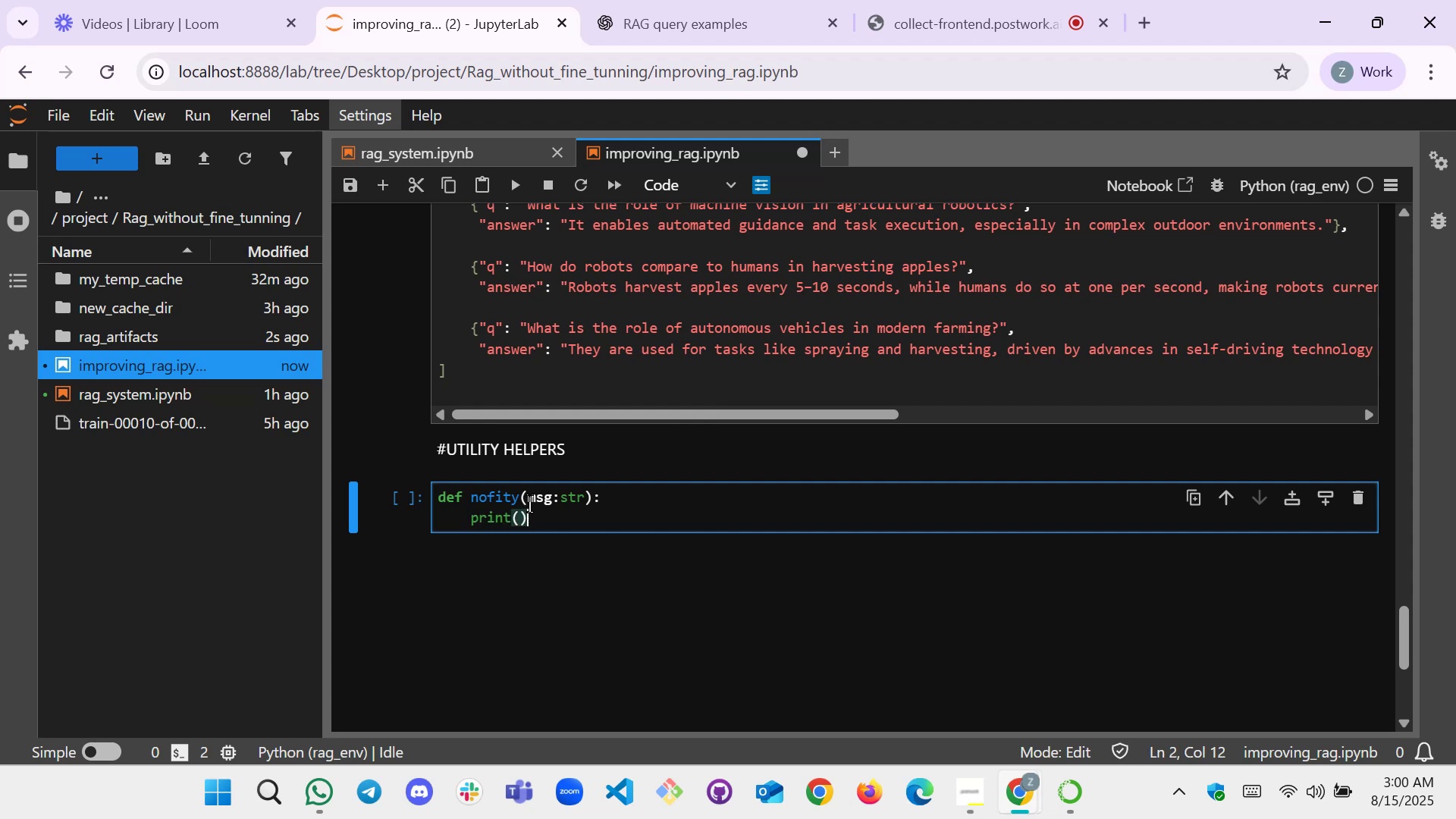 
key(F)
 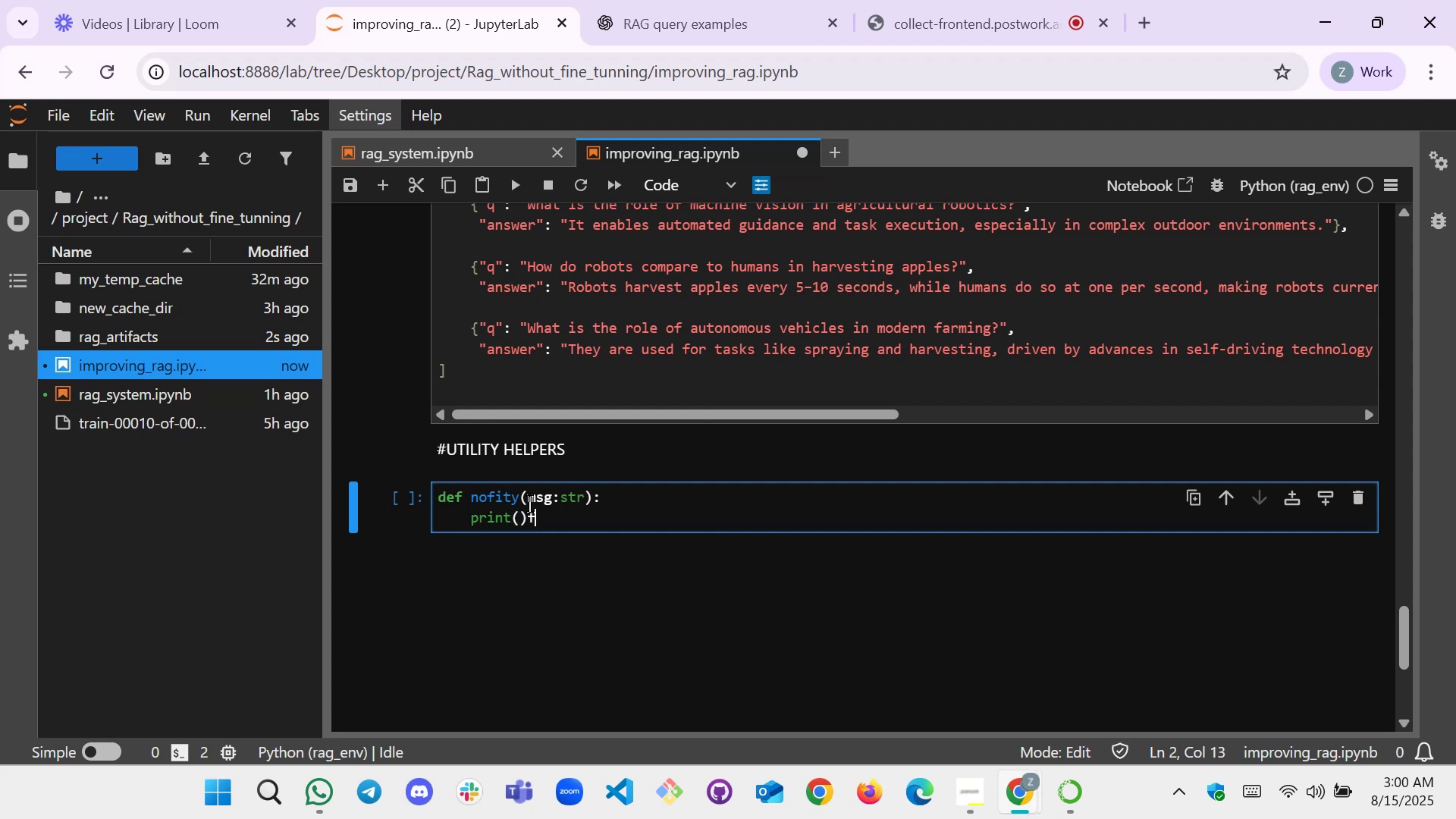 
key(Shift+Quote)
 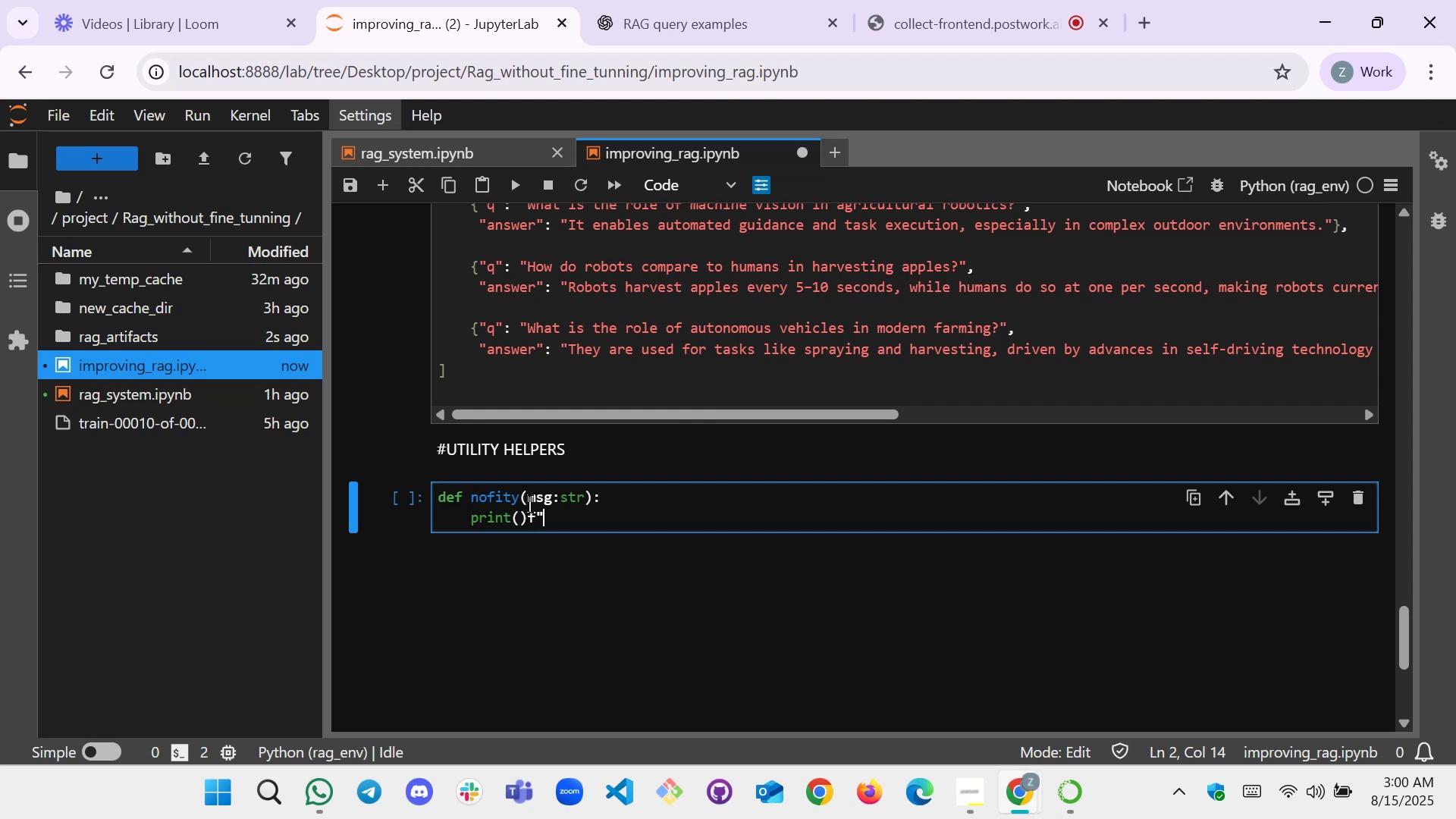 
key(Shift+Quote)
 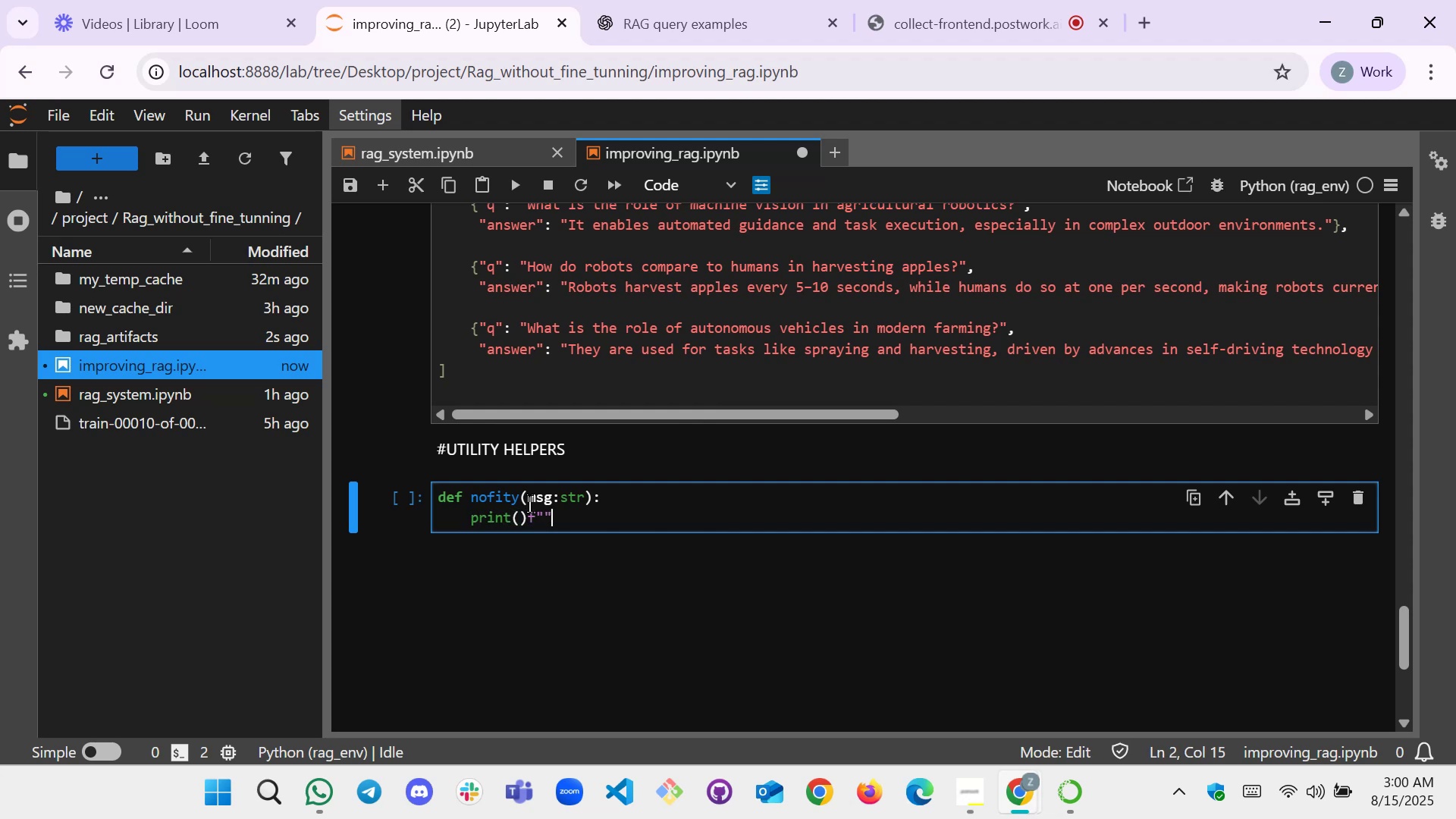 
key(Control+ControlRight)
 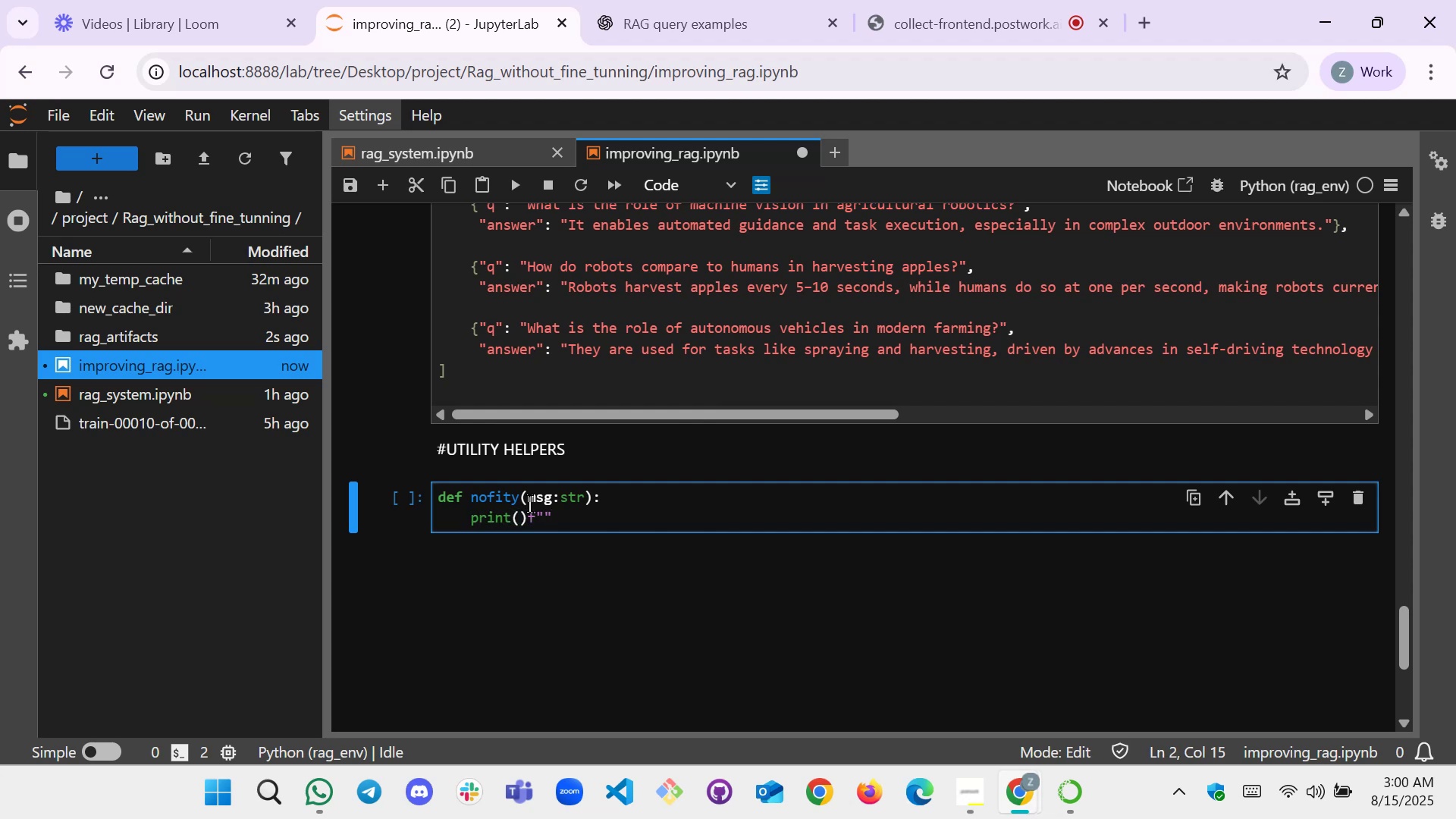 
key(Backspace)
 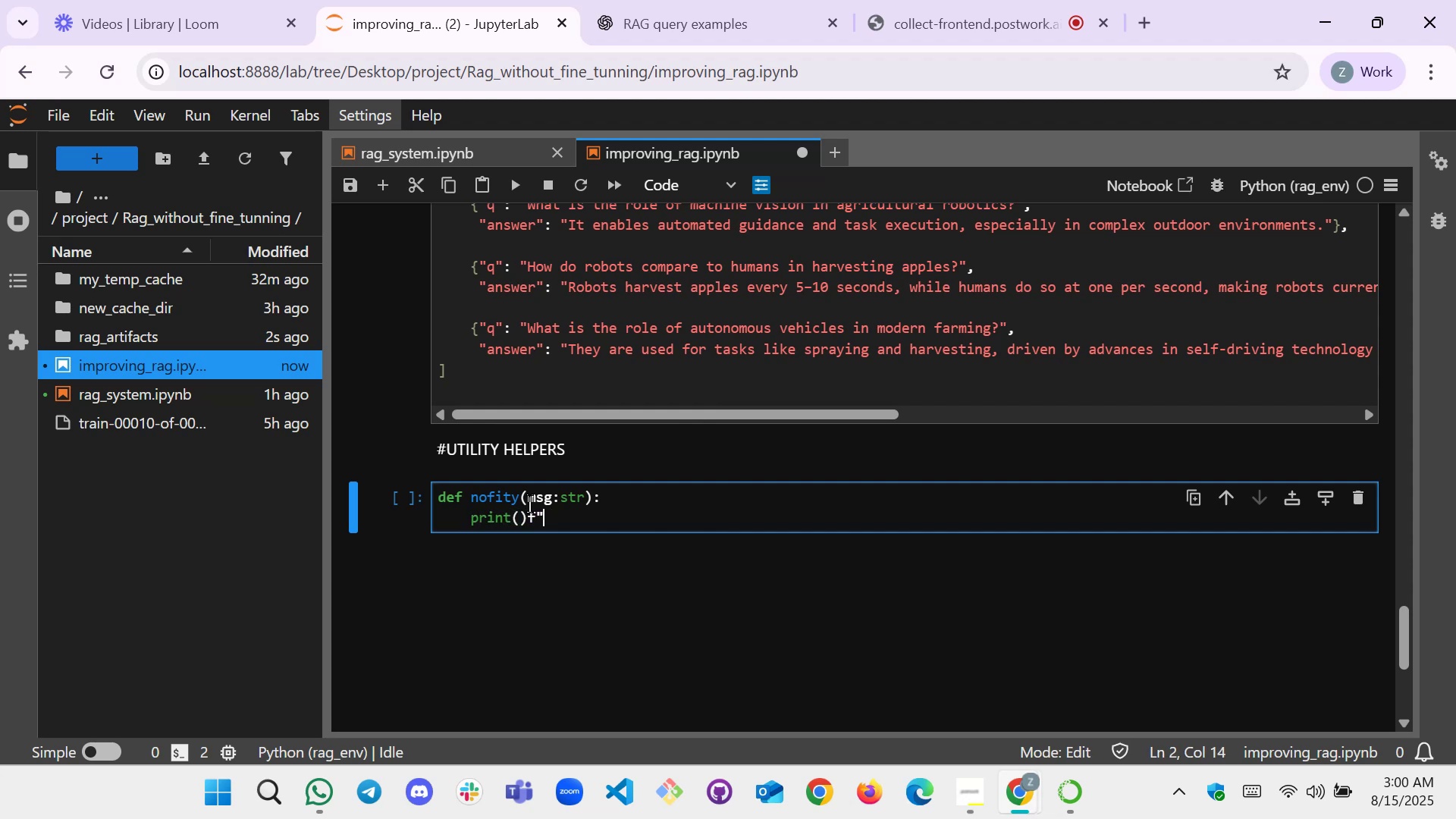 
key(Backspace)
 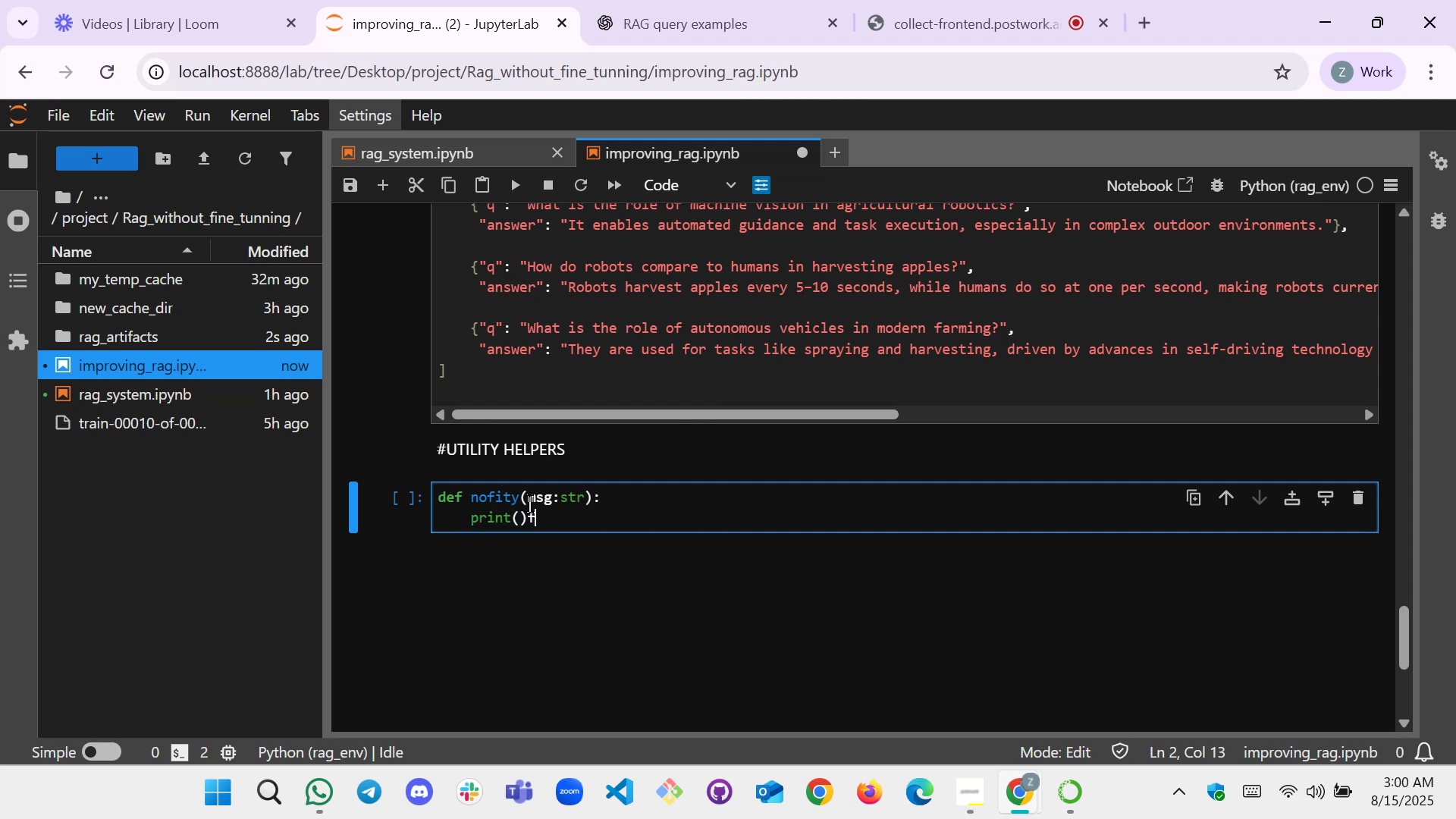 
key(Backspace)
 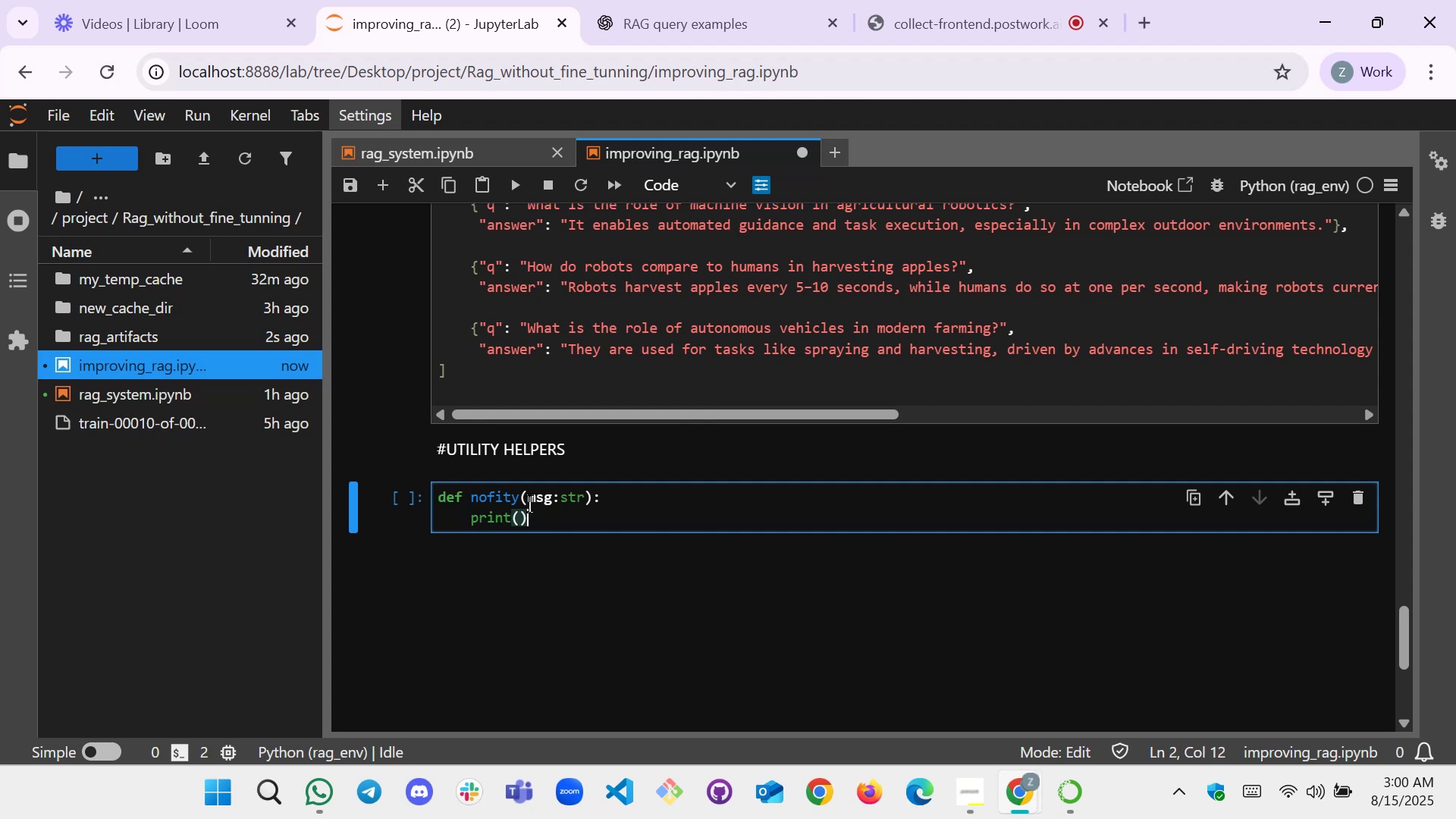 
key(Control+ControlRight)
 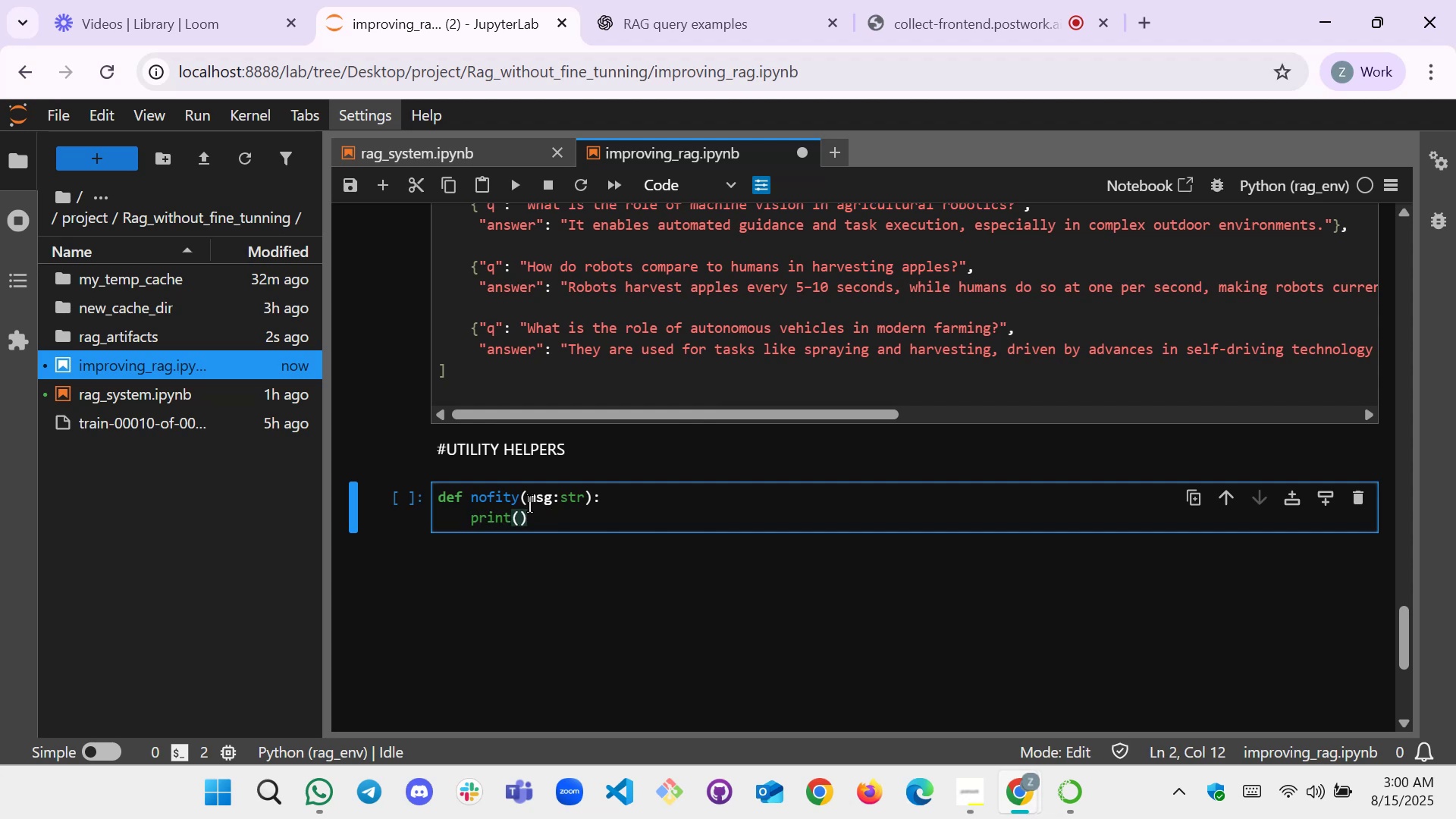 
key(ArrowLeft)
 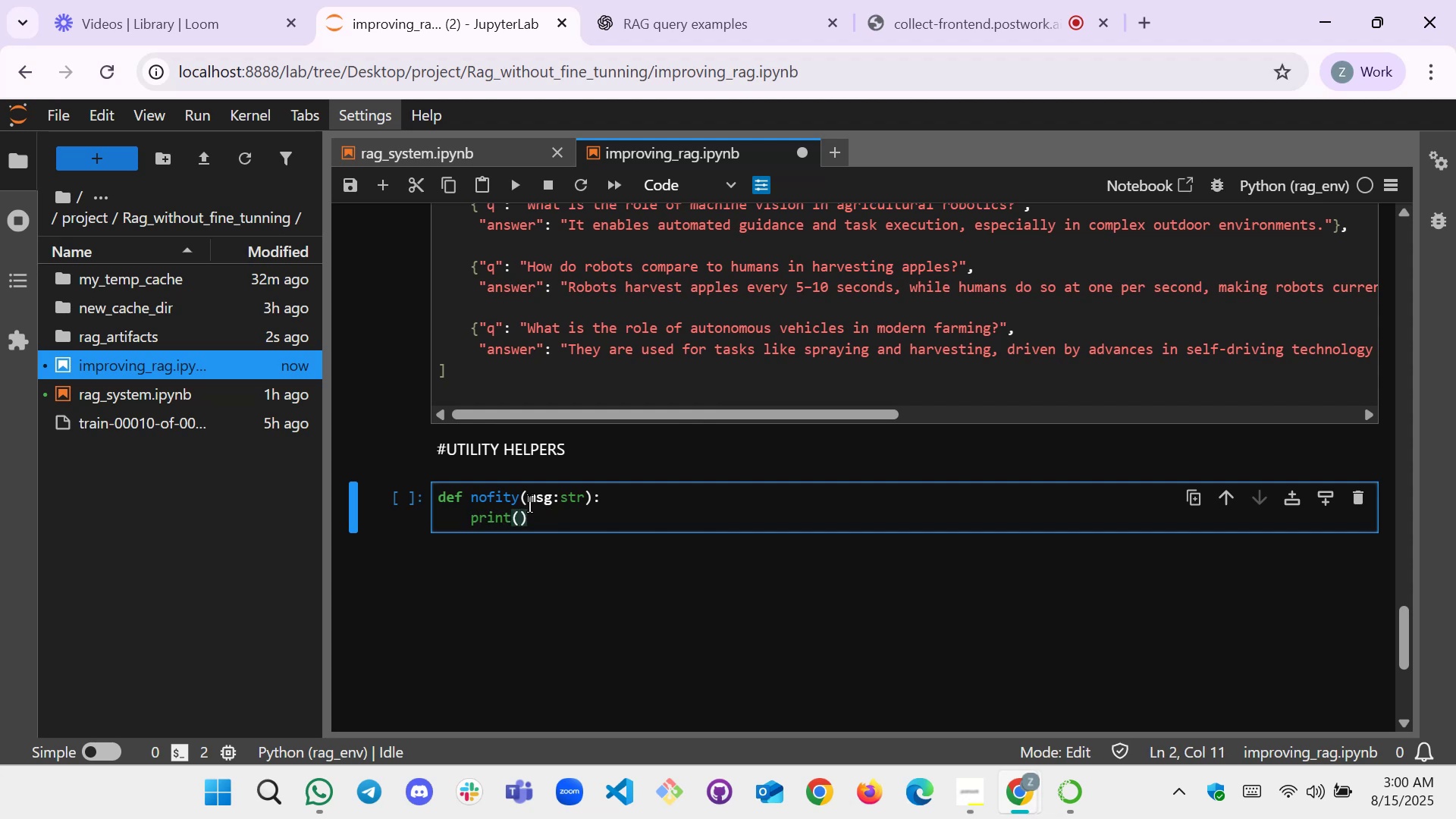 
key(F)
 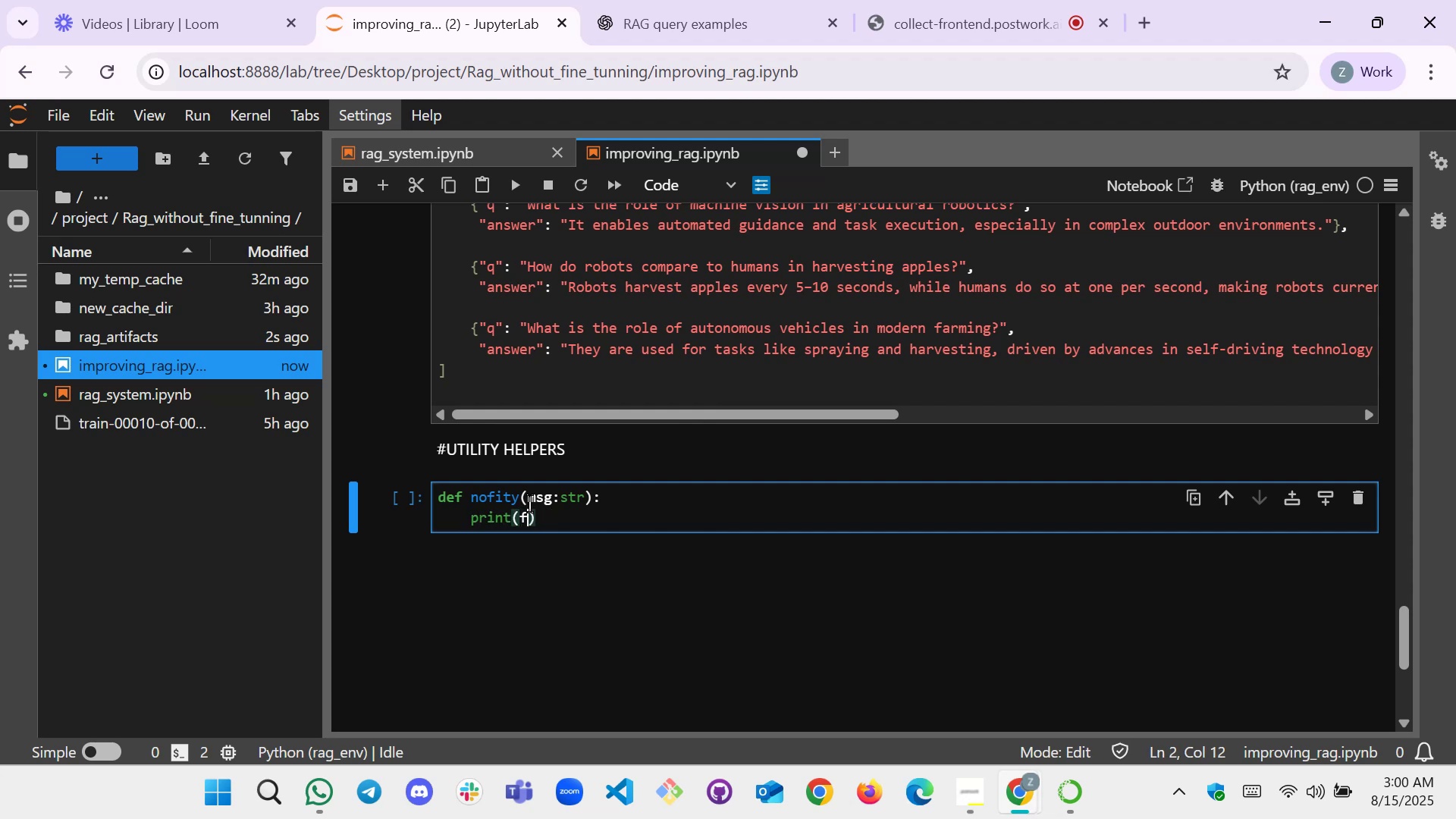 
key(Quote)
 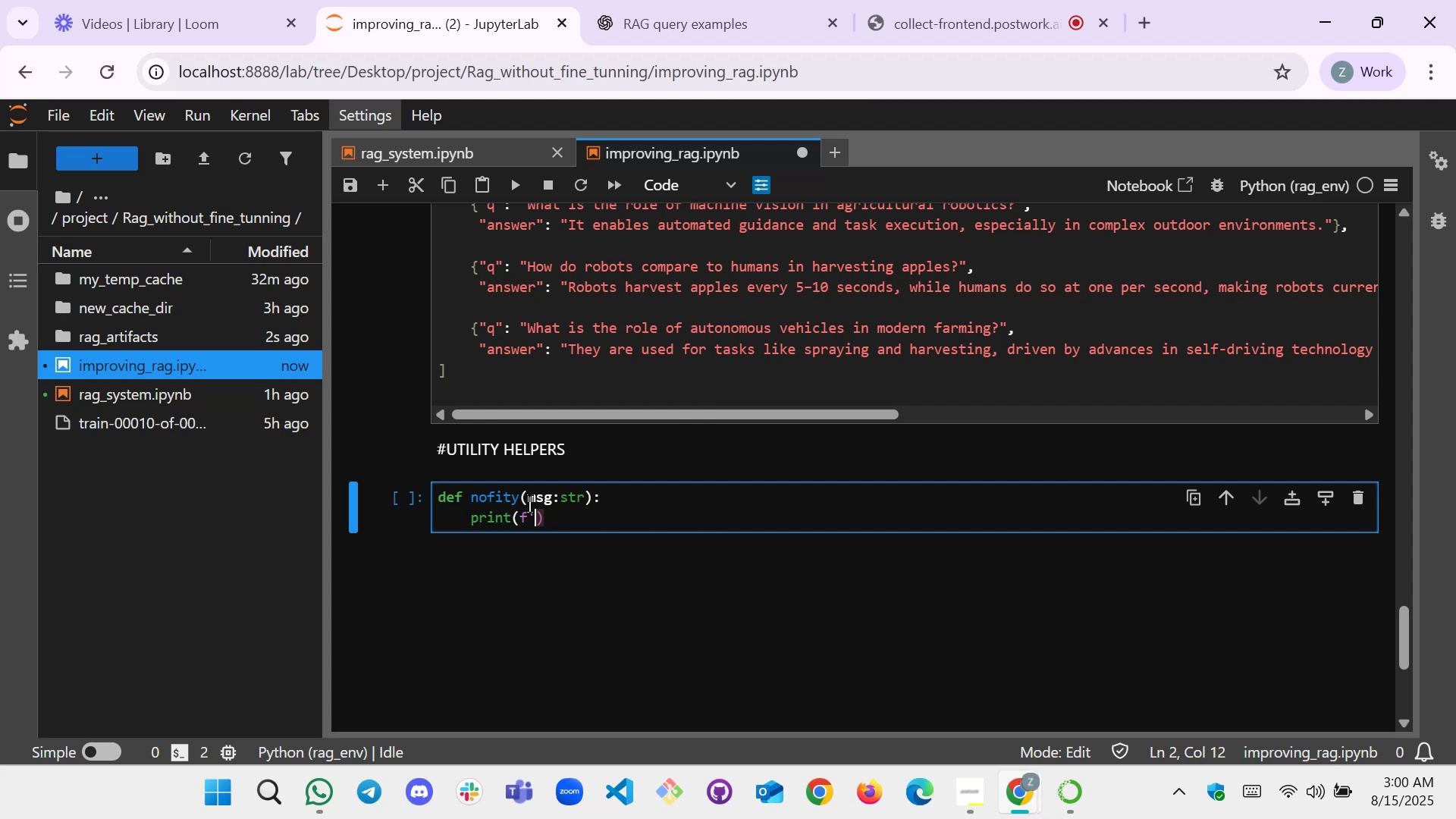 
key(Shift+Quote)
 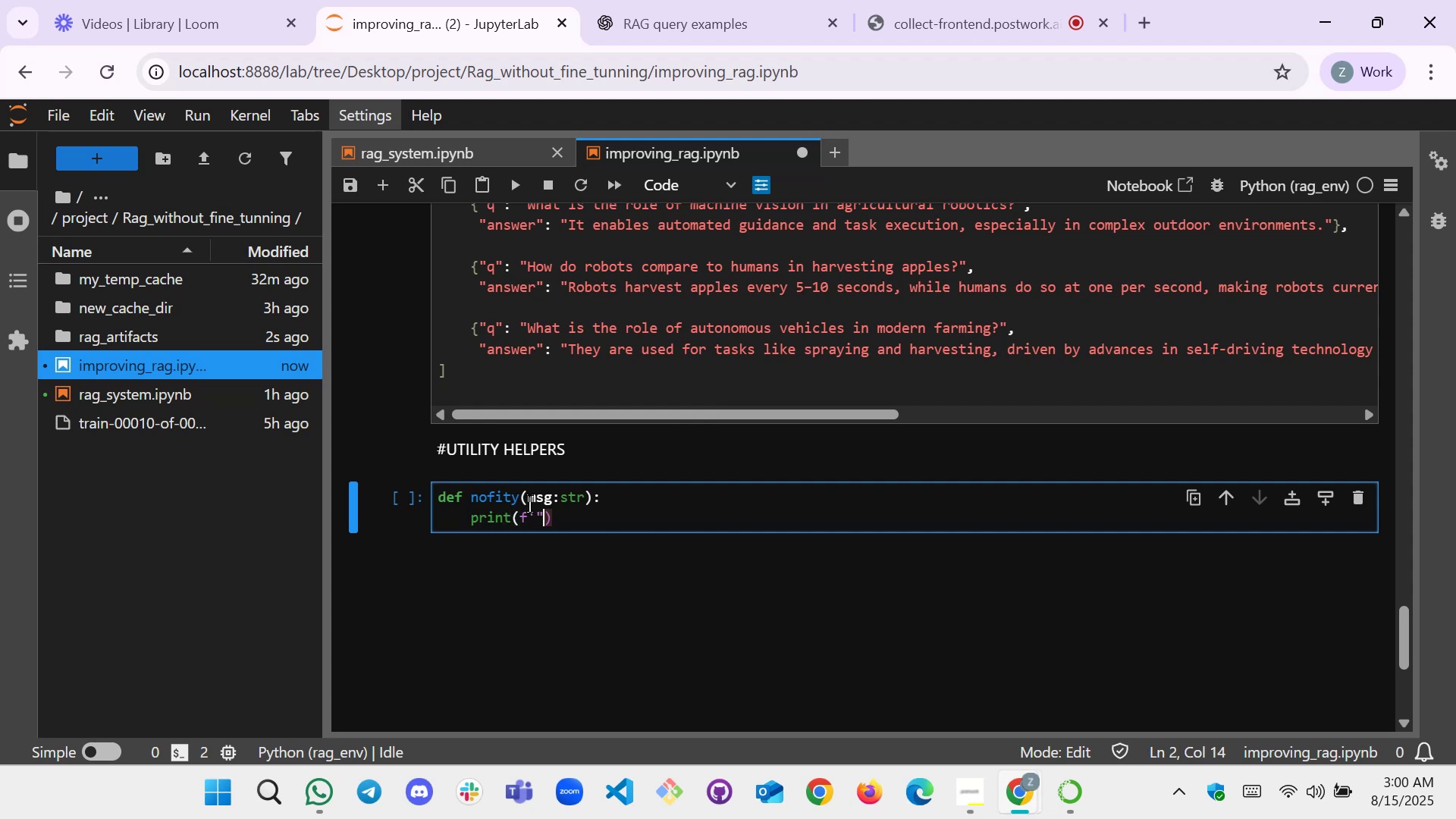 
key(ArrowLeft)
 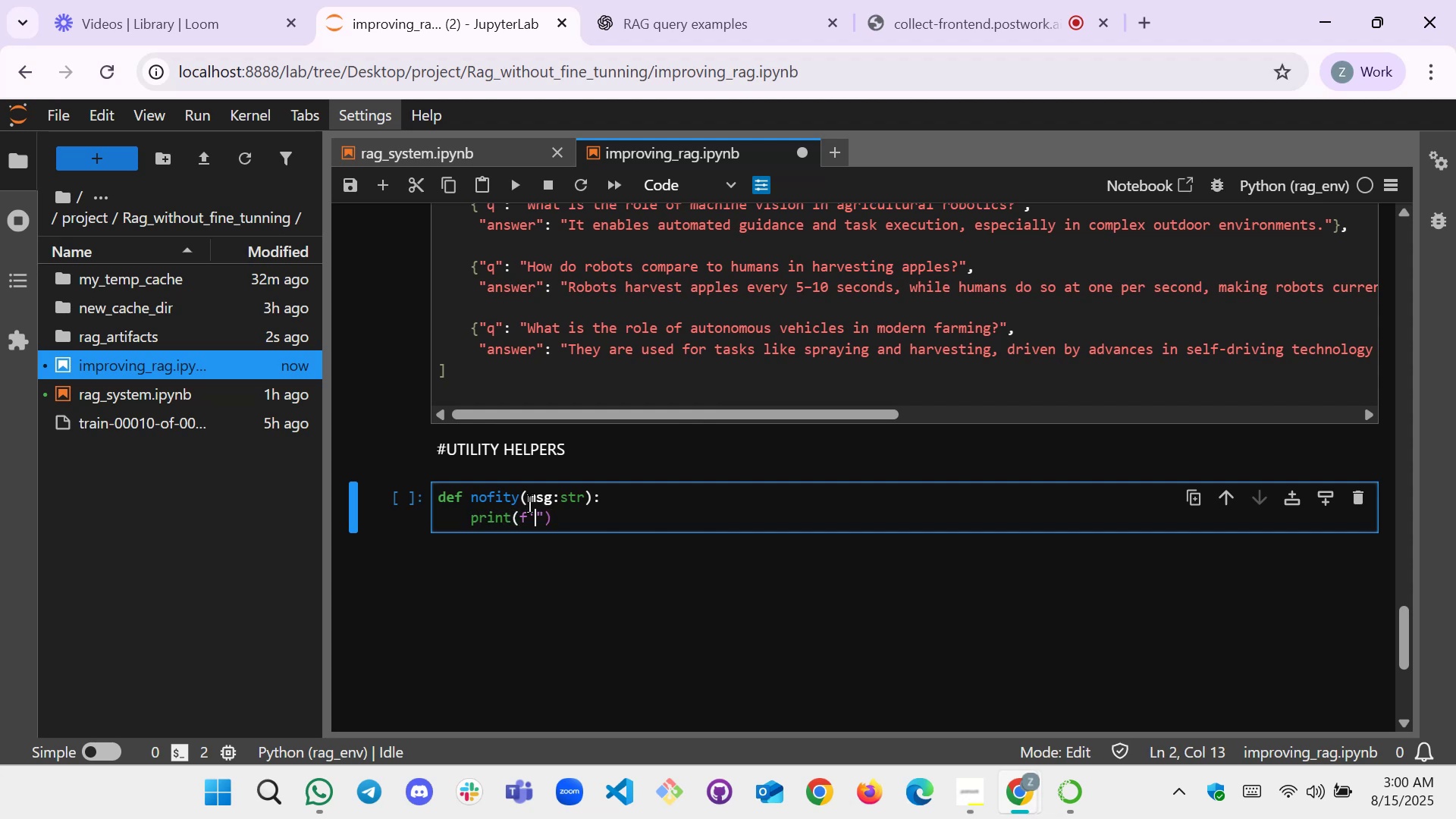 
key(Shift+BracketLeft)
 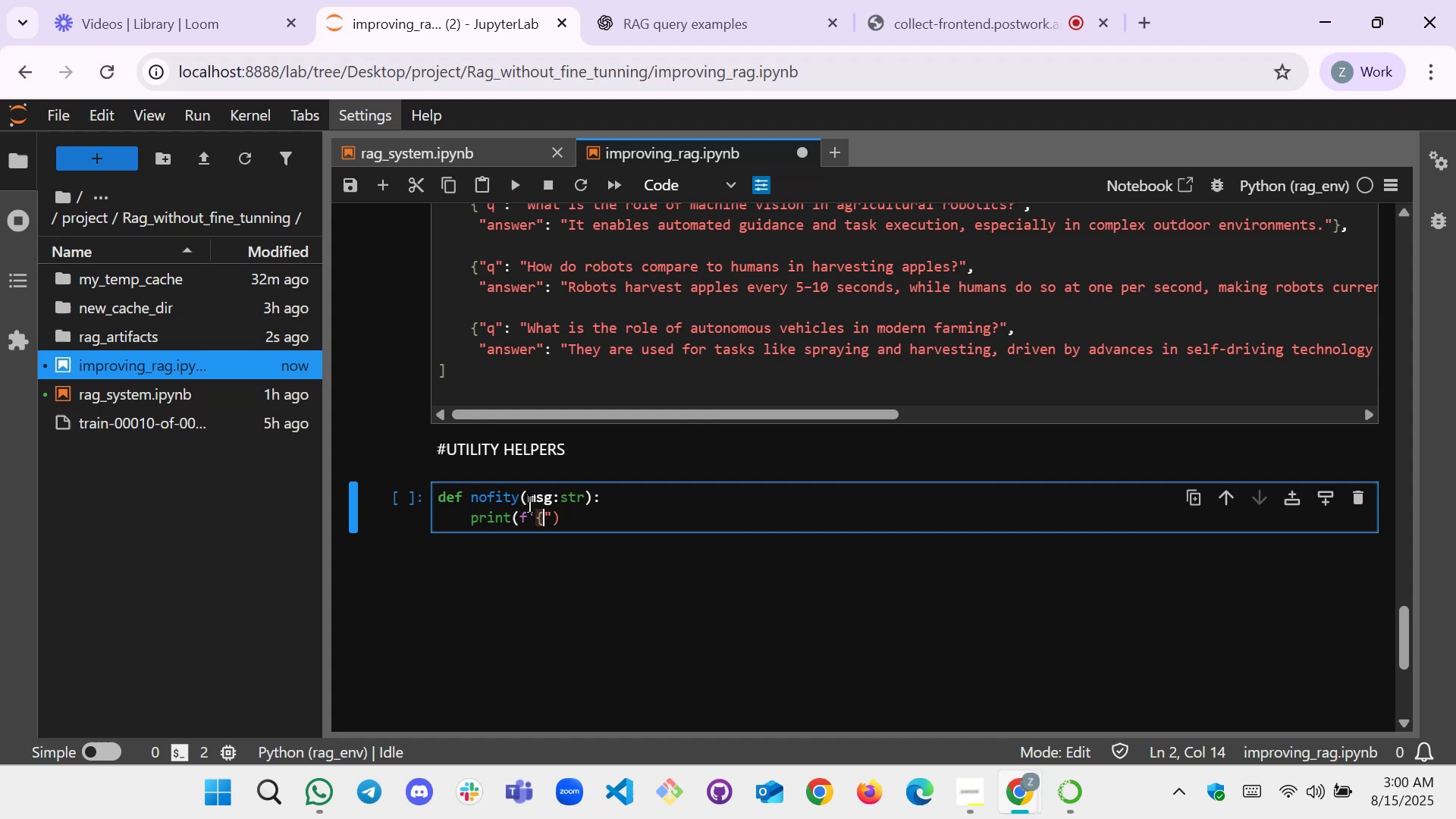 
key(Shift+BracketRight)
 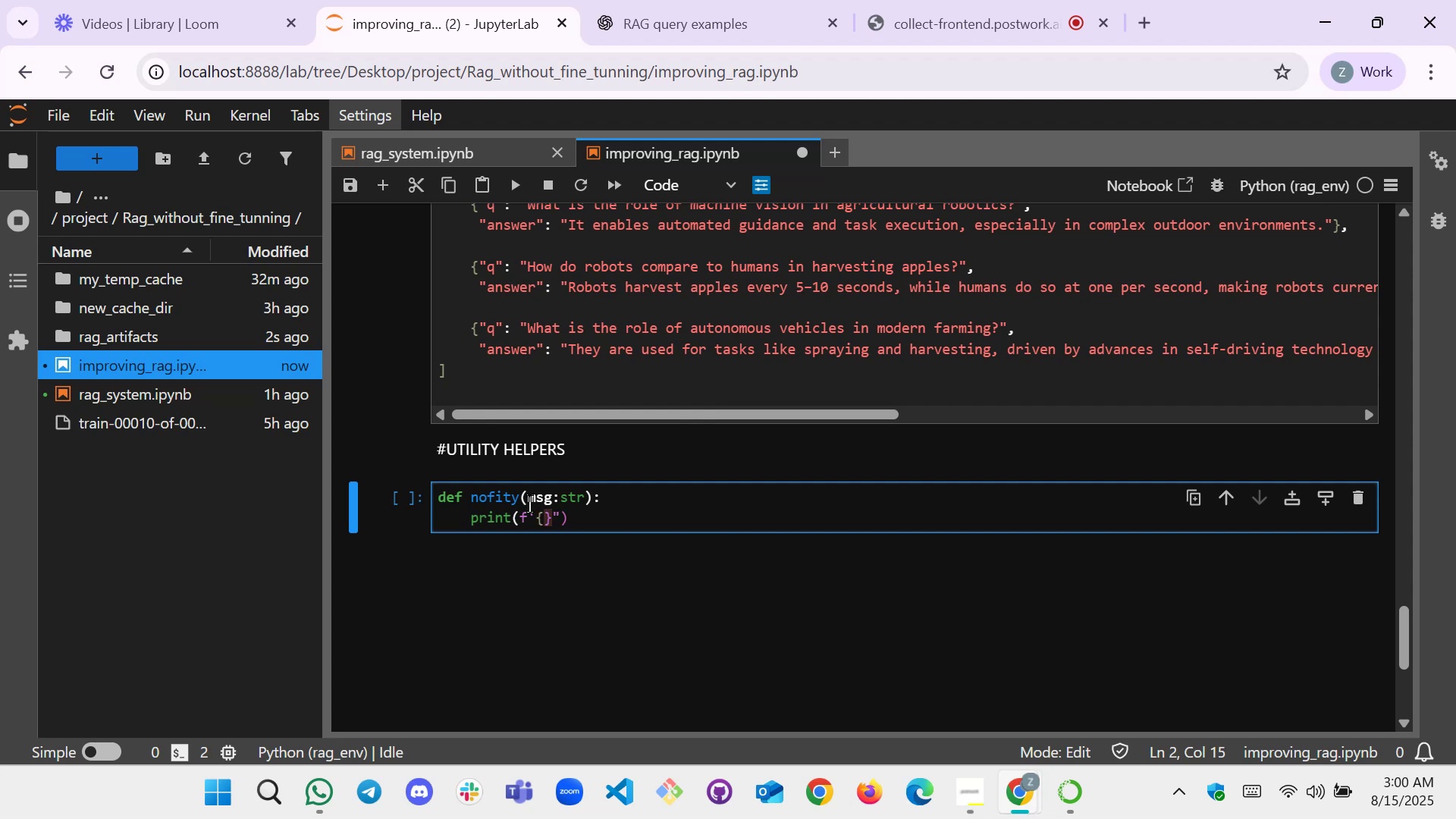 
key(ArrowLeft)
 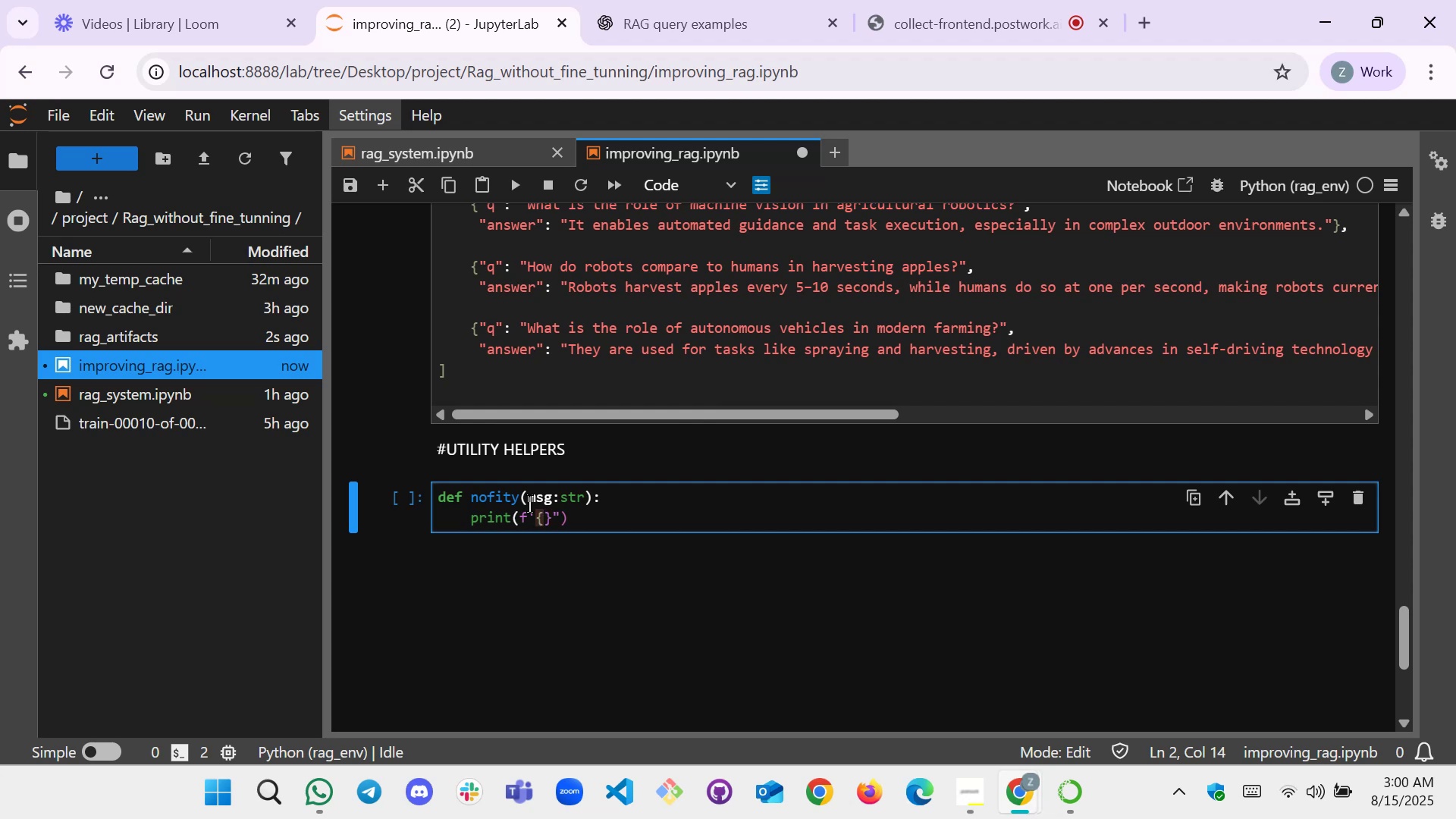 
type(mse)
key(Backspace)
type(g)
 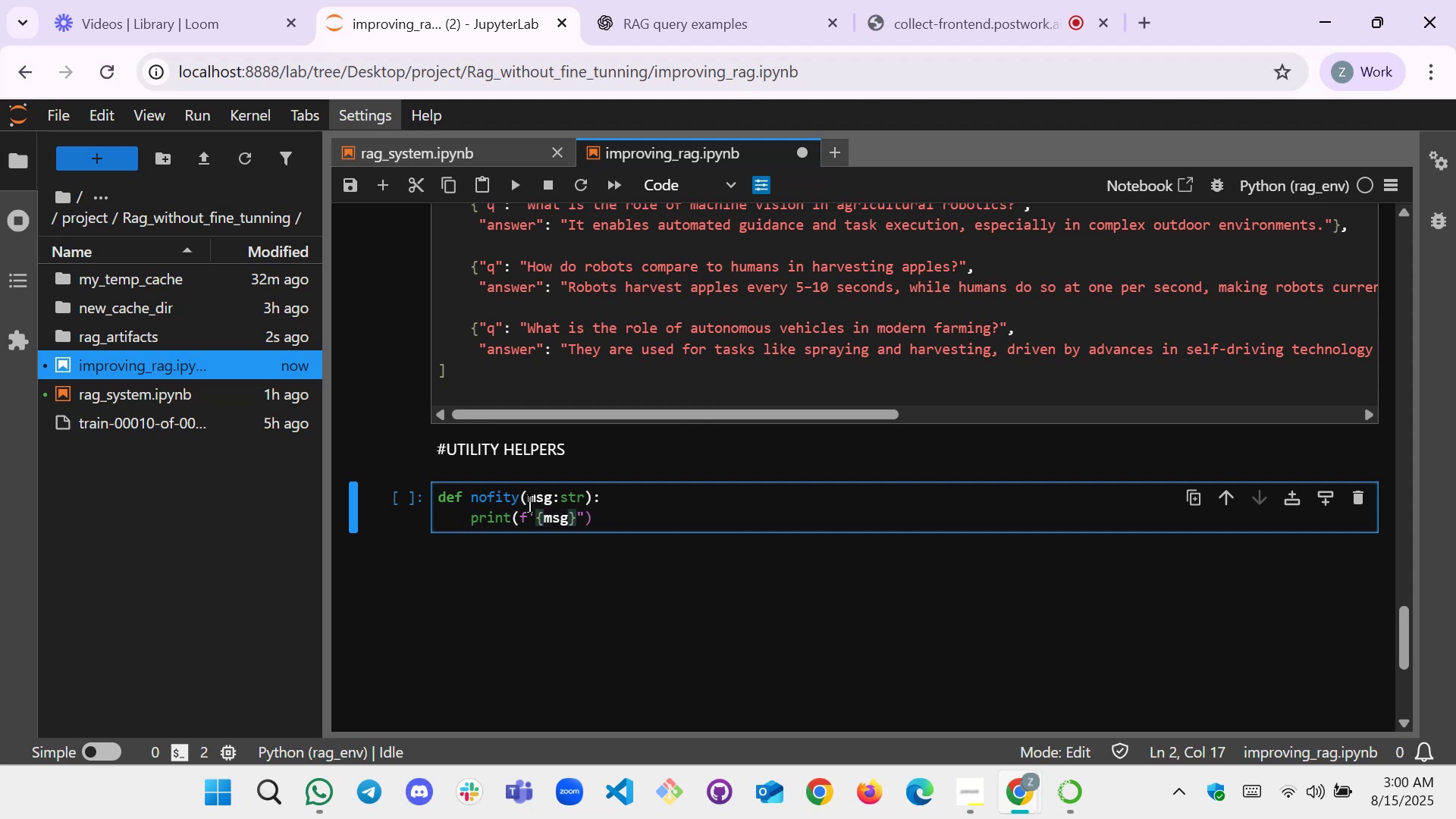 
key(ArrowLeft)
 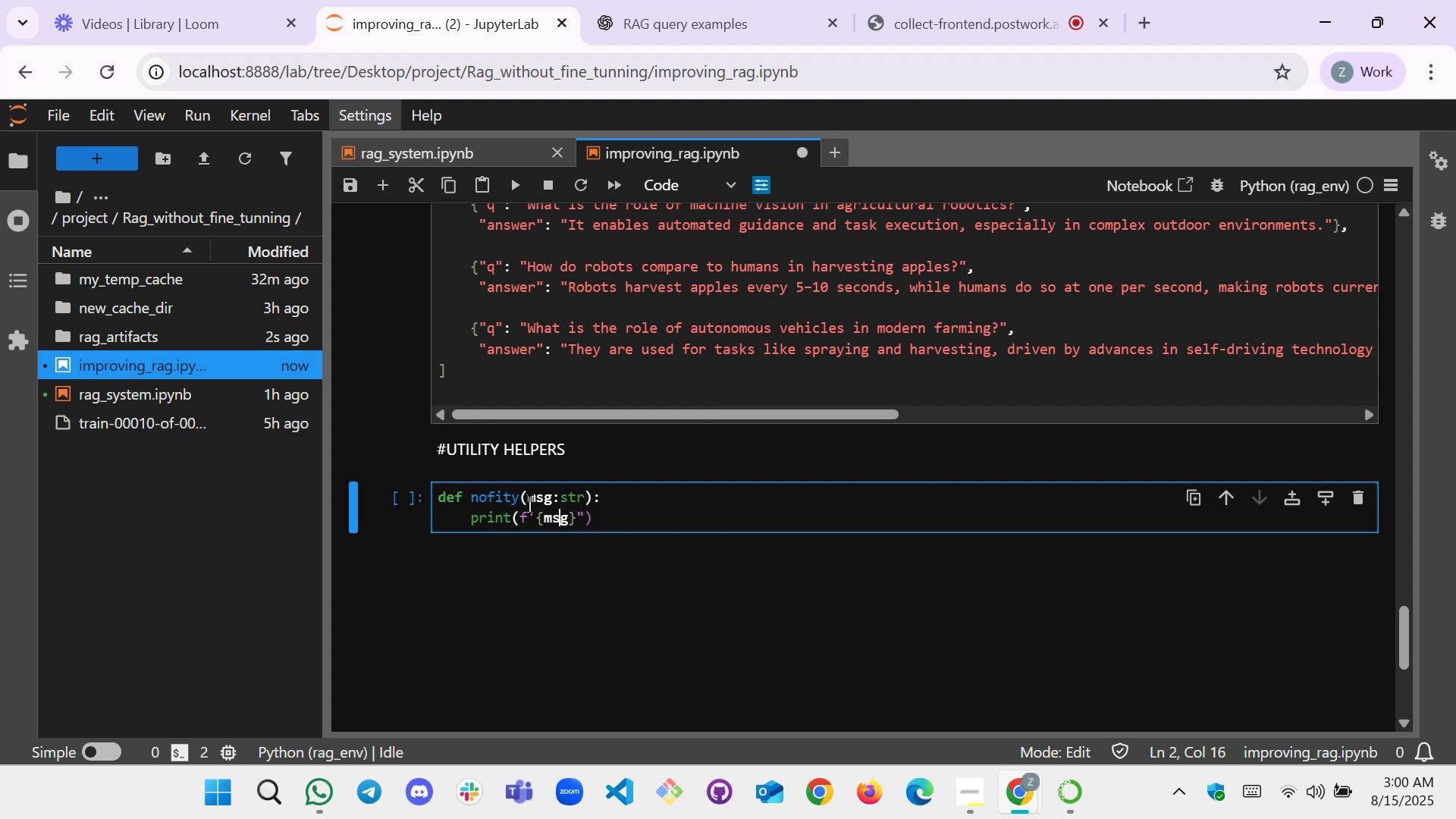 
key(BracketLeft)
 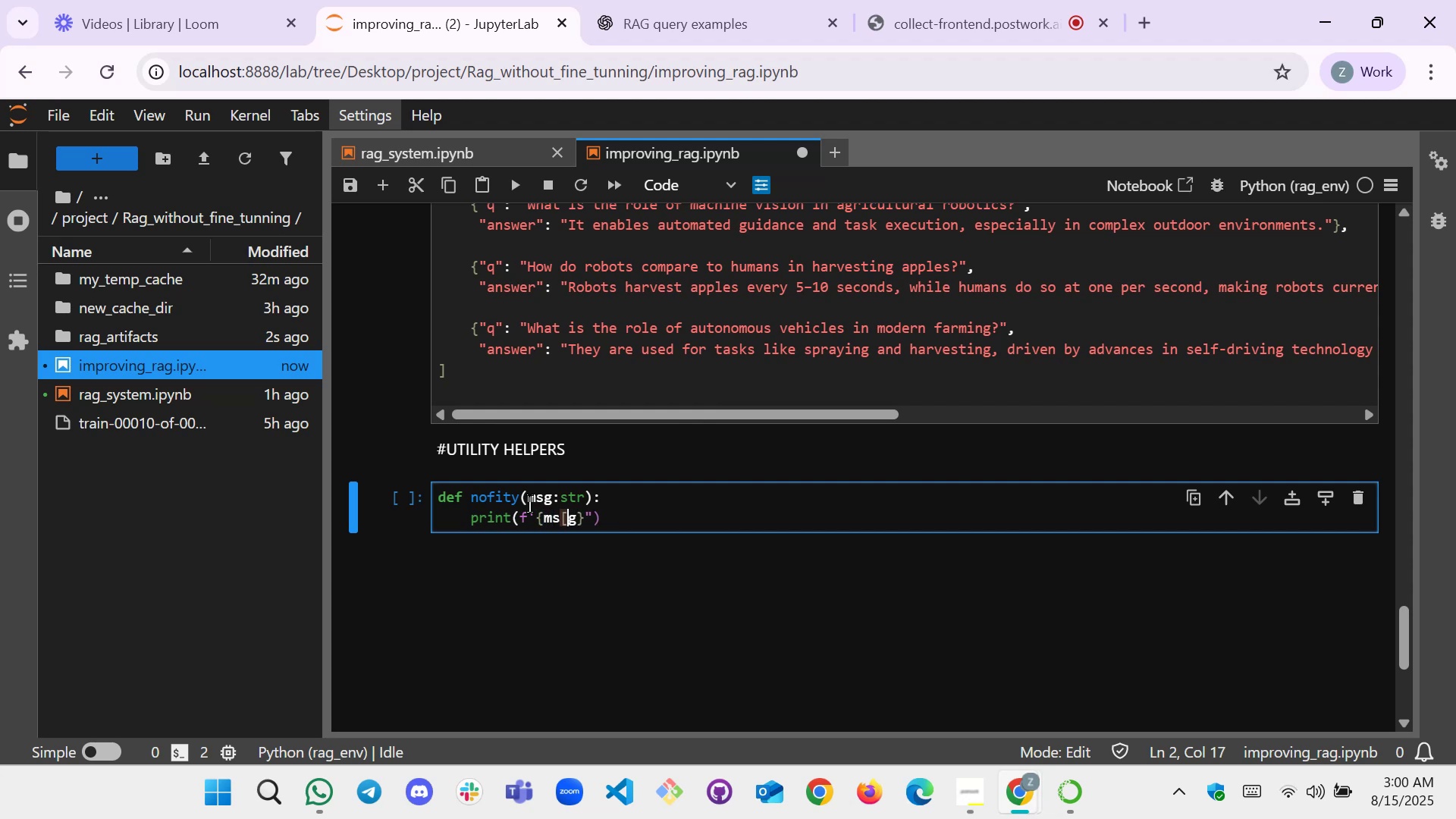 
key(BracketRight)
 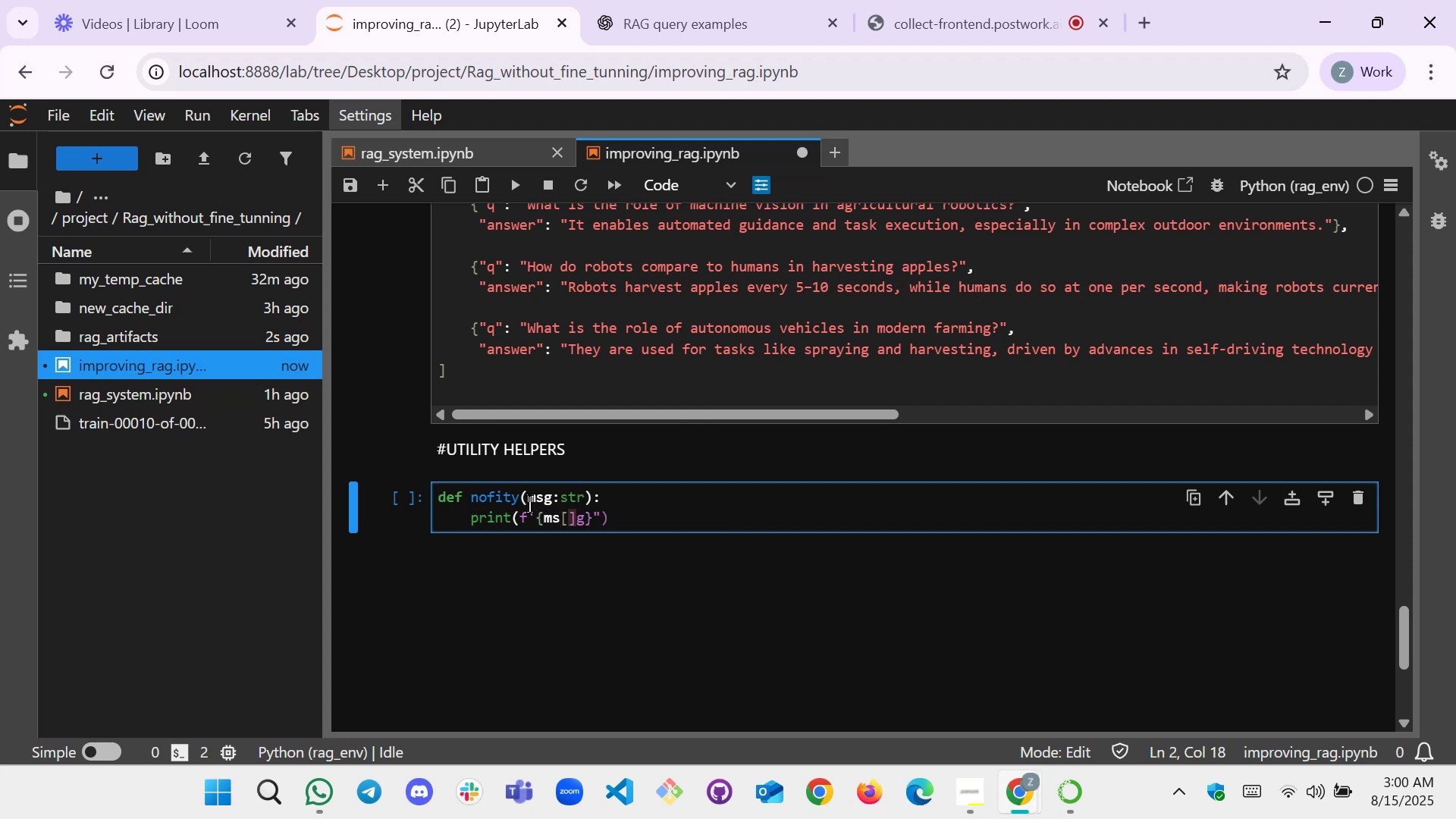 
key(Backspace)
 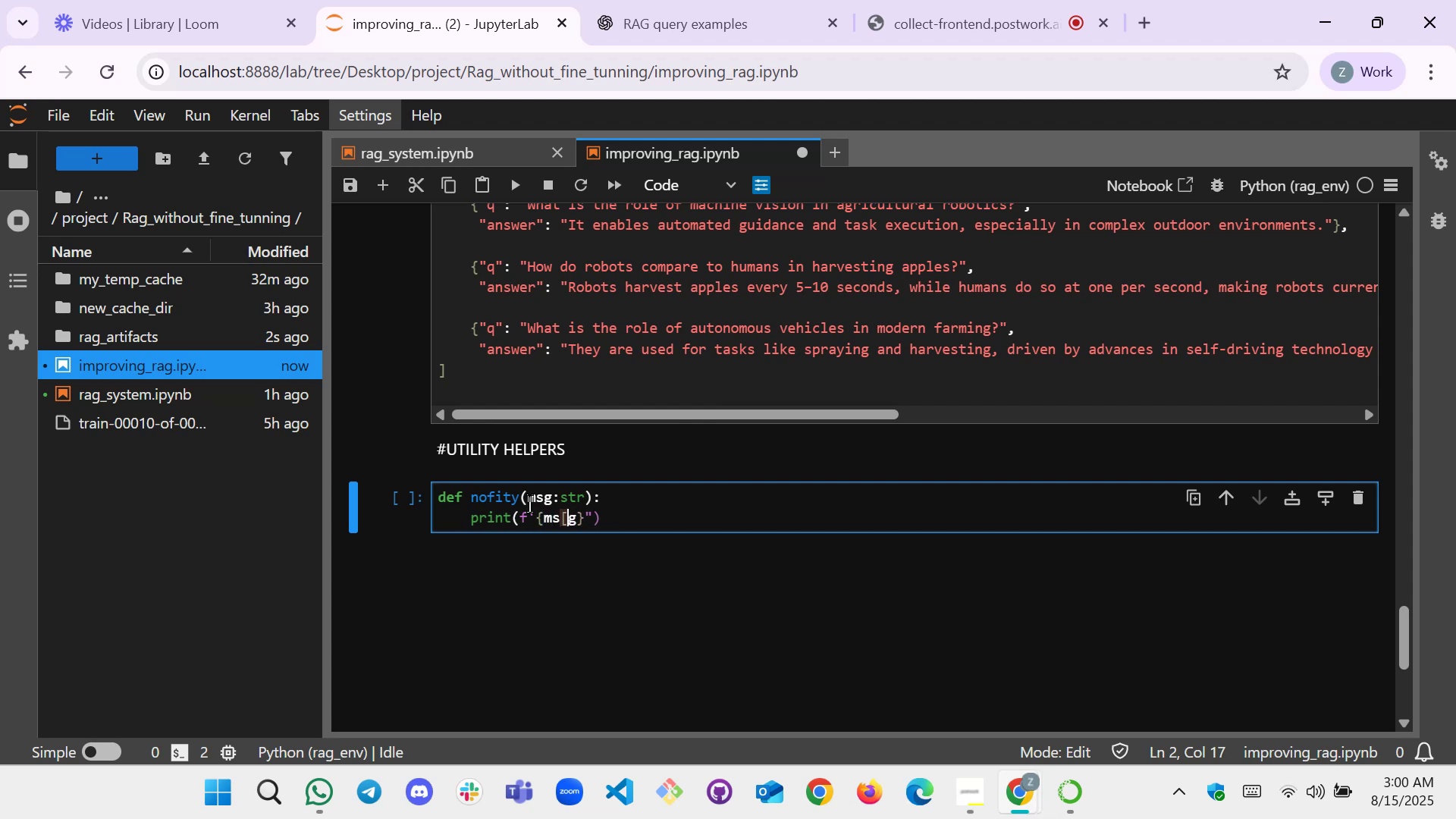 
key(Backspace)
 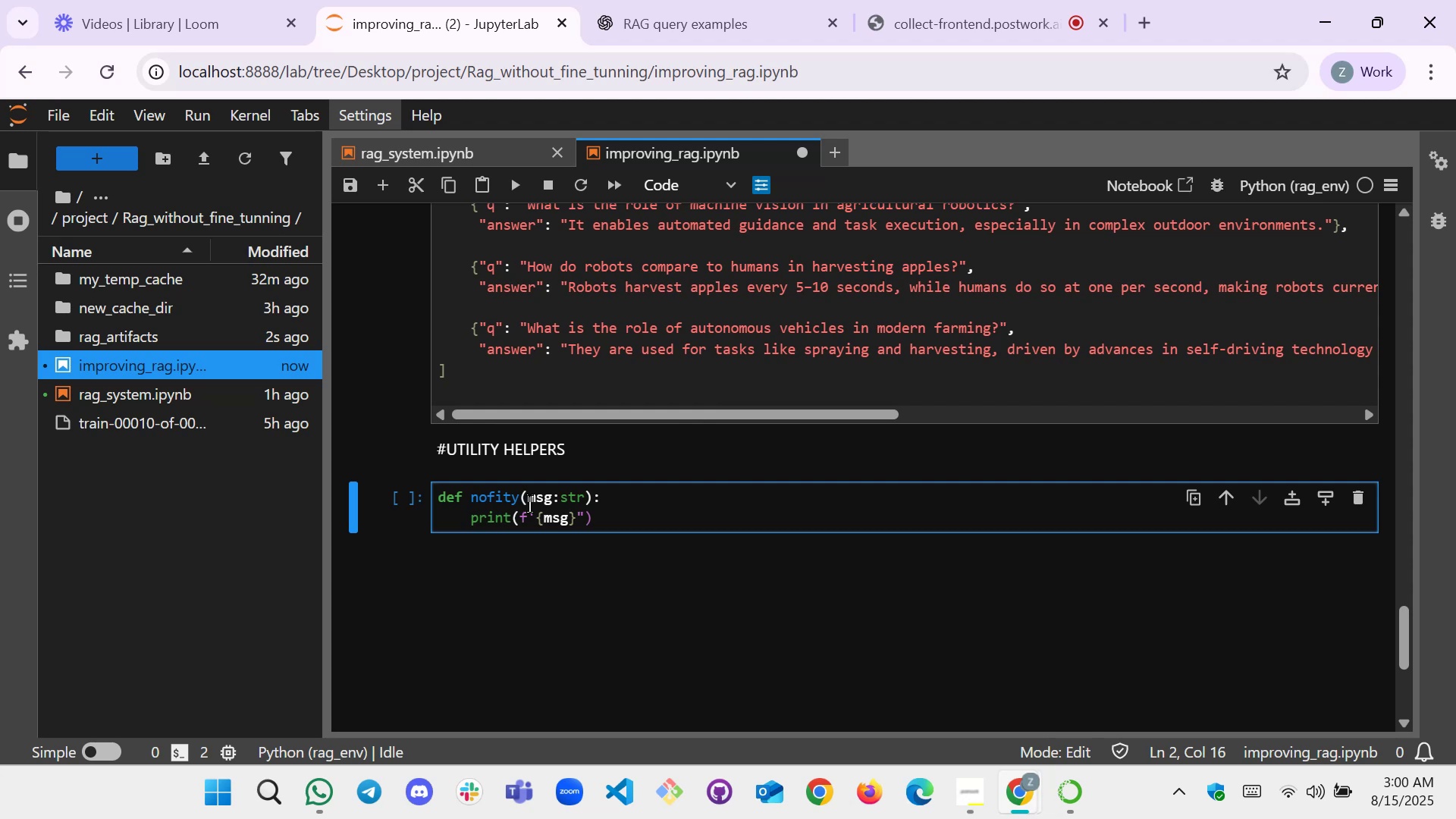 
key(ArrowLeft)
 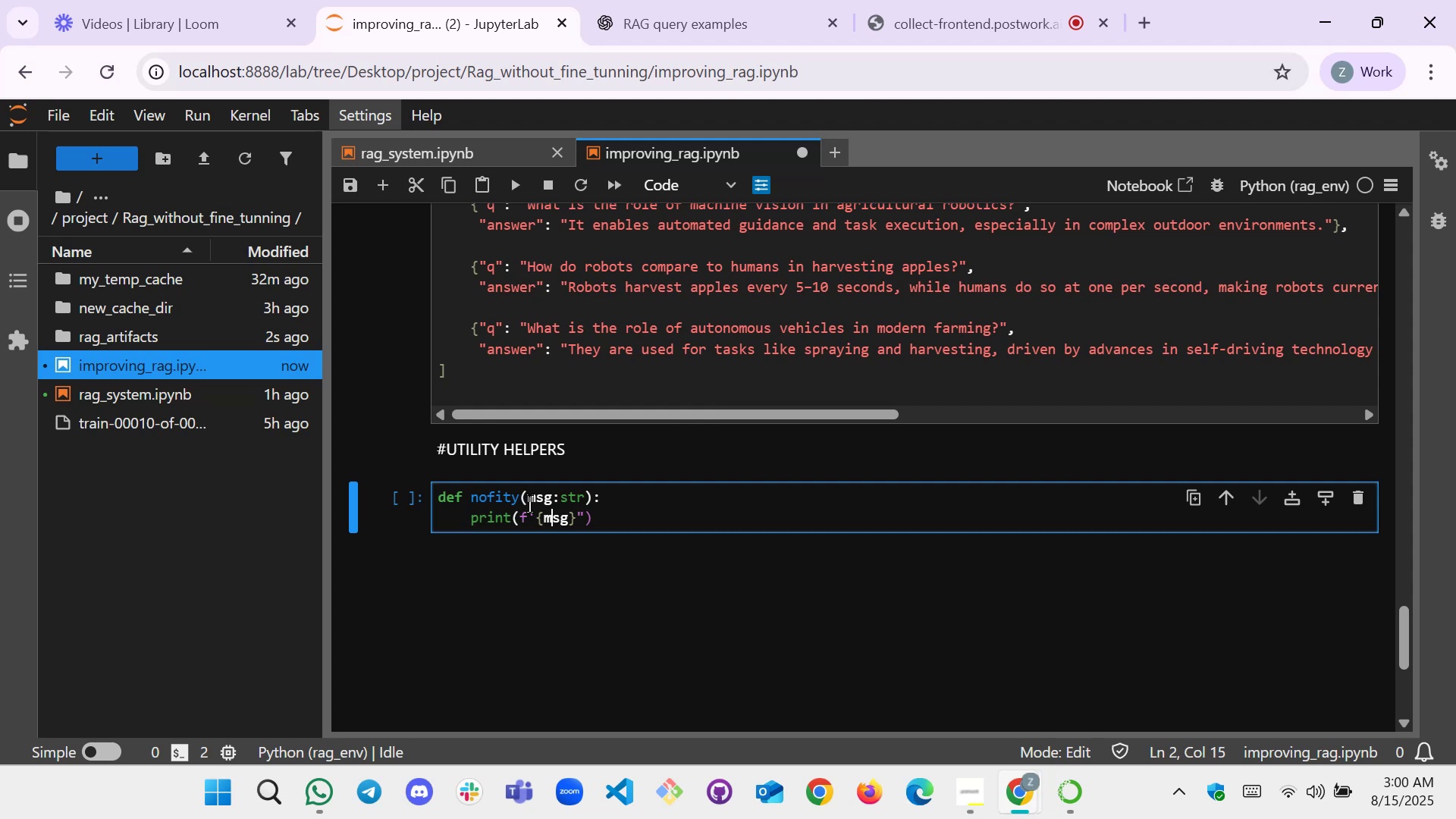 
key(ArrowLeft)
 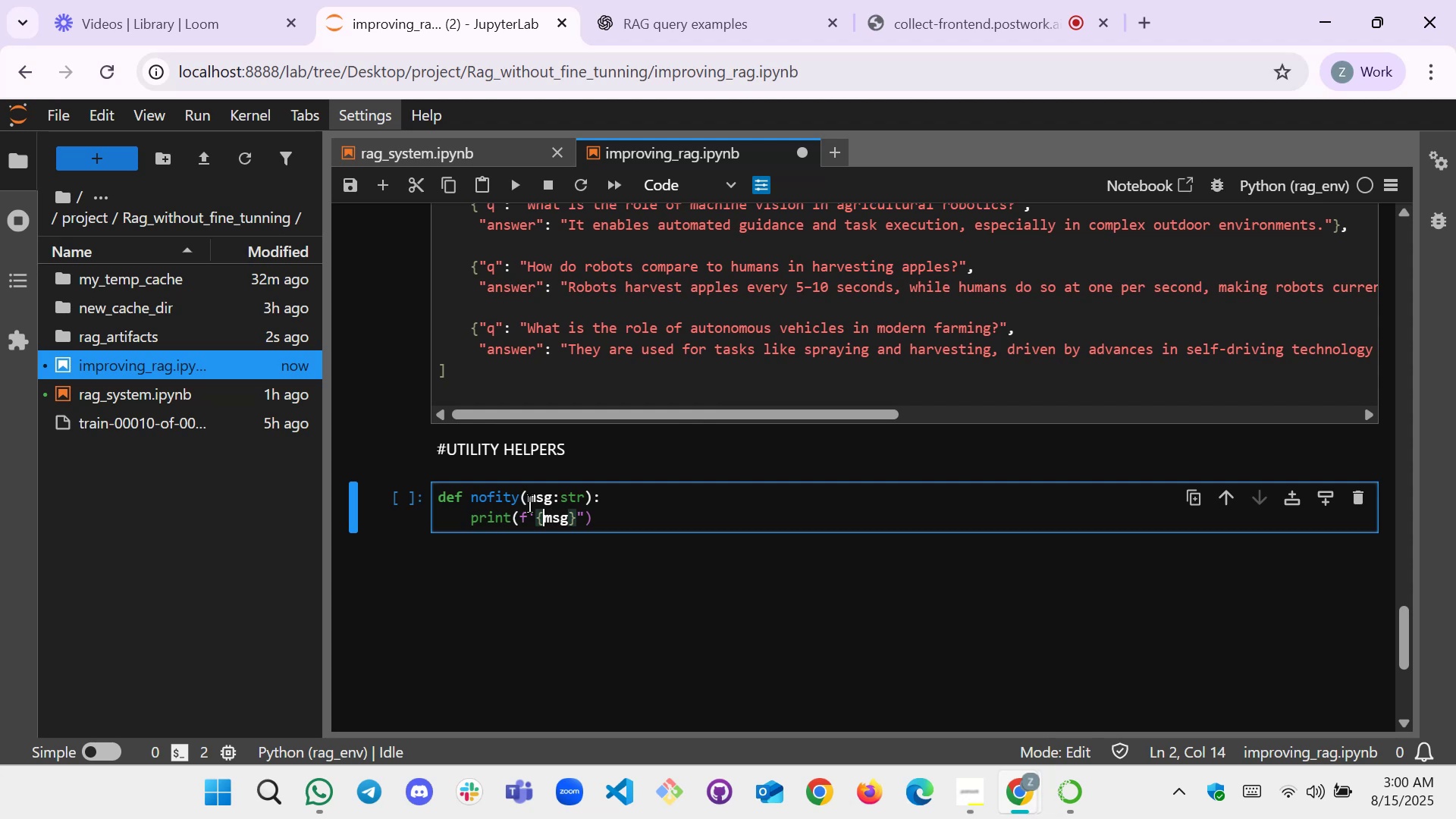 
key(ArrowLeft)
 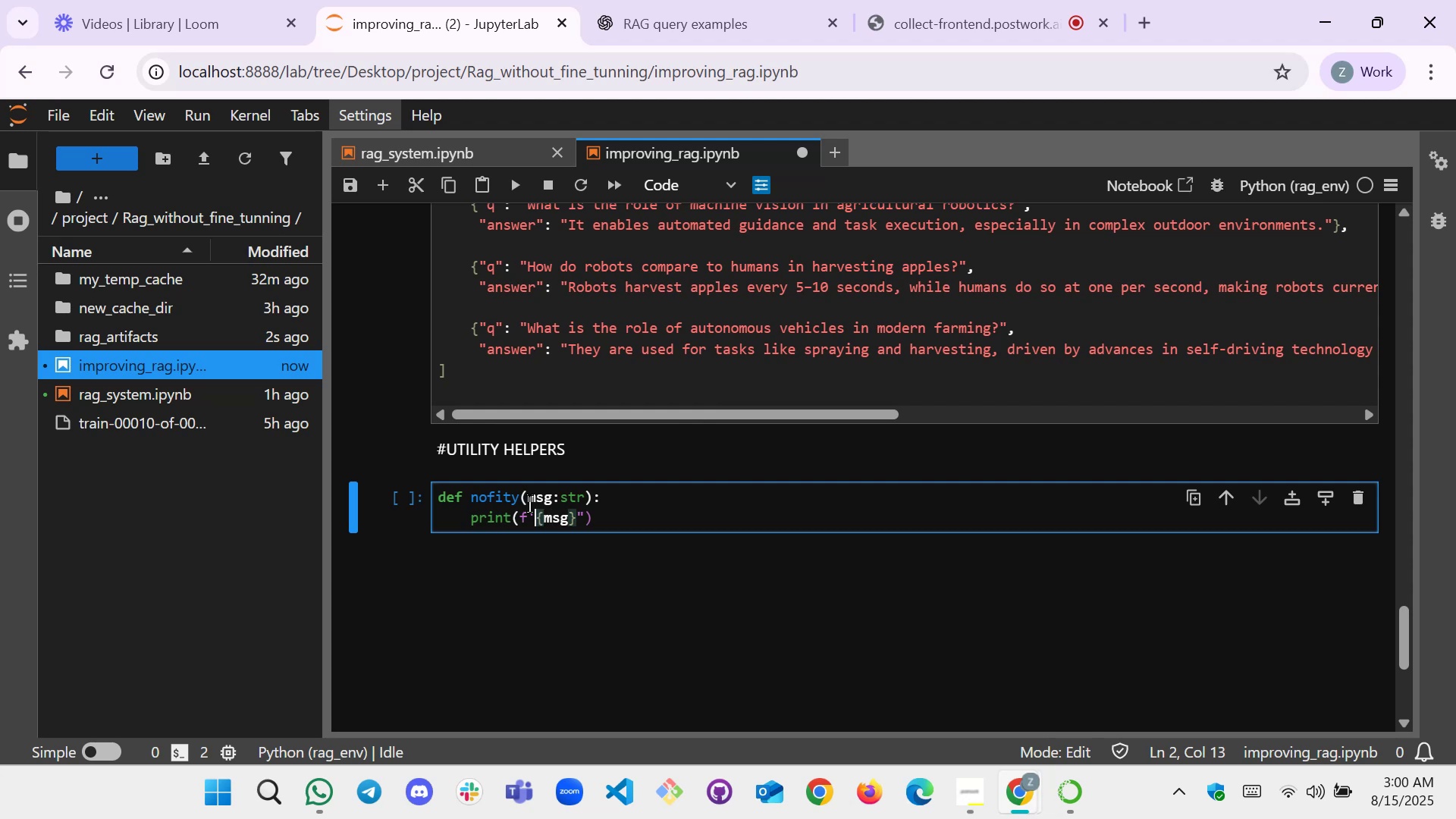 
key(BracketLeft)
 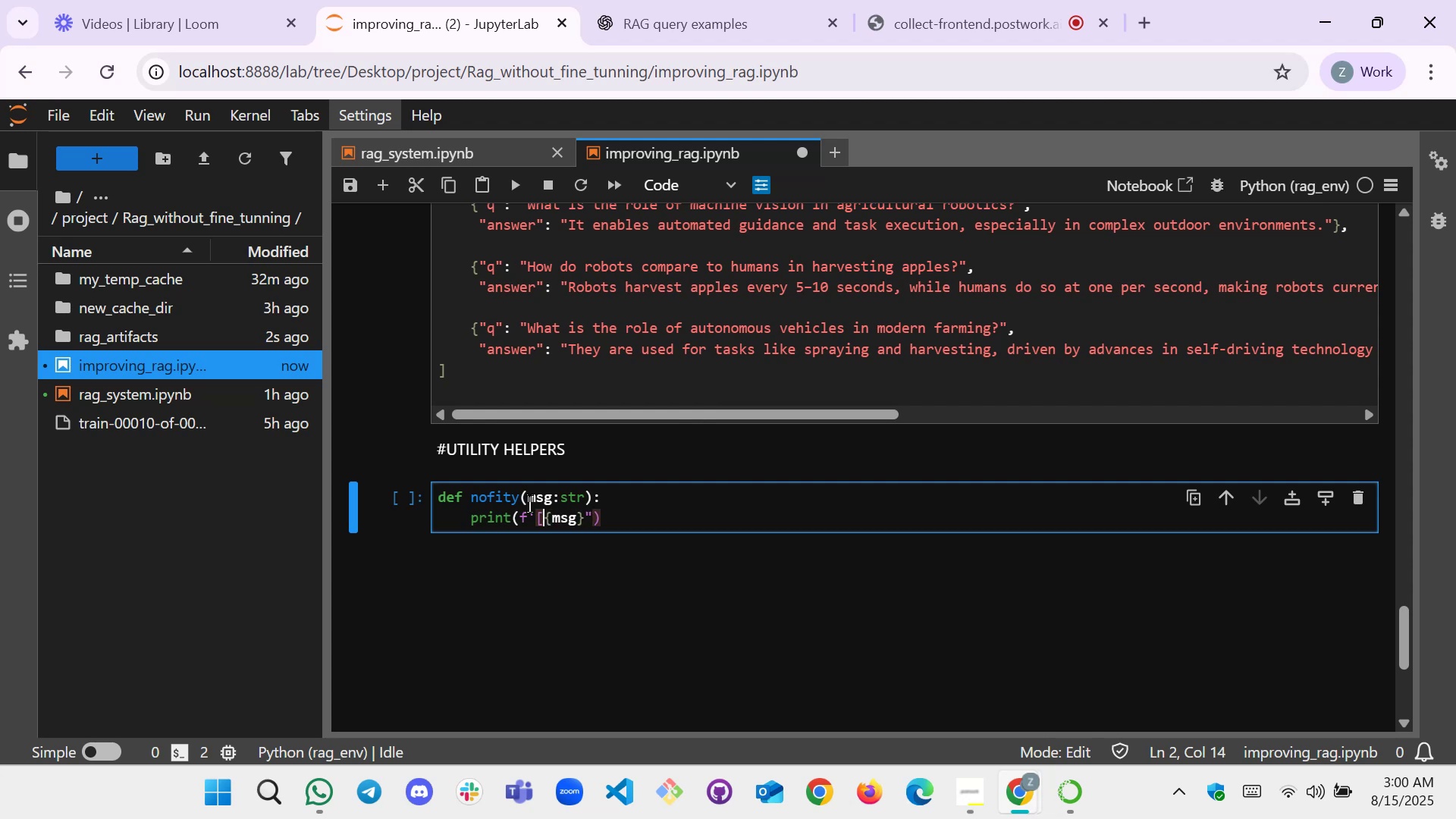 
key(BracketRight)
 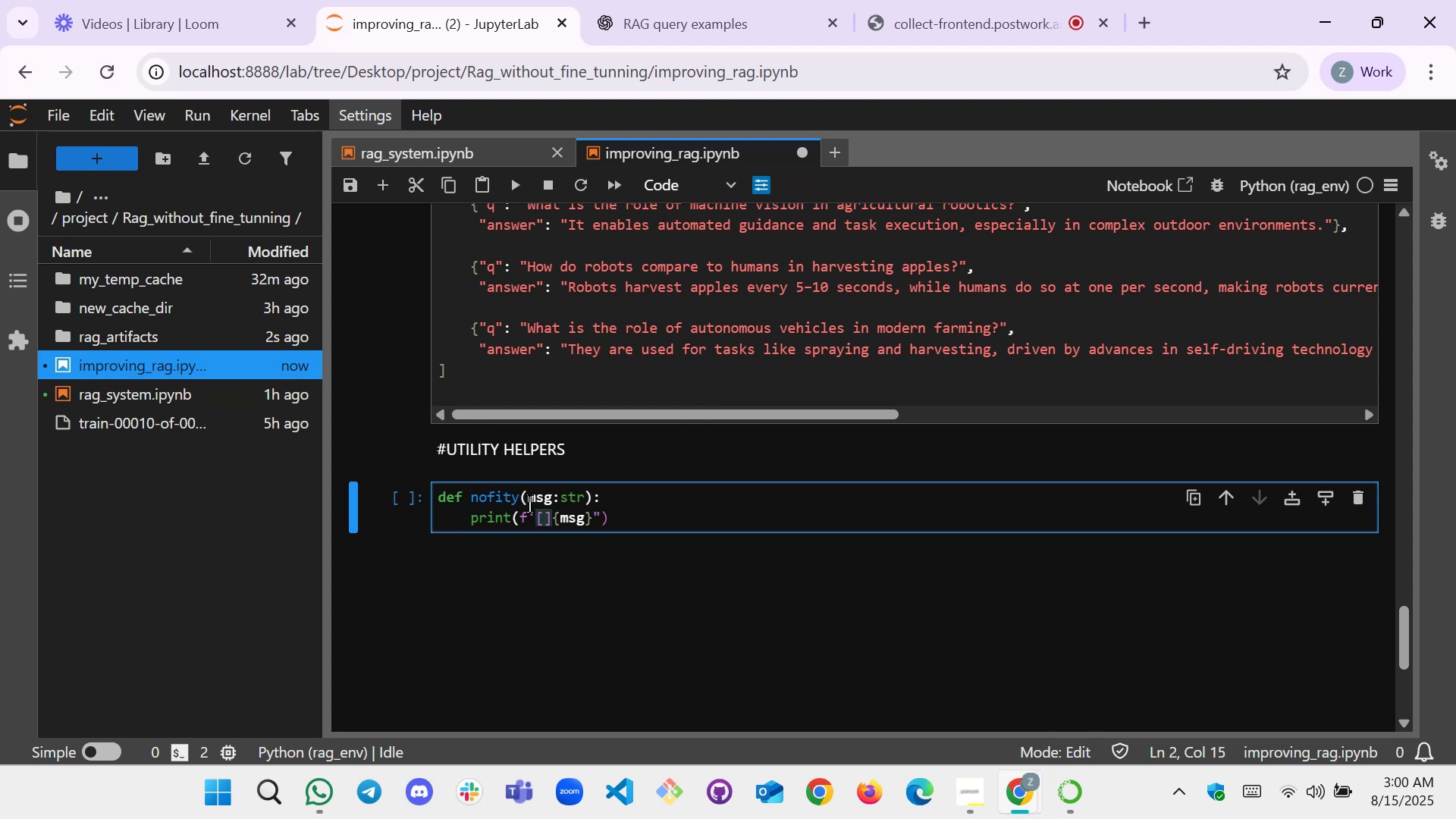 
key(ArrowLeft)
 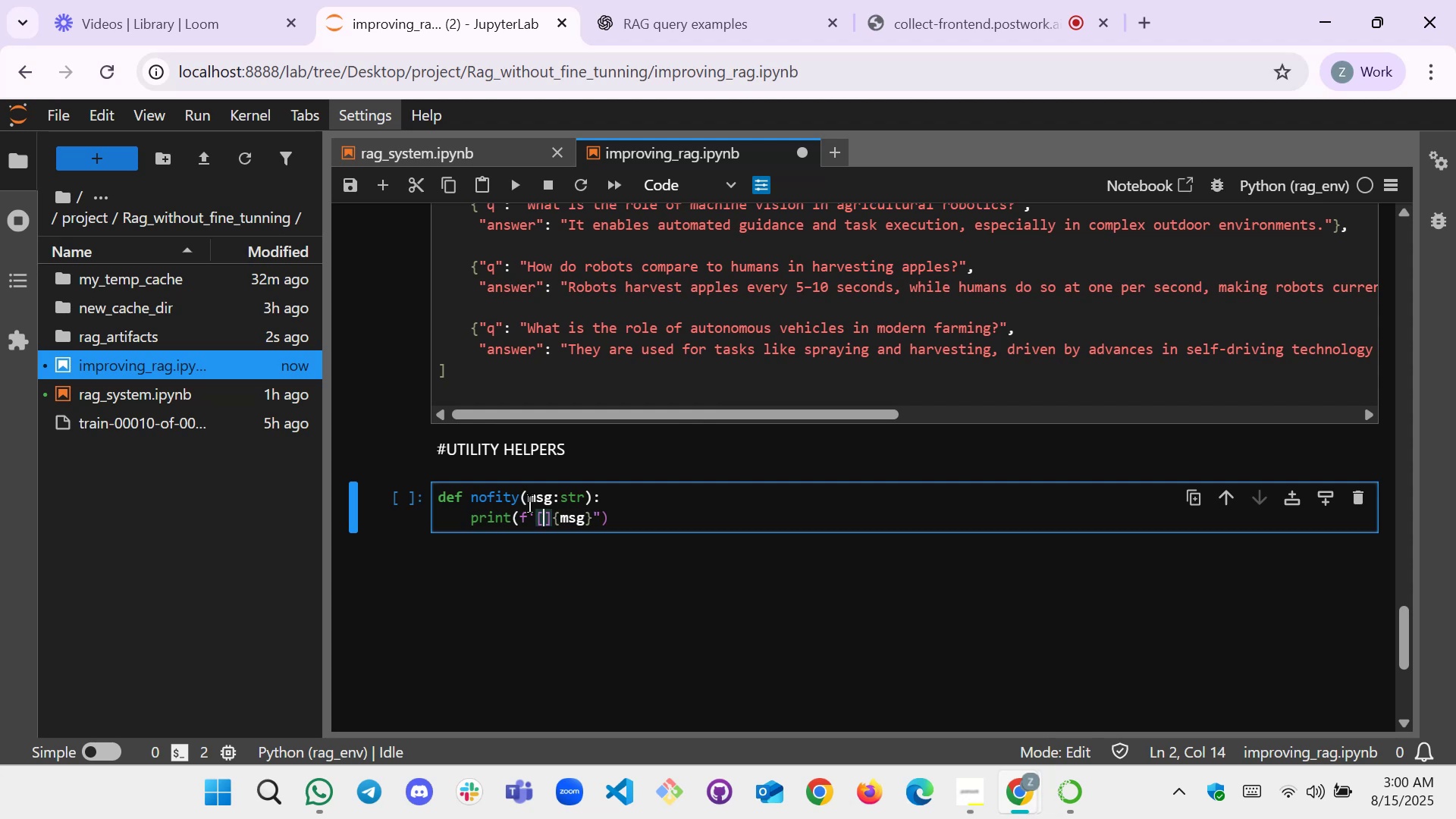 
type(RAG)
 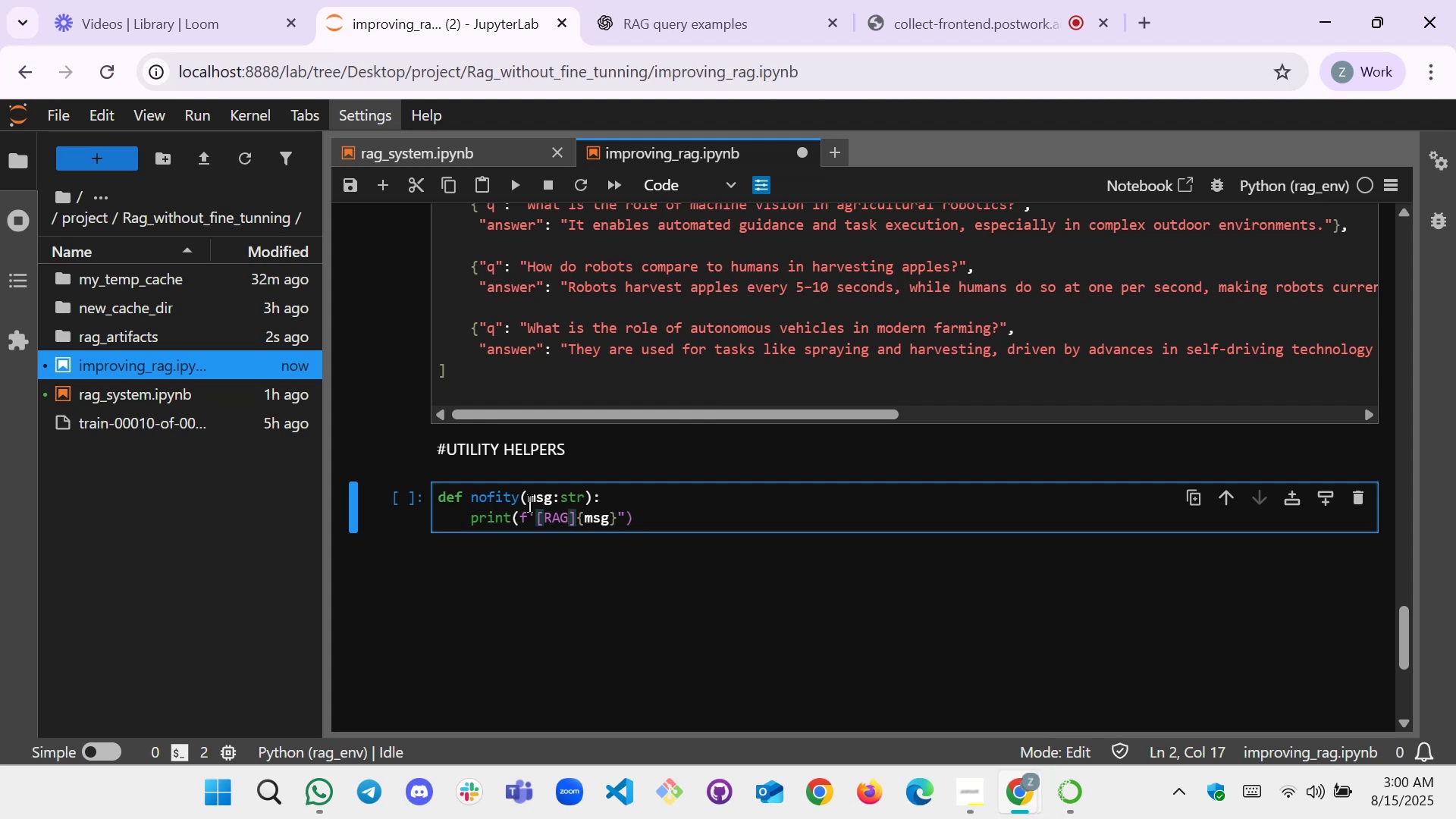 
key(ArrowRight)
 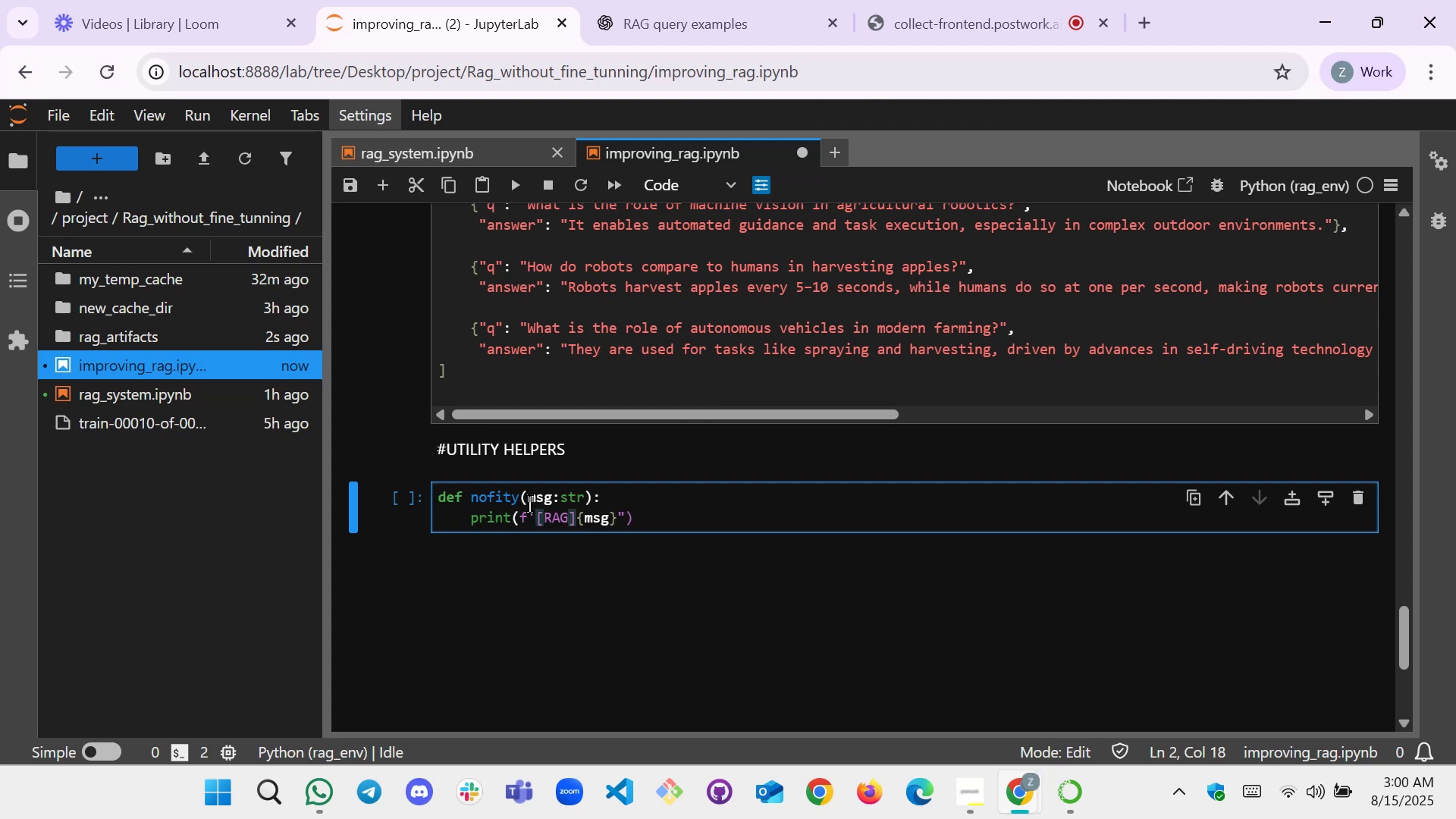 
key(Space)
 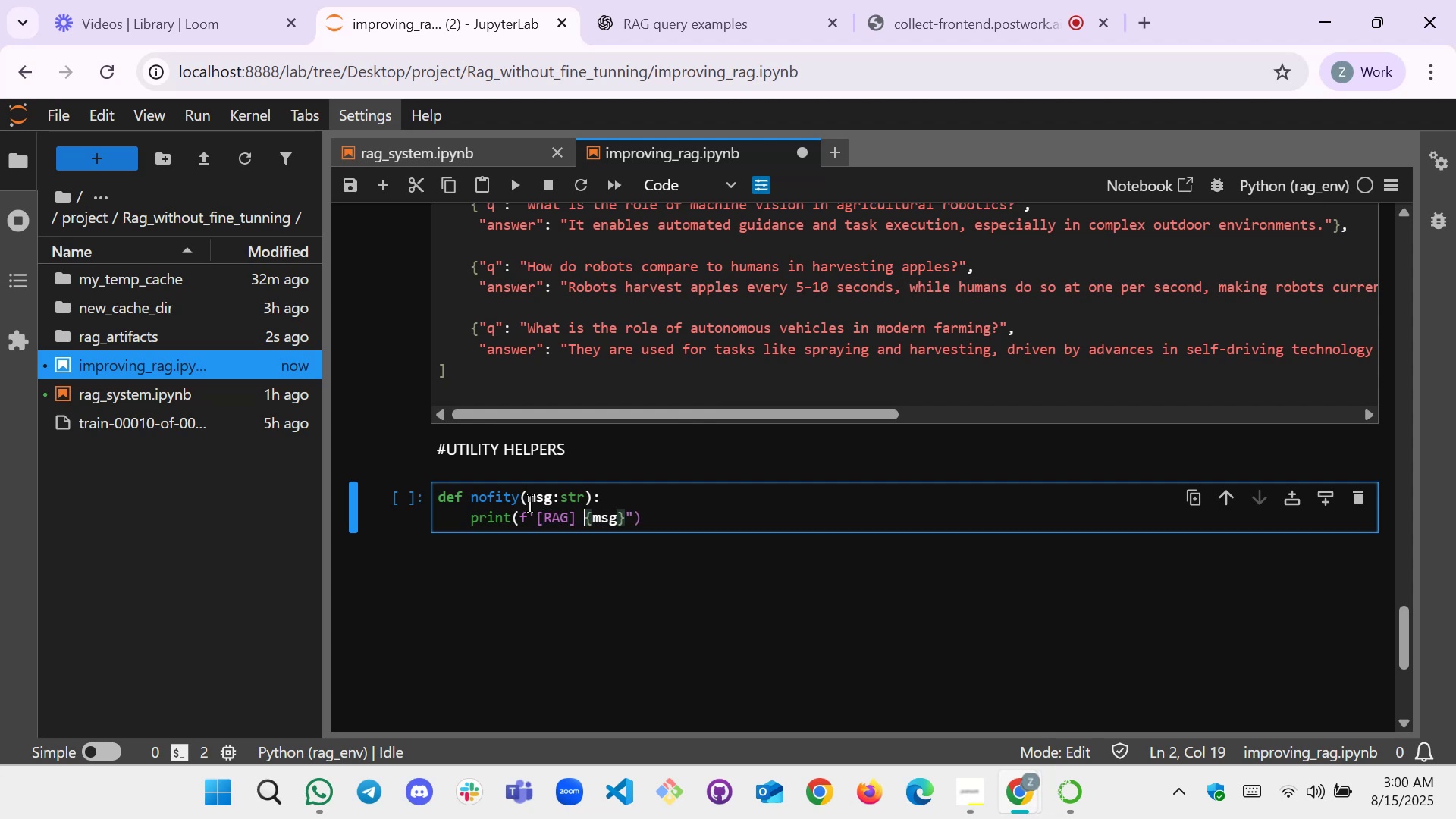 
key(ArrowRight)
 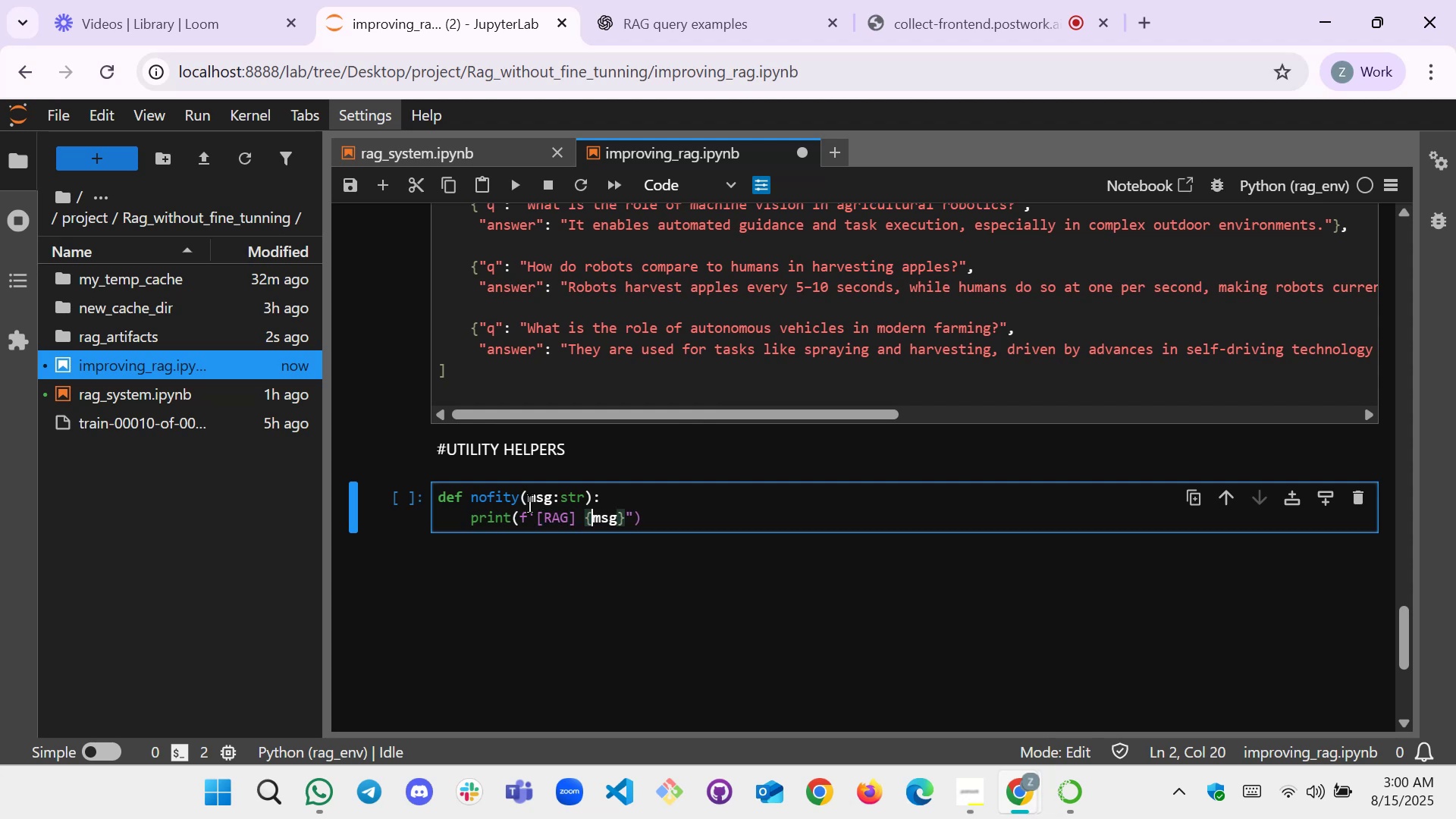 
key(ArrowRight)
 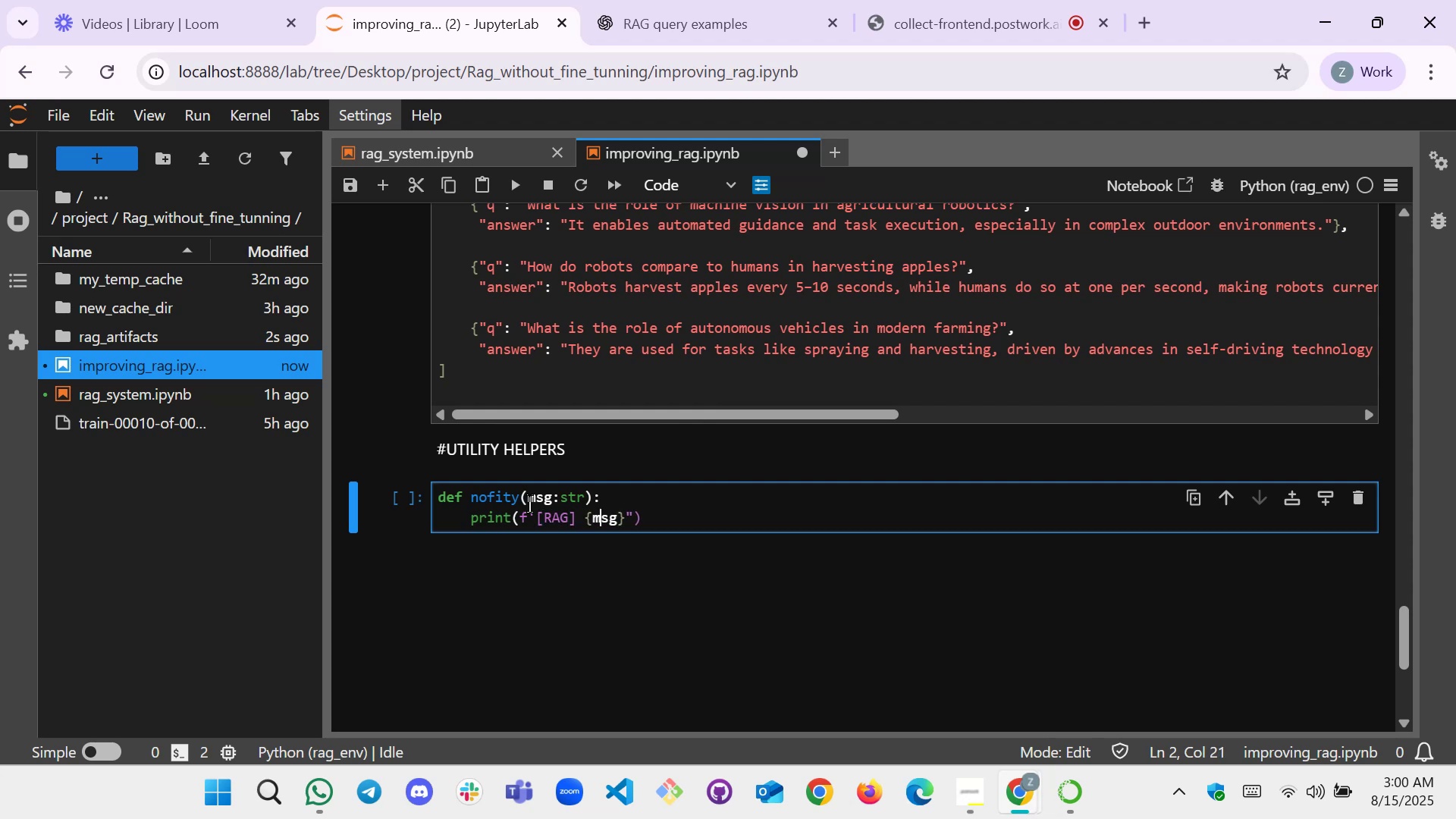 
key(ArrowRight)
 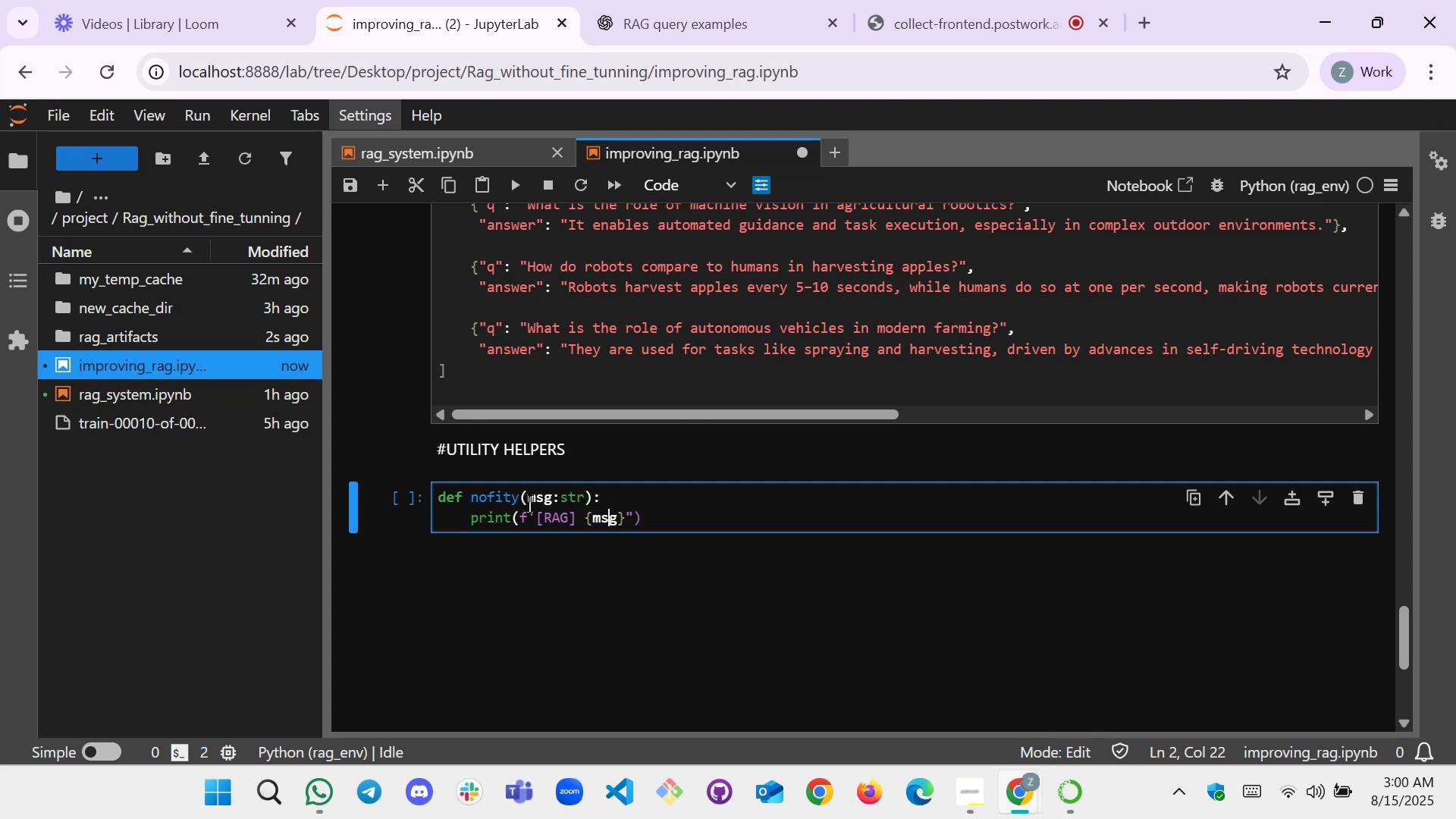 
key(ArrowRight)
 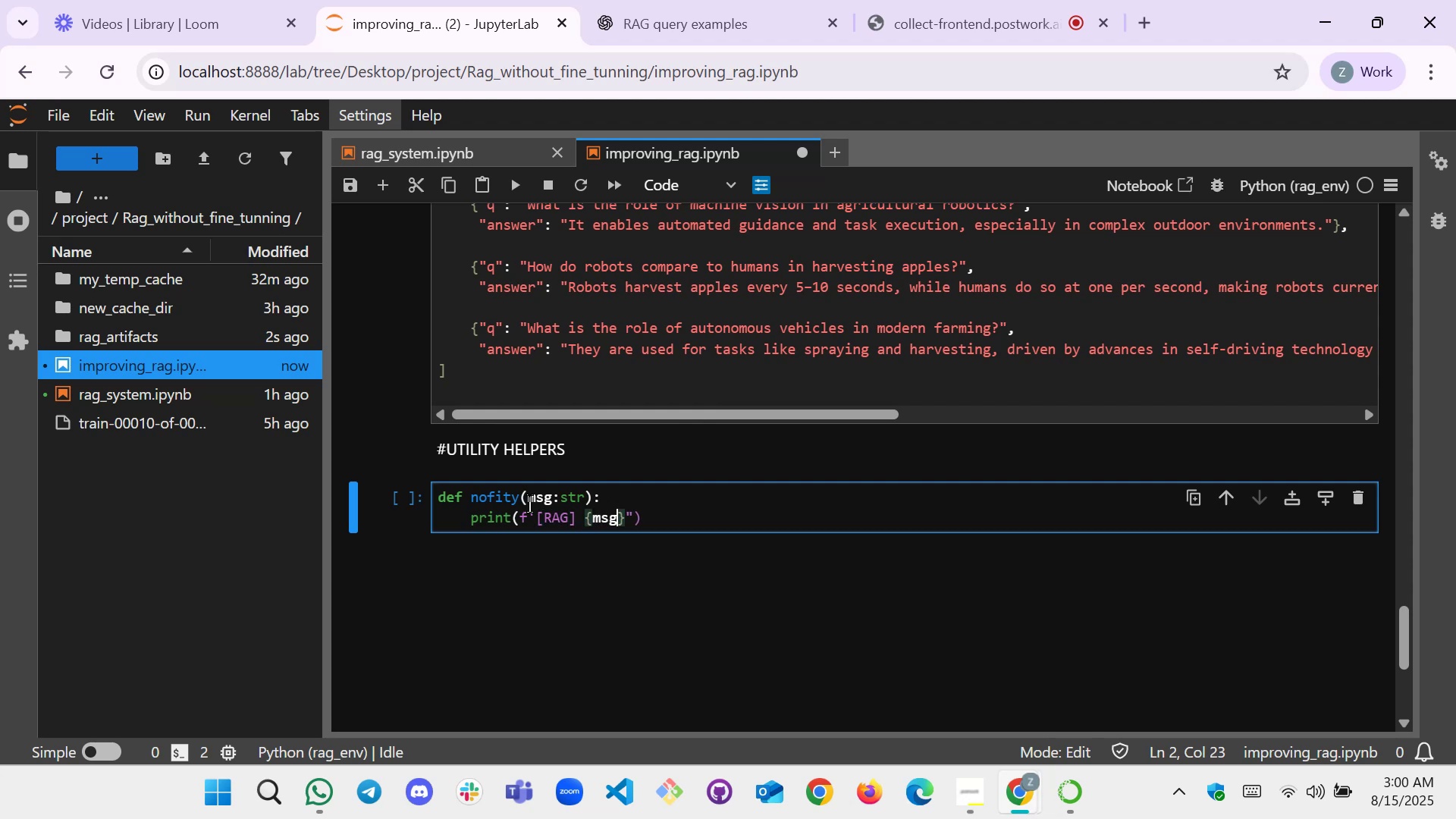 
key(ArrowRight)
 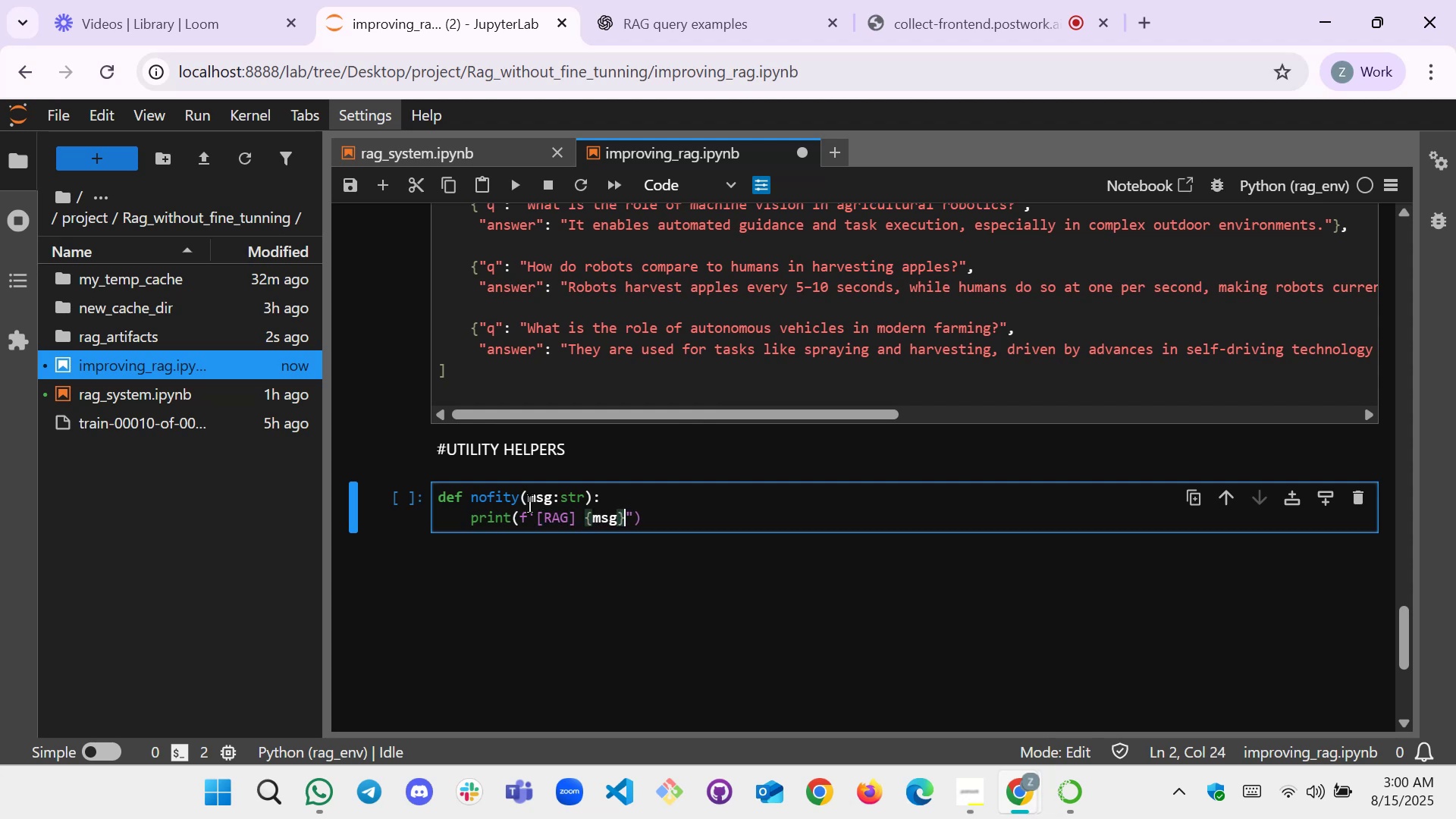 
key(ArrowRight)
 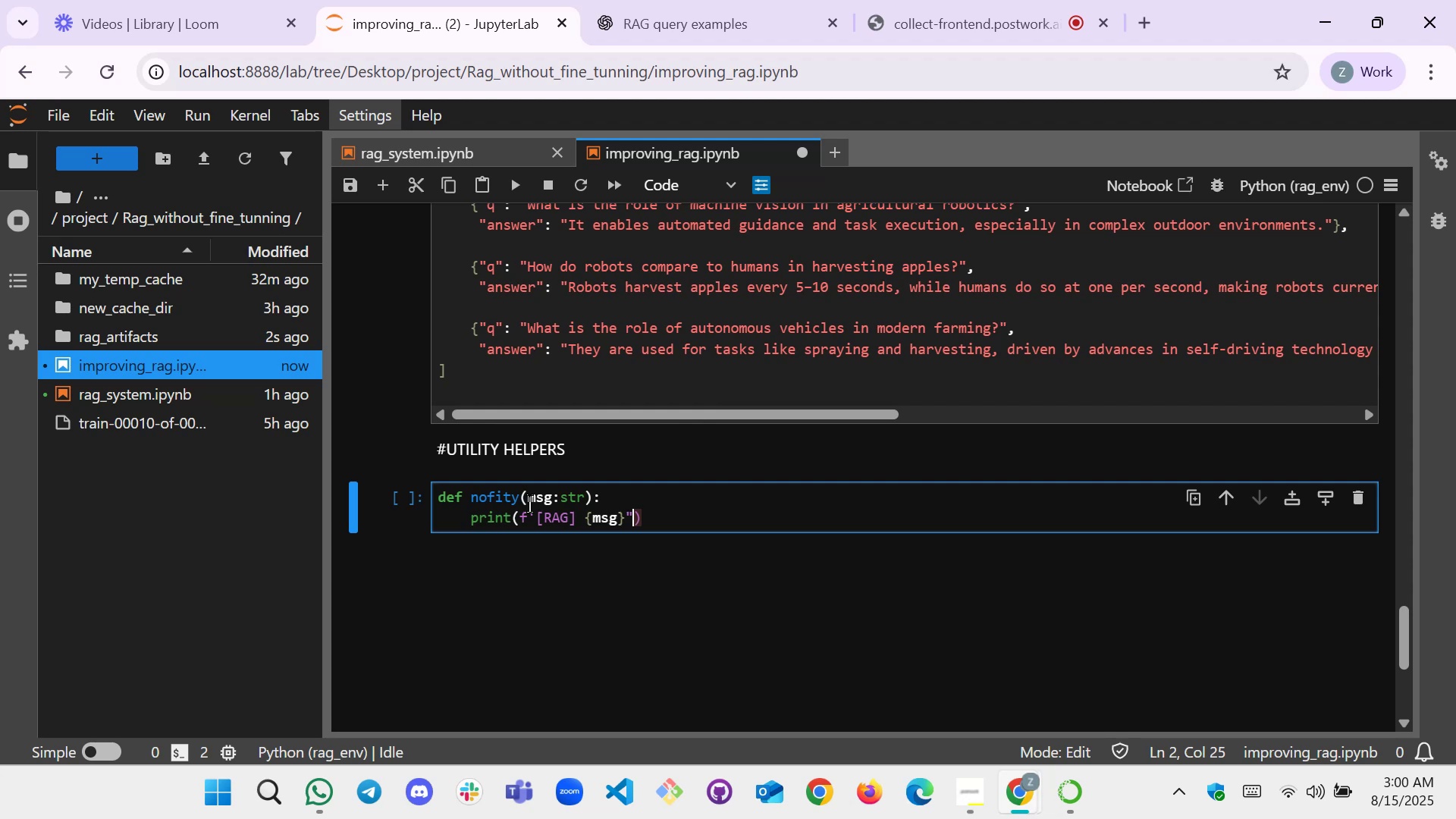 
key(ArrowRight)
 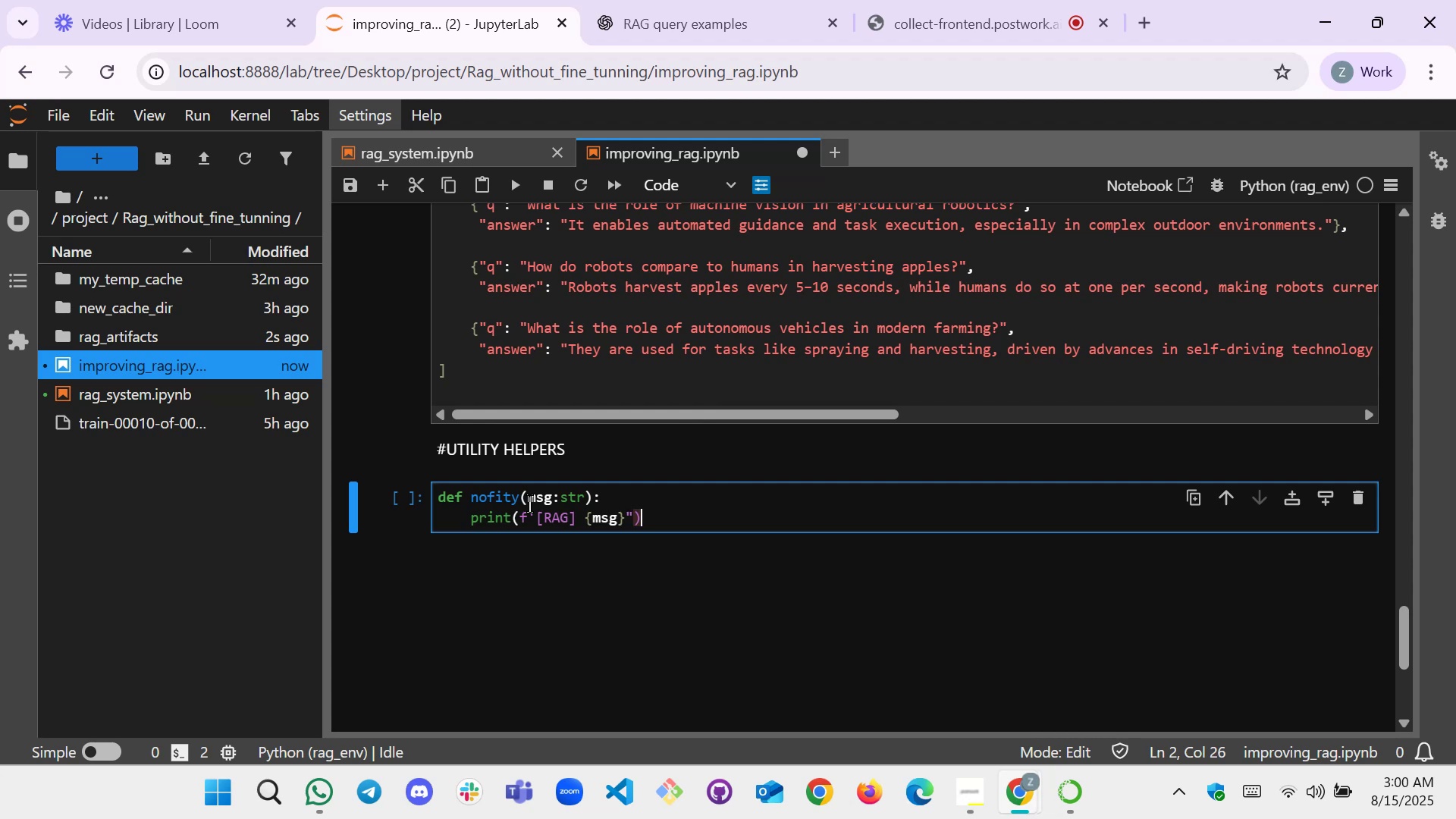 
key(ArrowRight)
 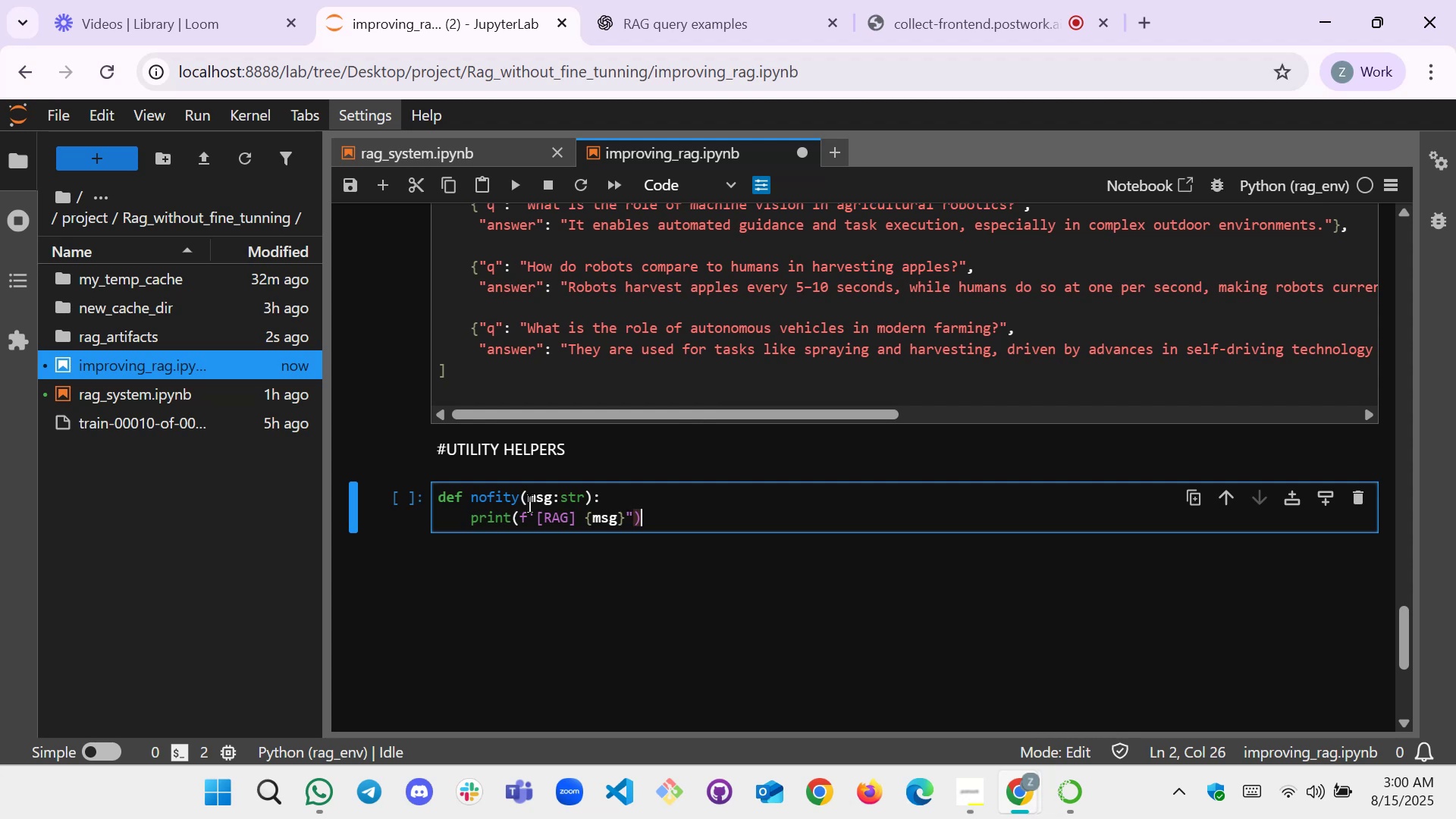 
key(Shift+Enter)
 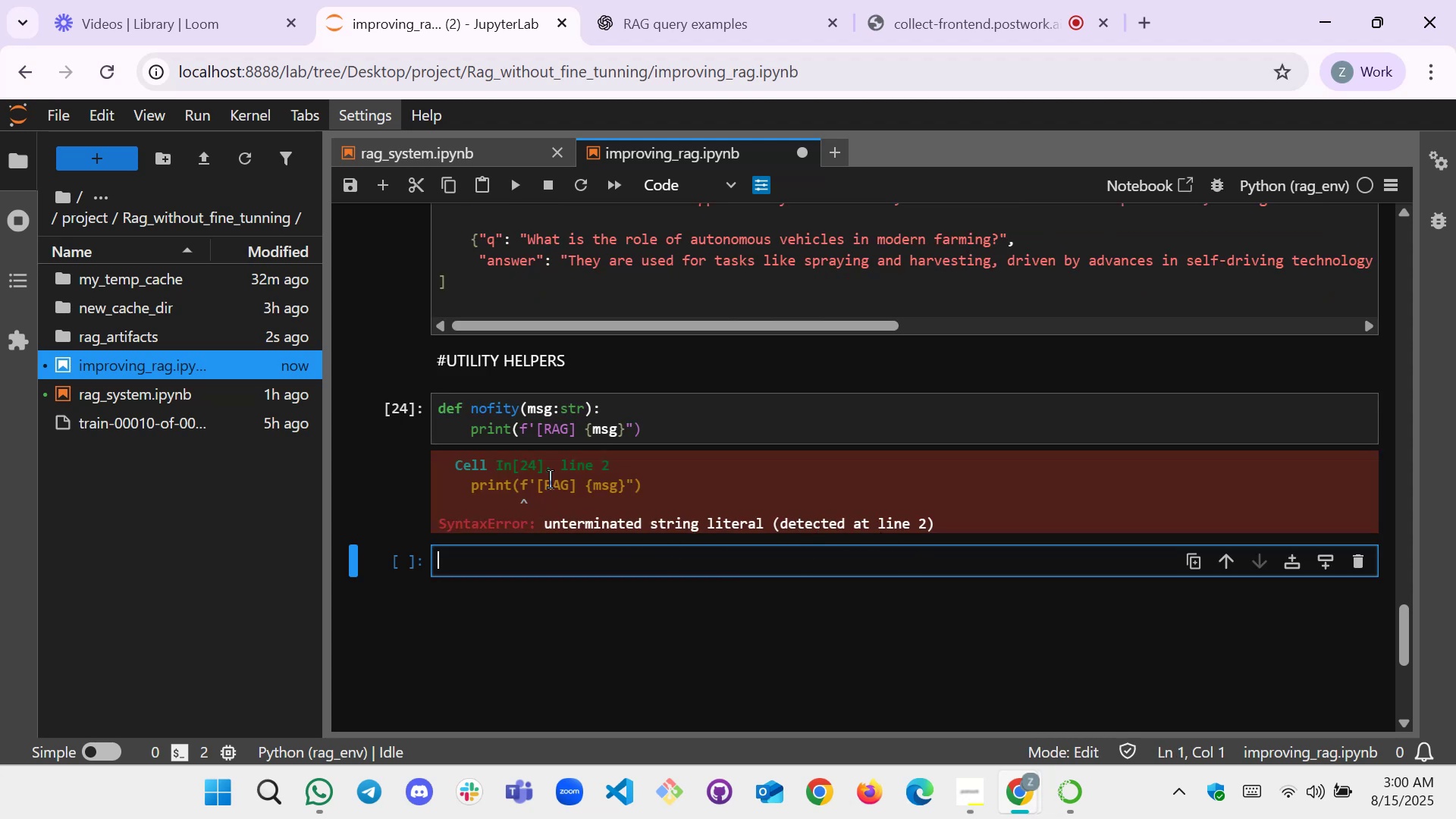 
wait(6.91)
 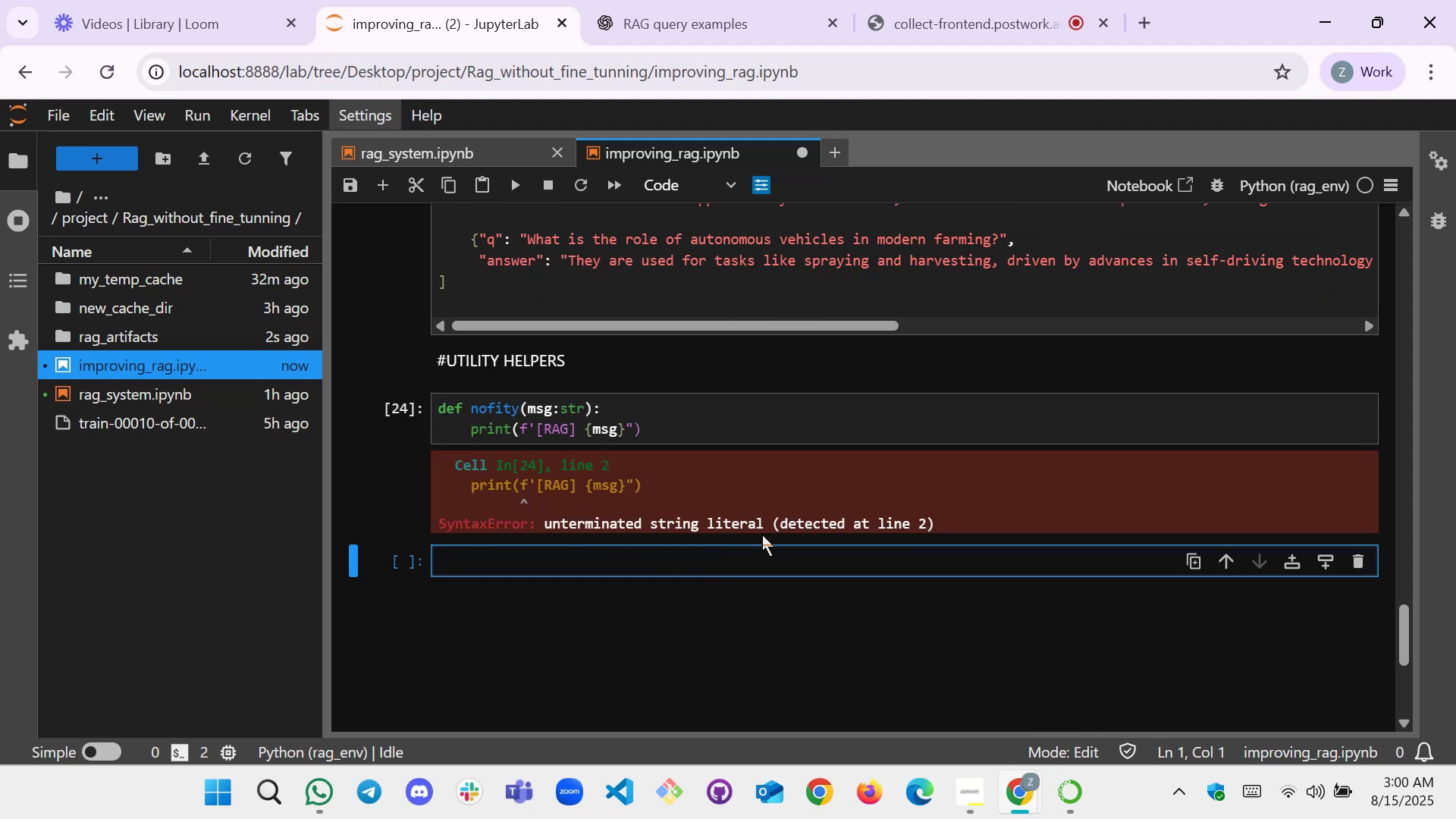 
key(Backspace)
 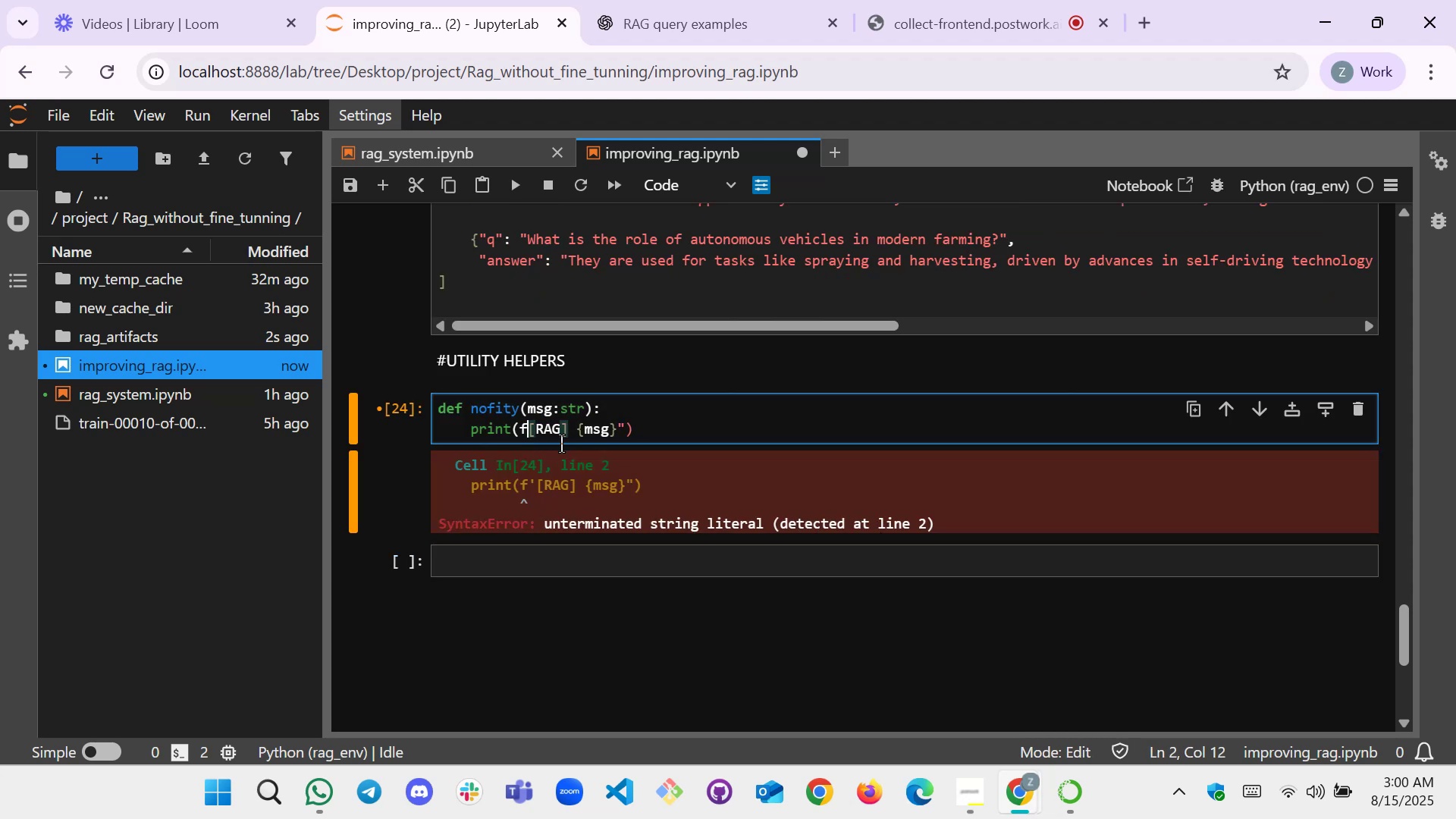 
key(Shift+Quote)
 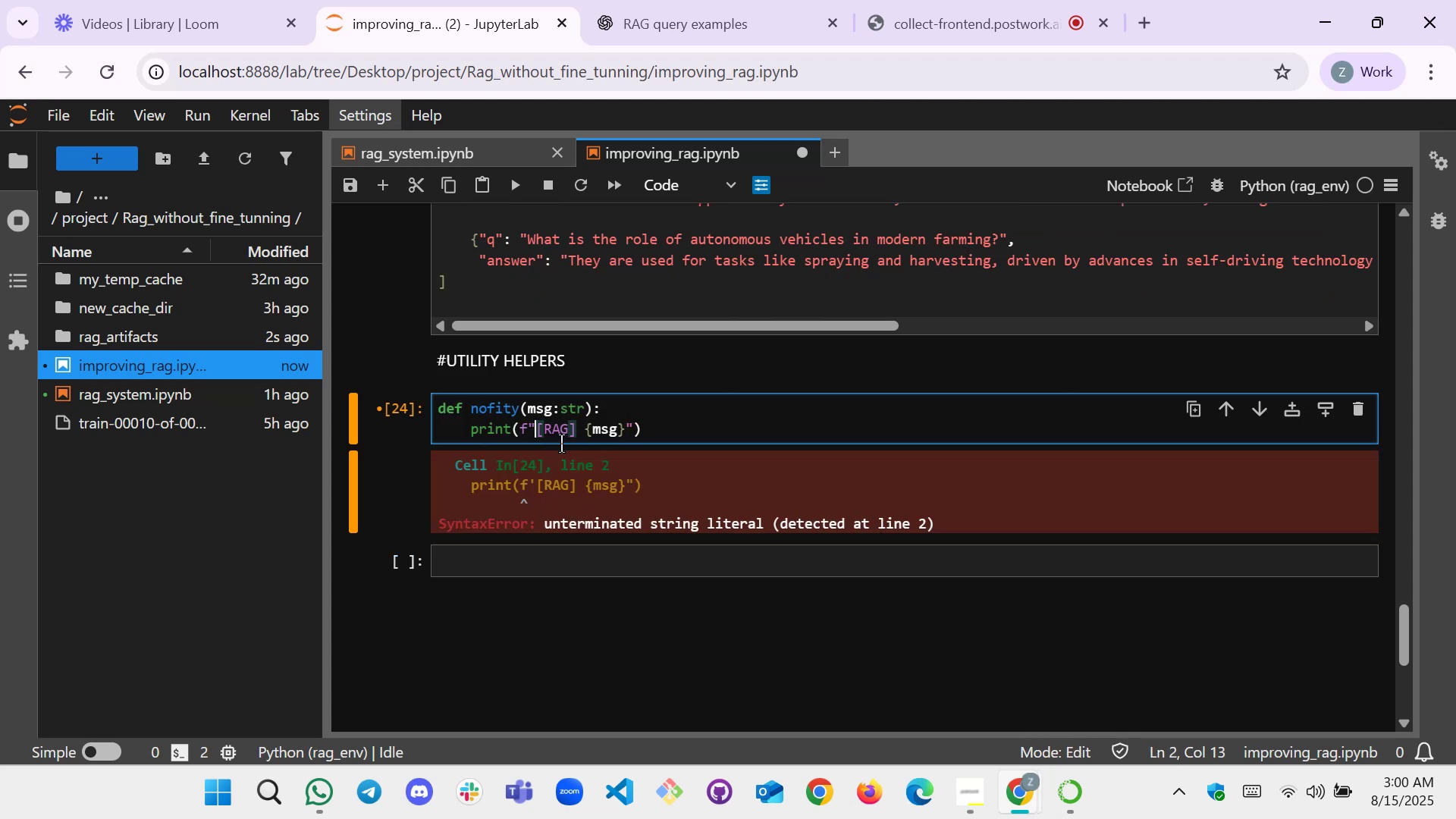 
key(Shift+Enter)
 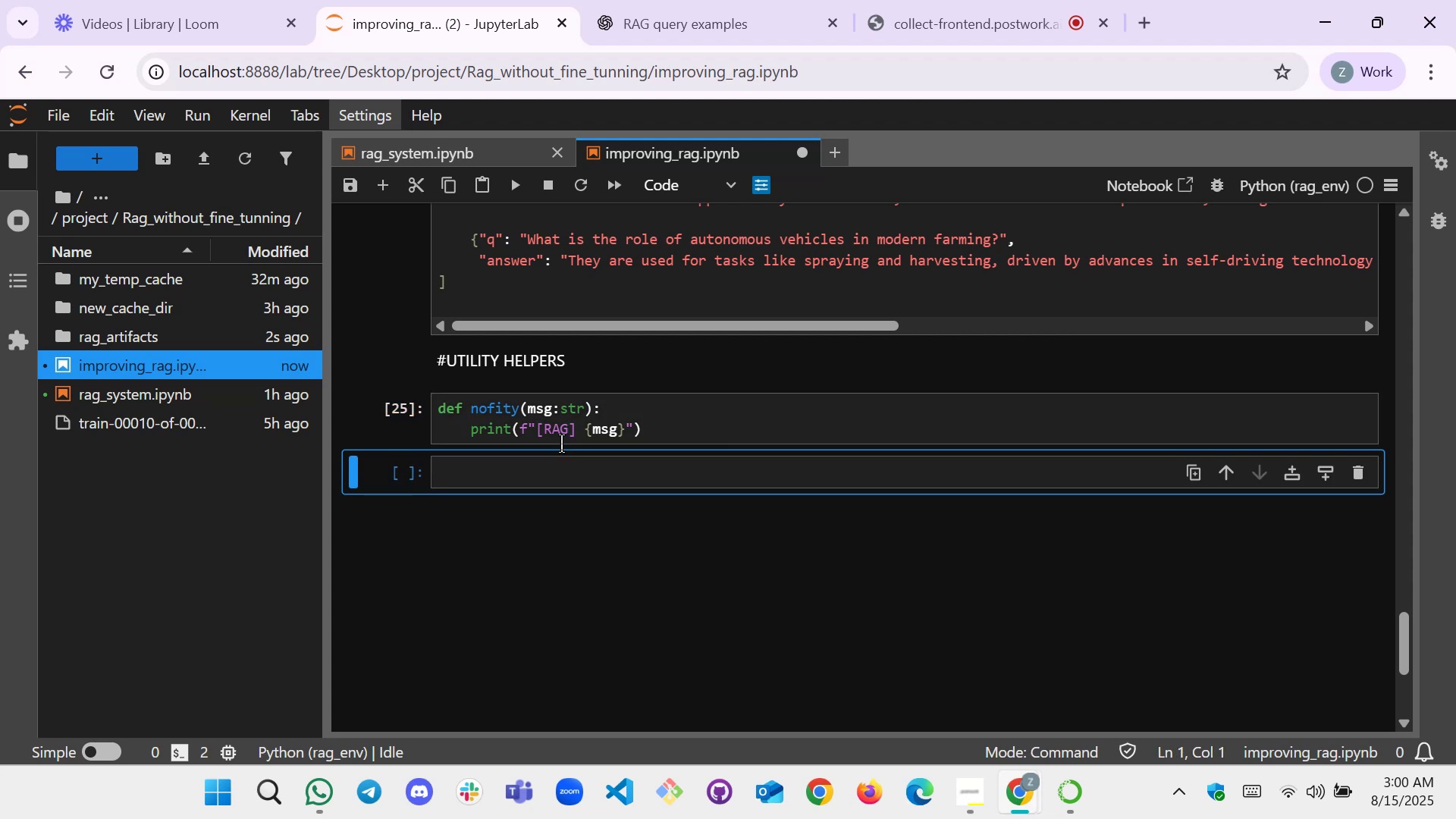 
key(Enter)
 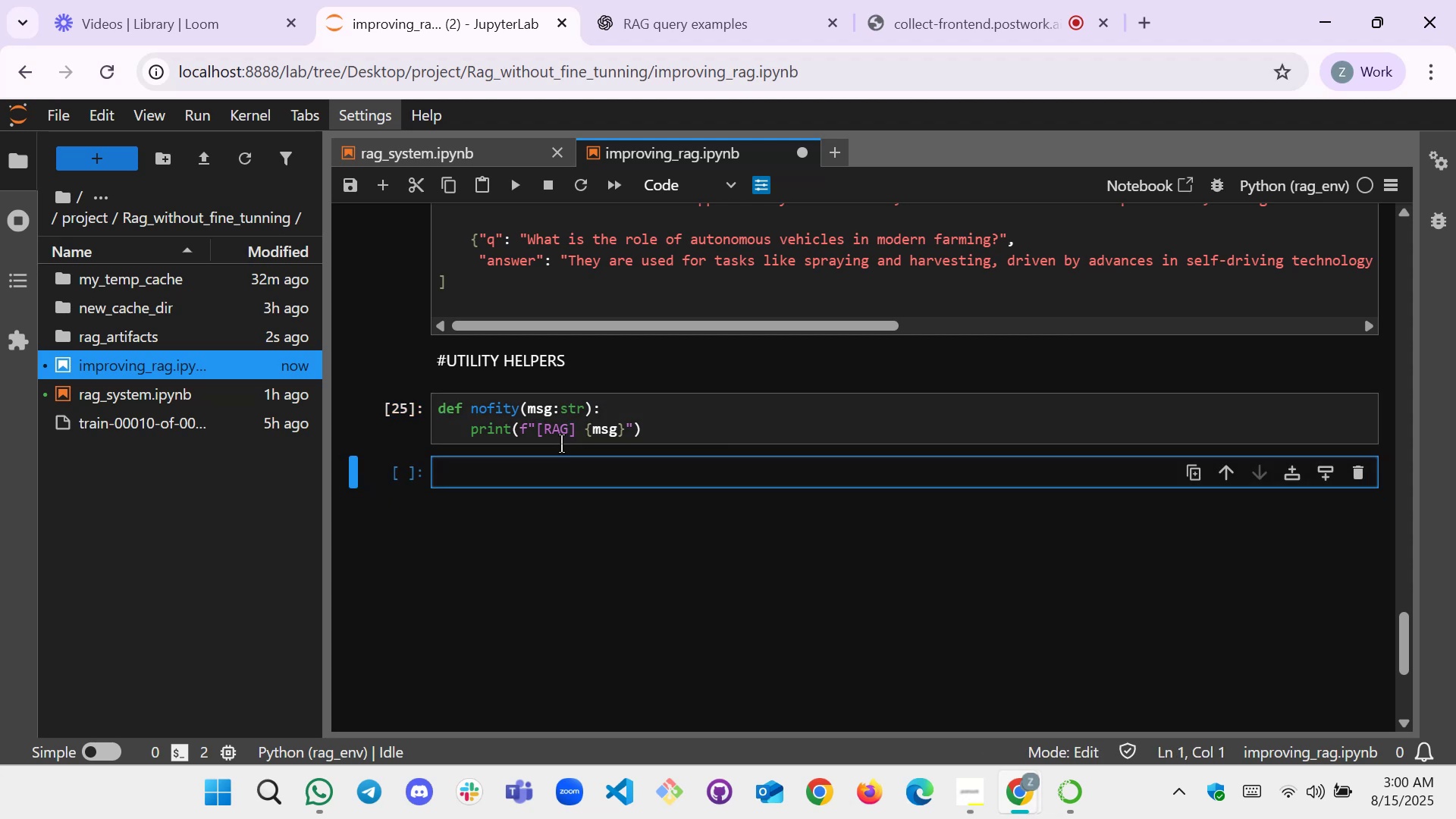 
type(def )
 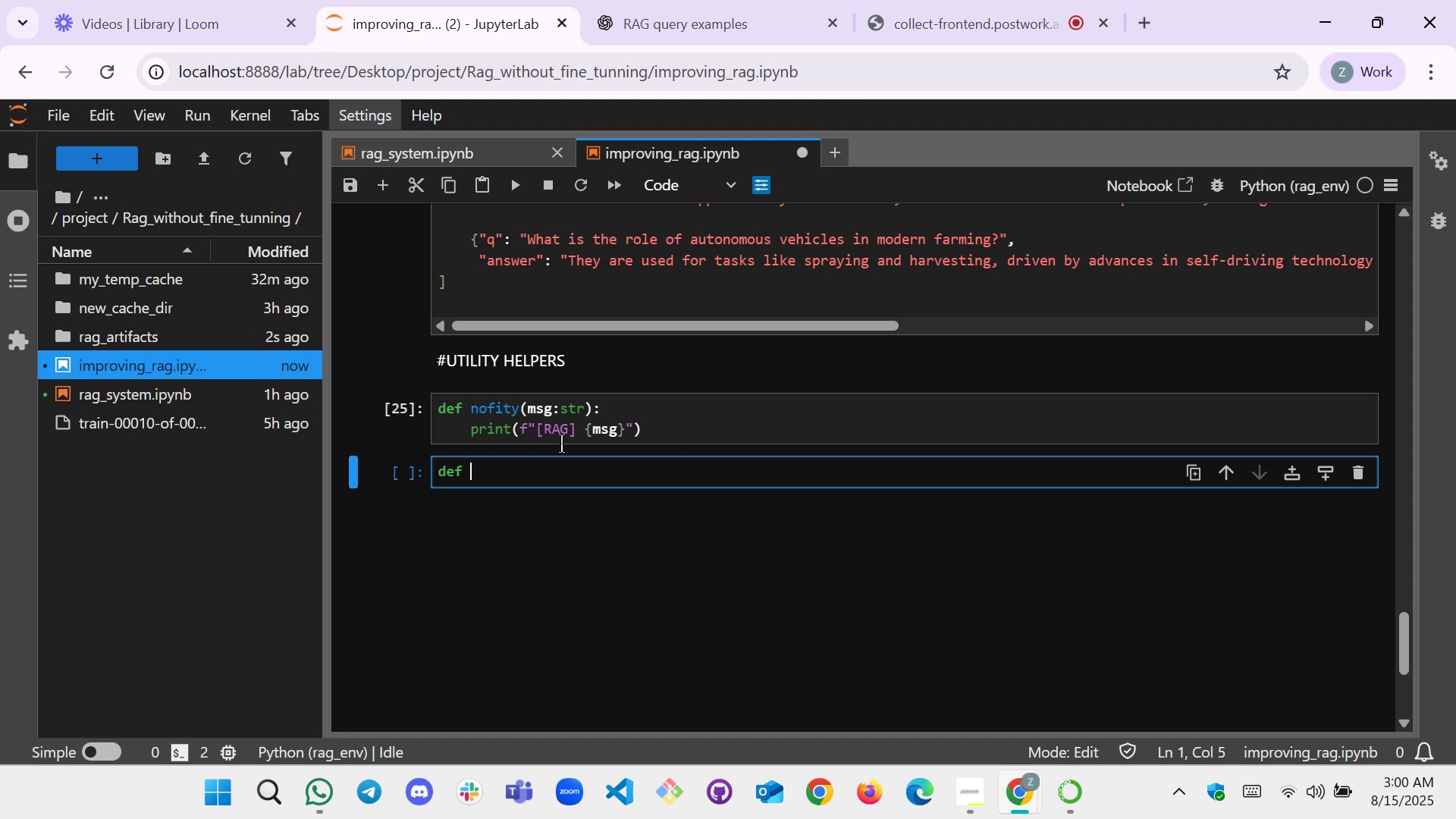 
wait(6.67)
 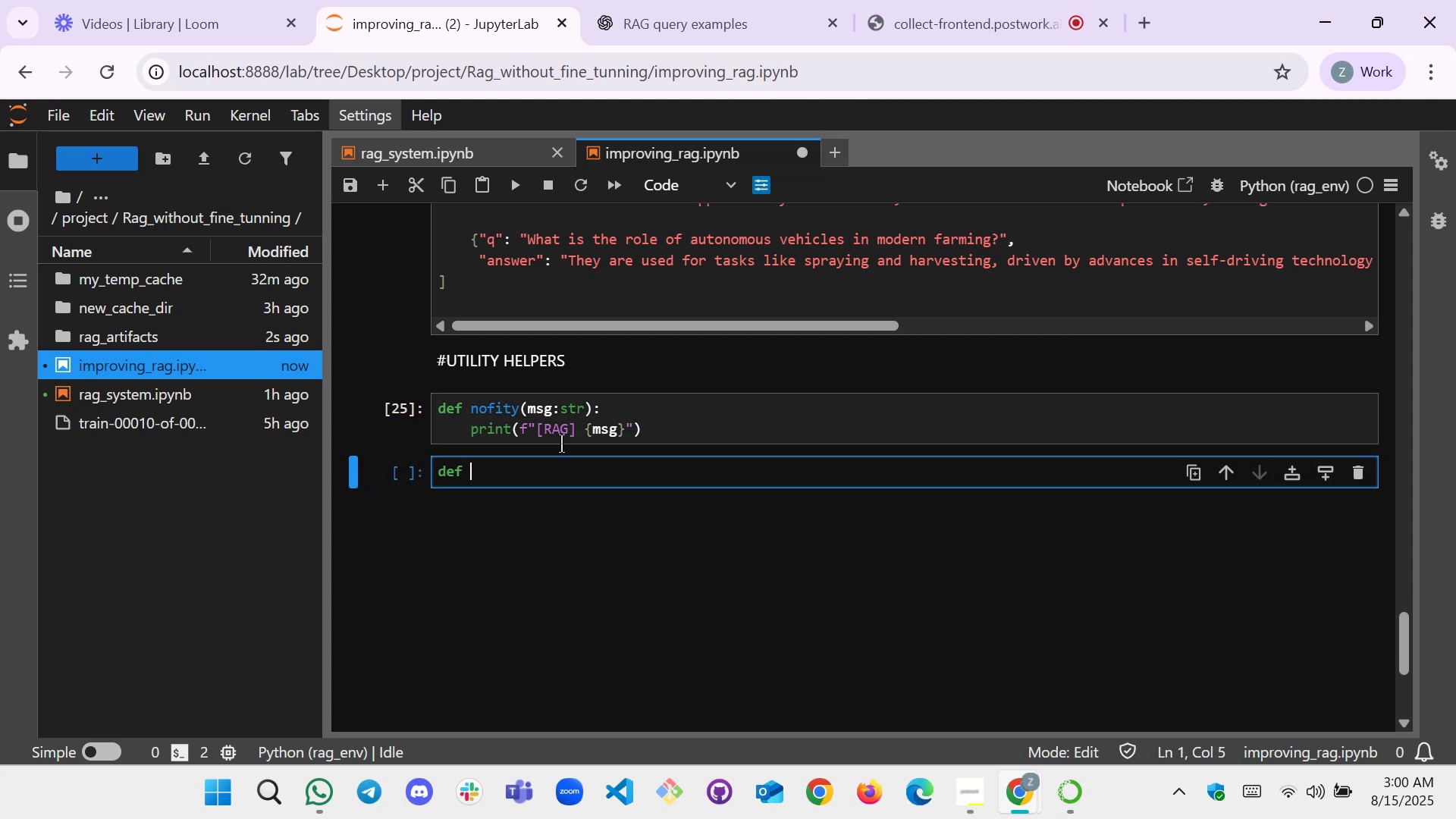 
left_click([927, 5])
 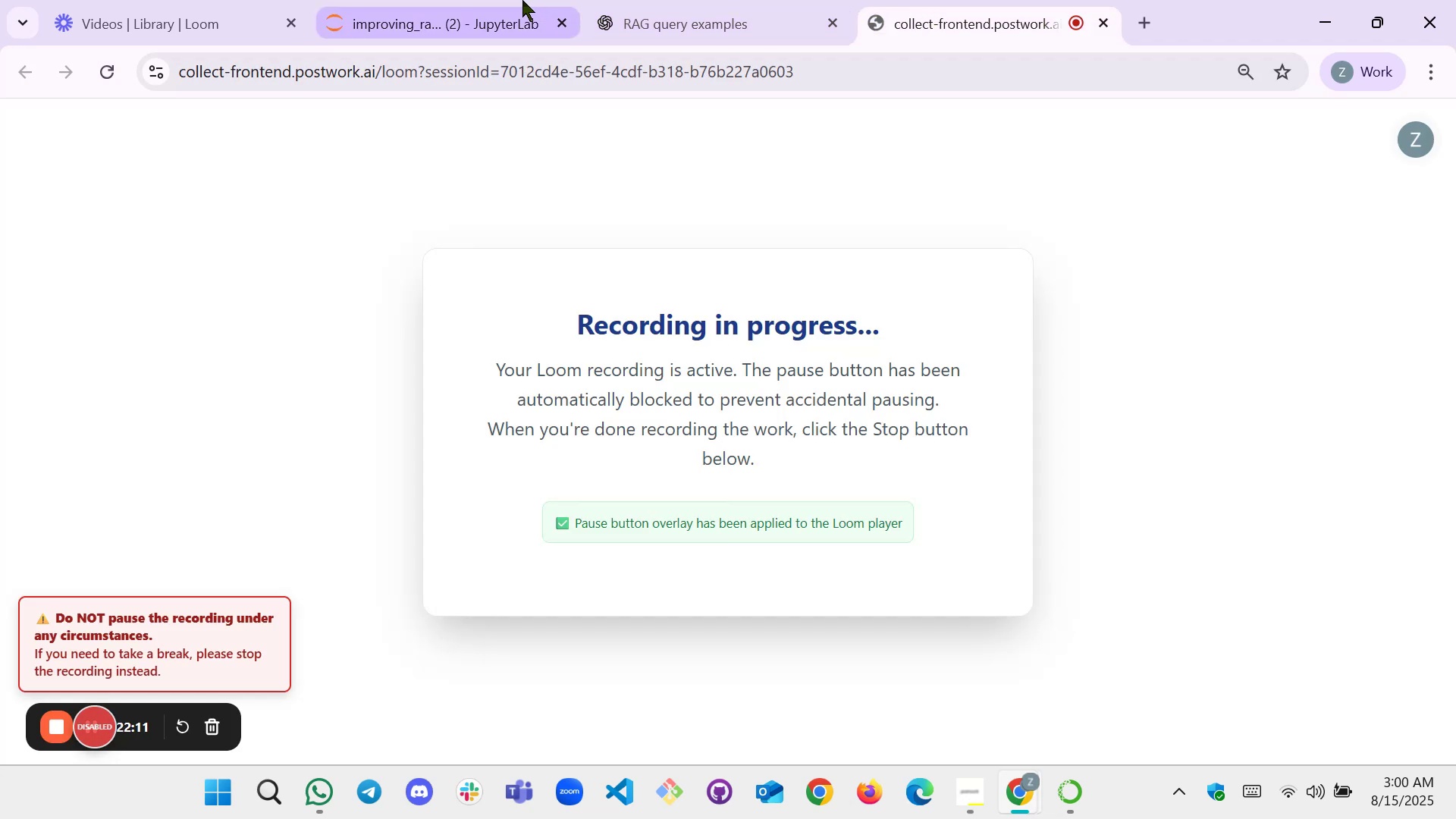 
left_click([440, 10])
 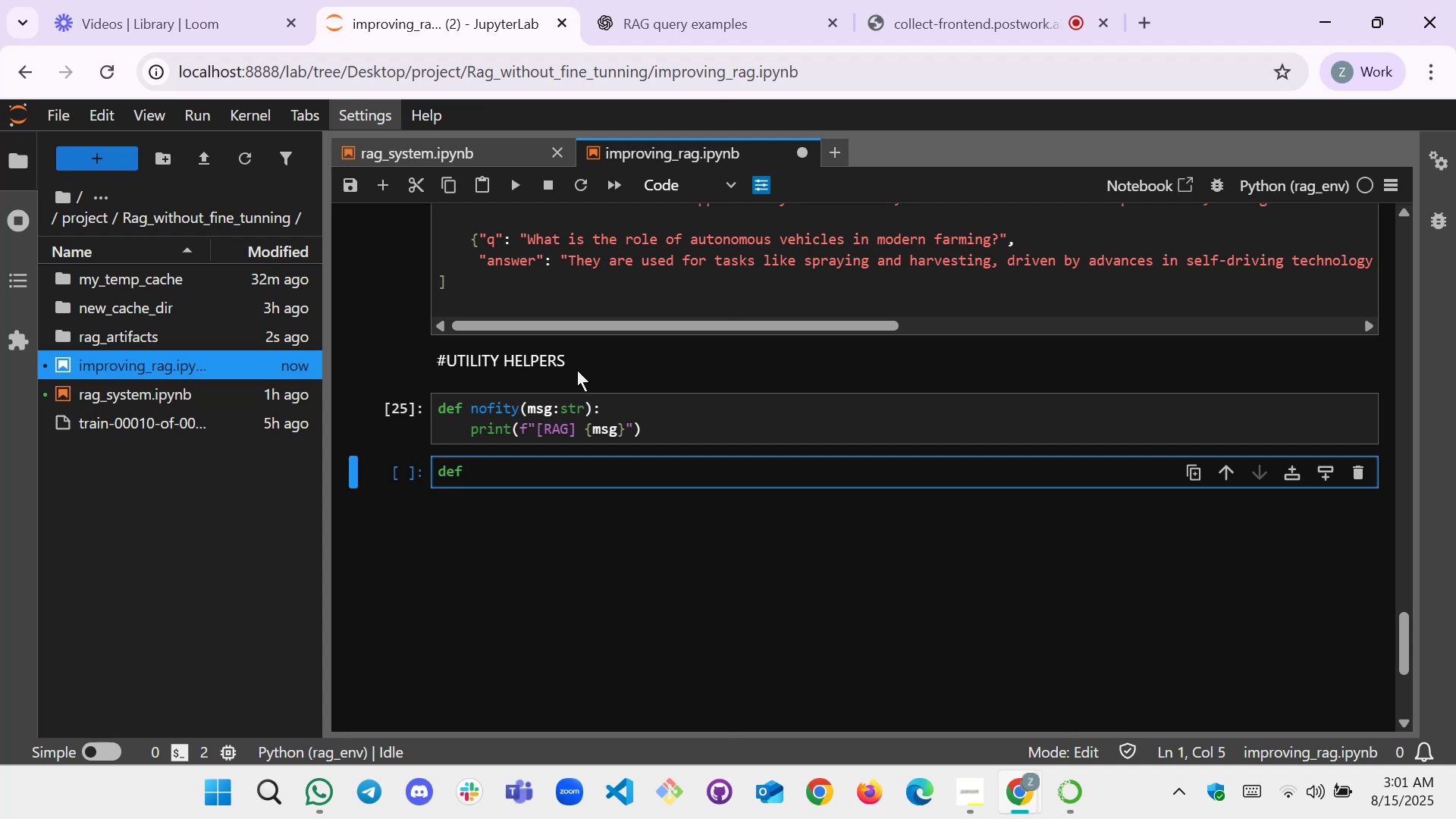 
wait(18.01)
 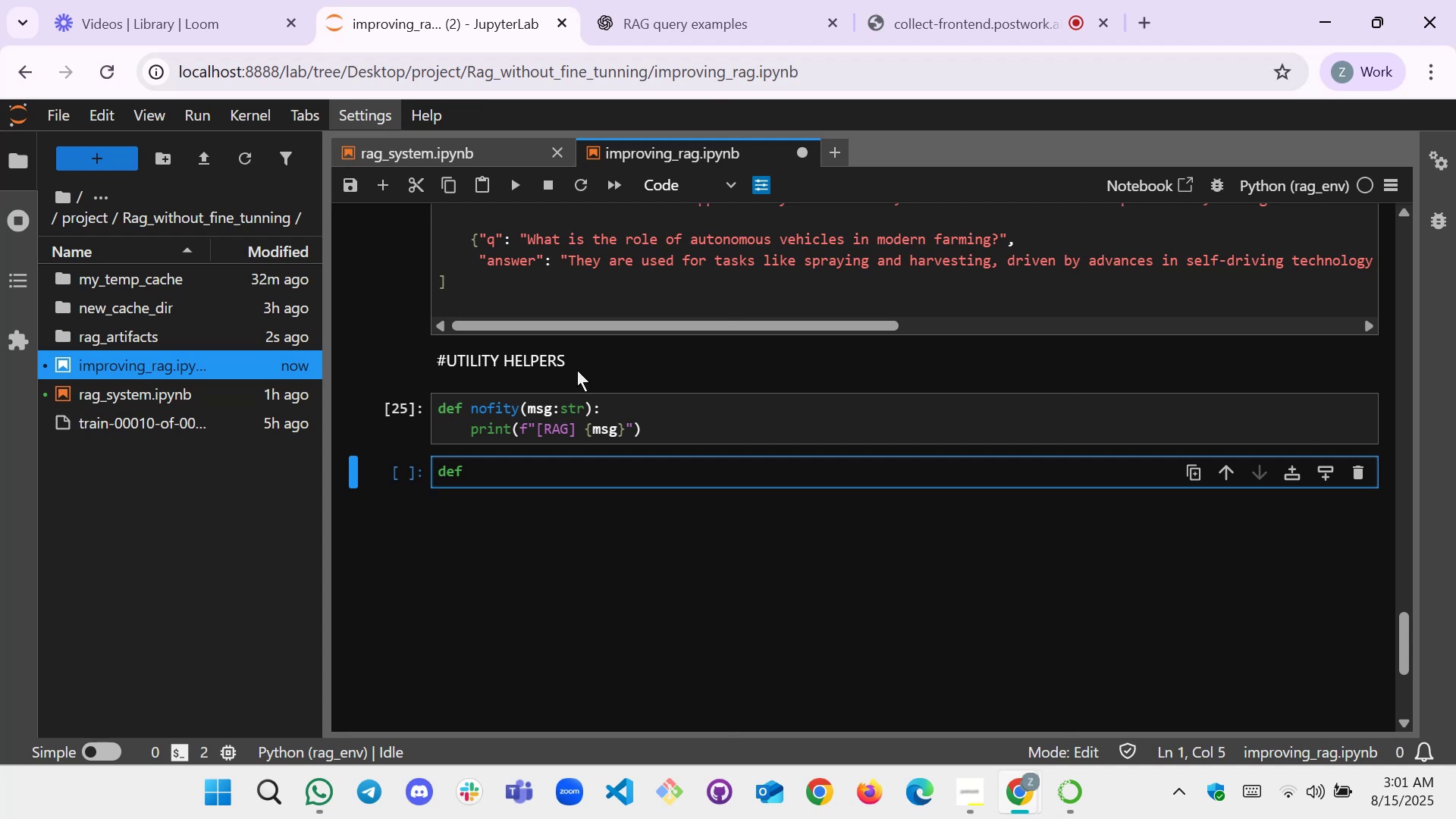 
type(ensure))
key(Backspace)
type(_dir())
 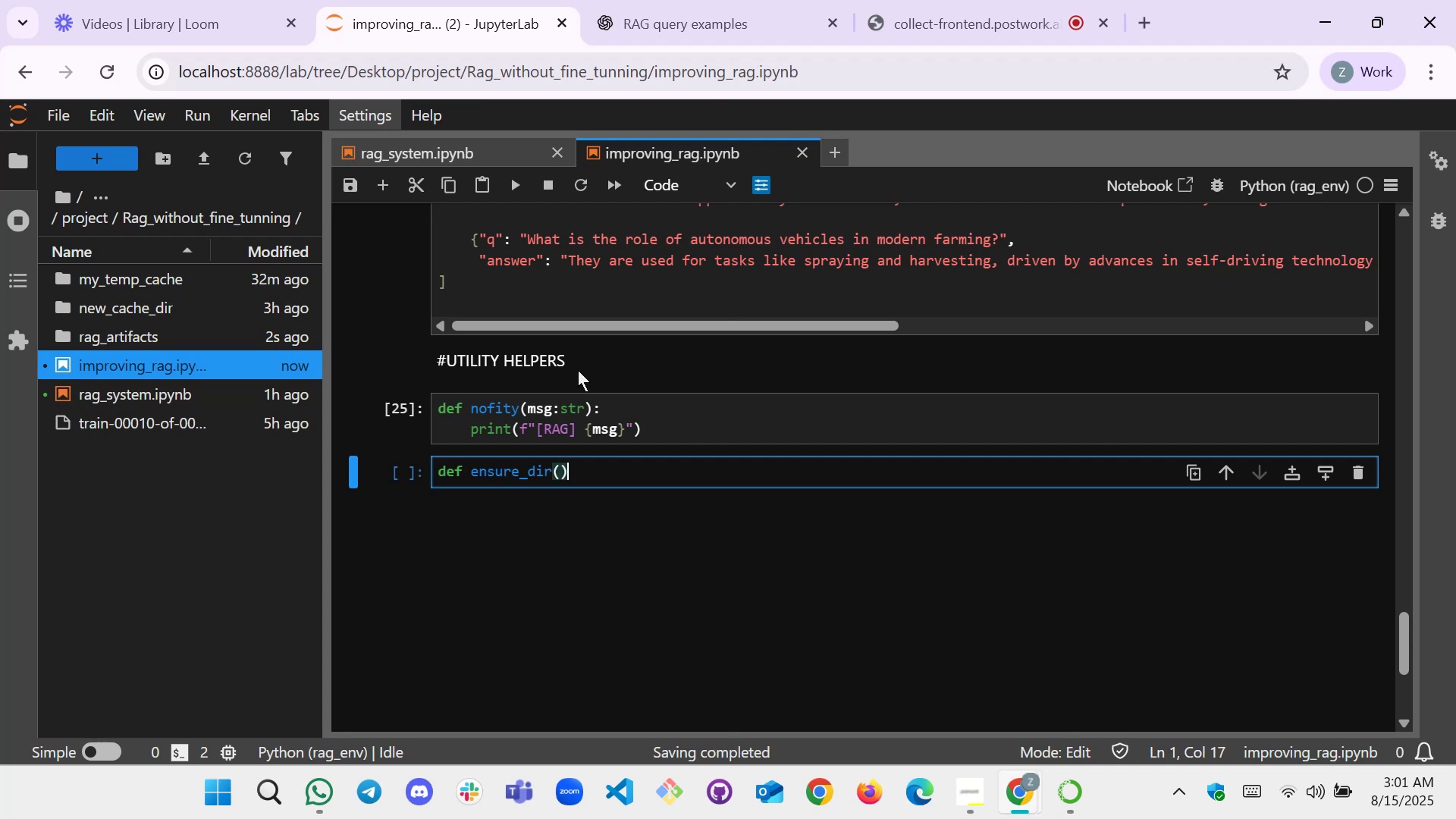 
key(ArrowLeft)
 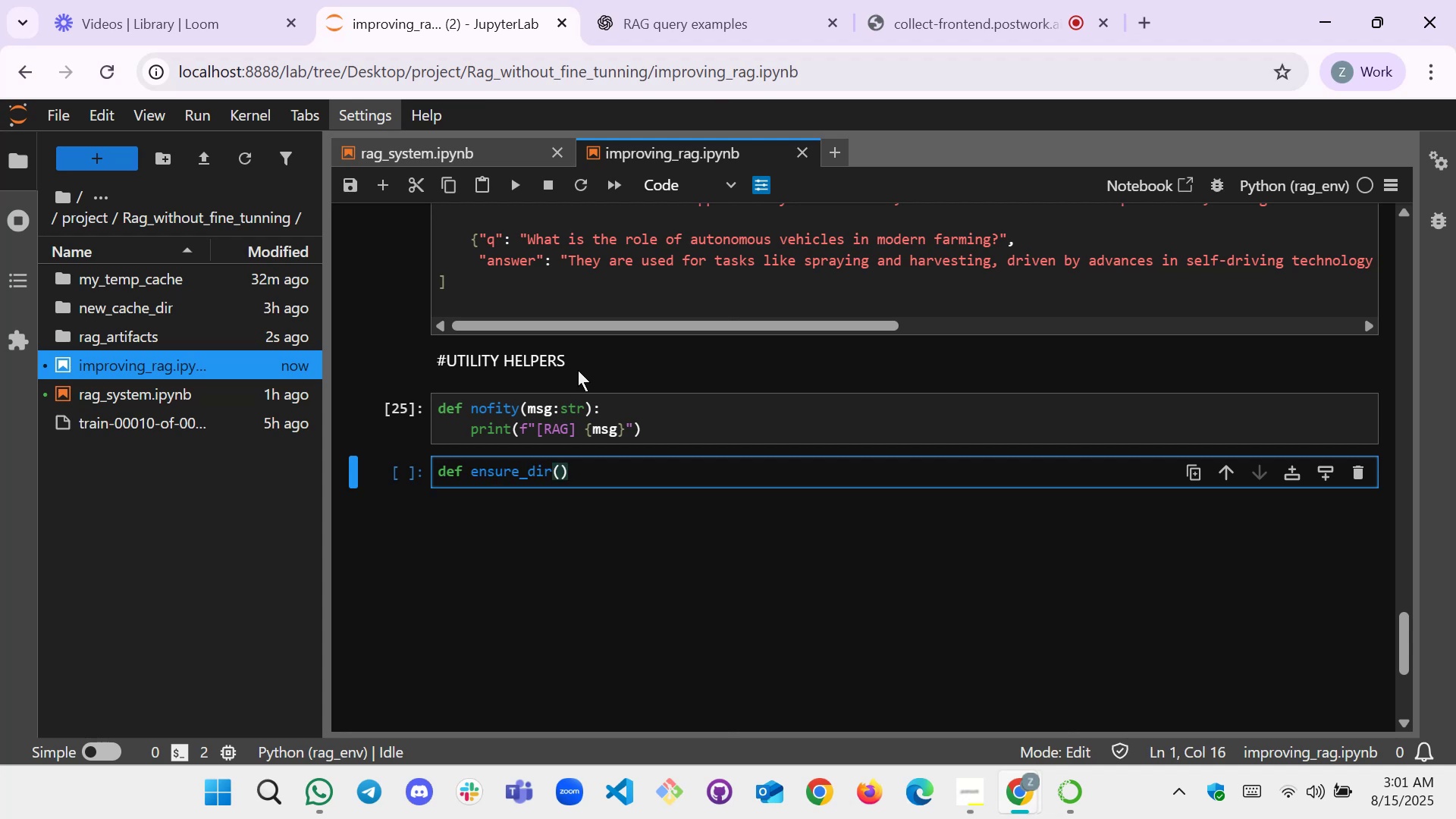 
key(P)
 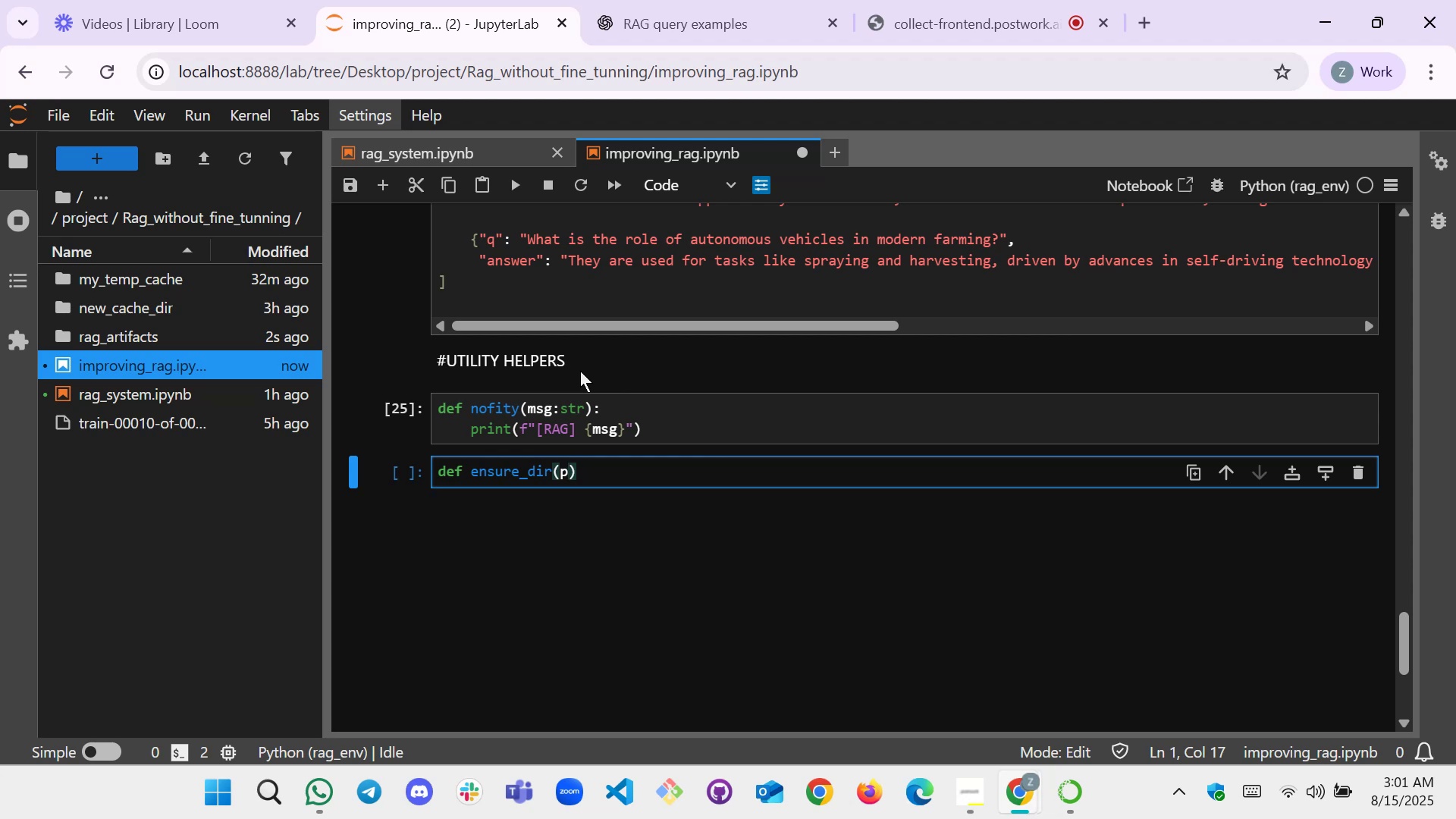 
key(ArrowRight)
 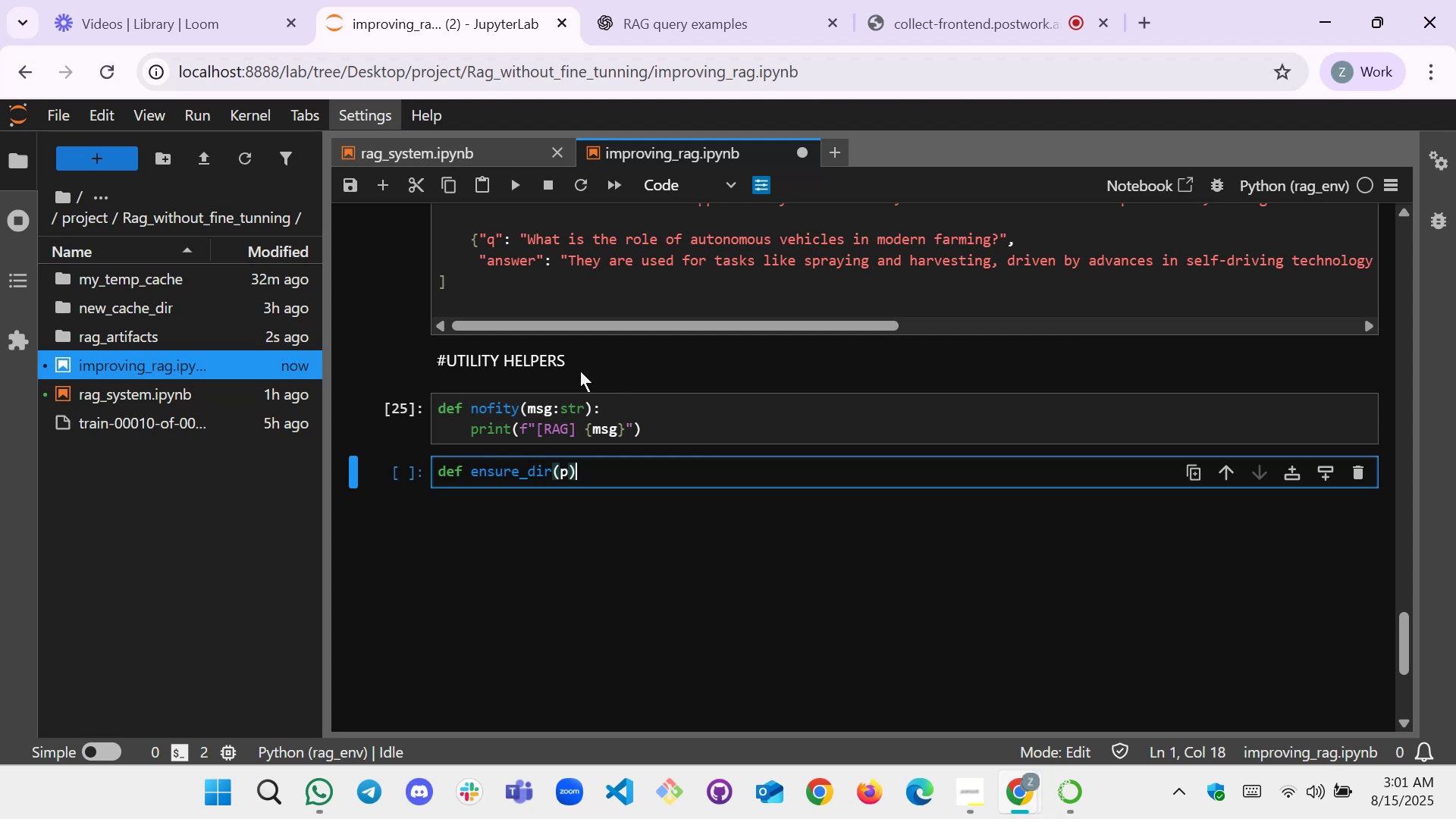 
key(Shift+Semicolon)
 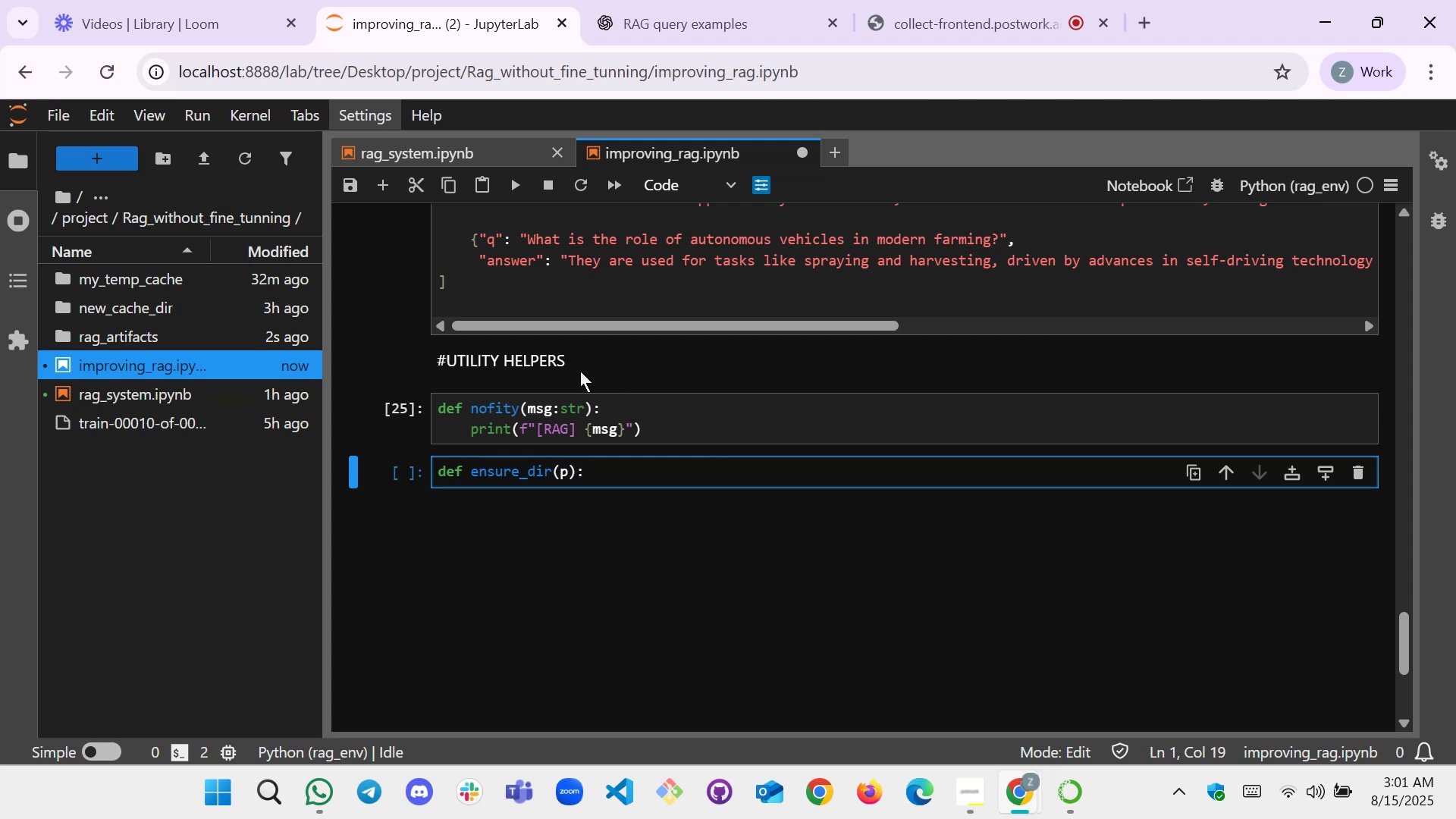 
key(Enter)
 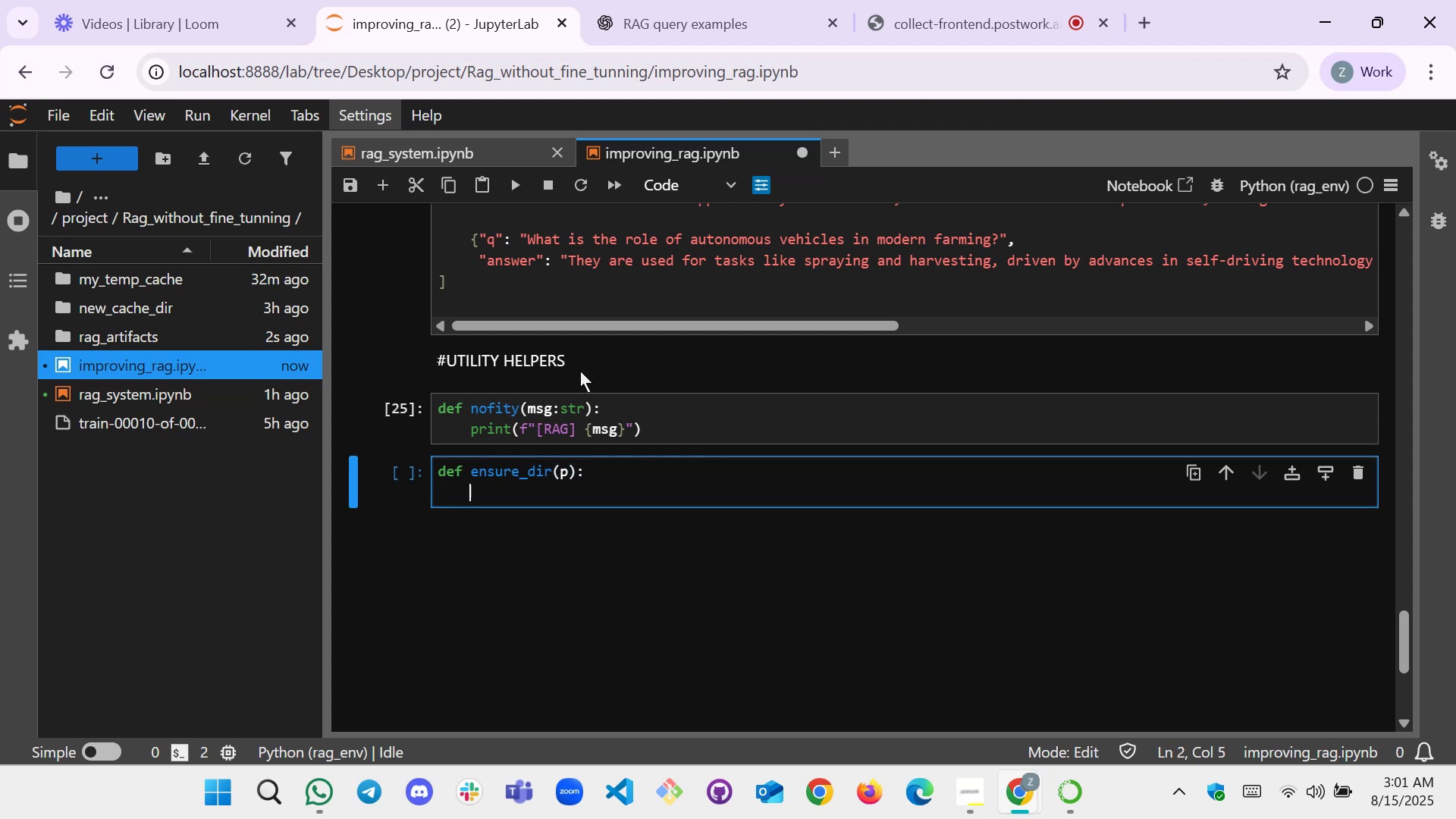 
type(os.makes)
key(Backspace)
type(dirs())
 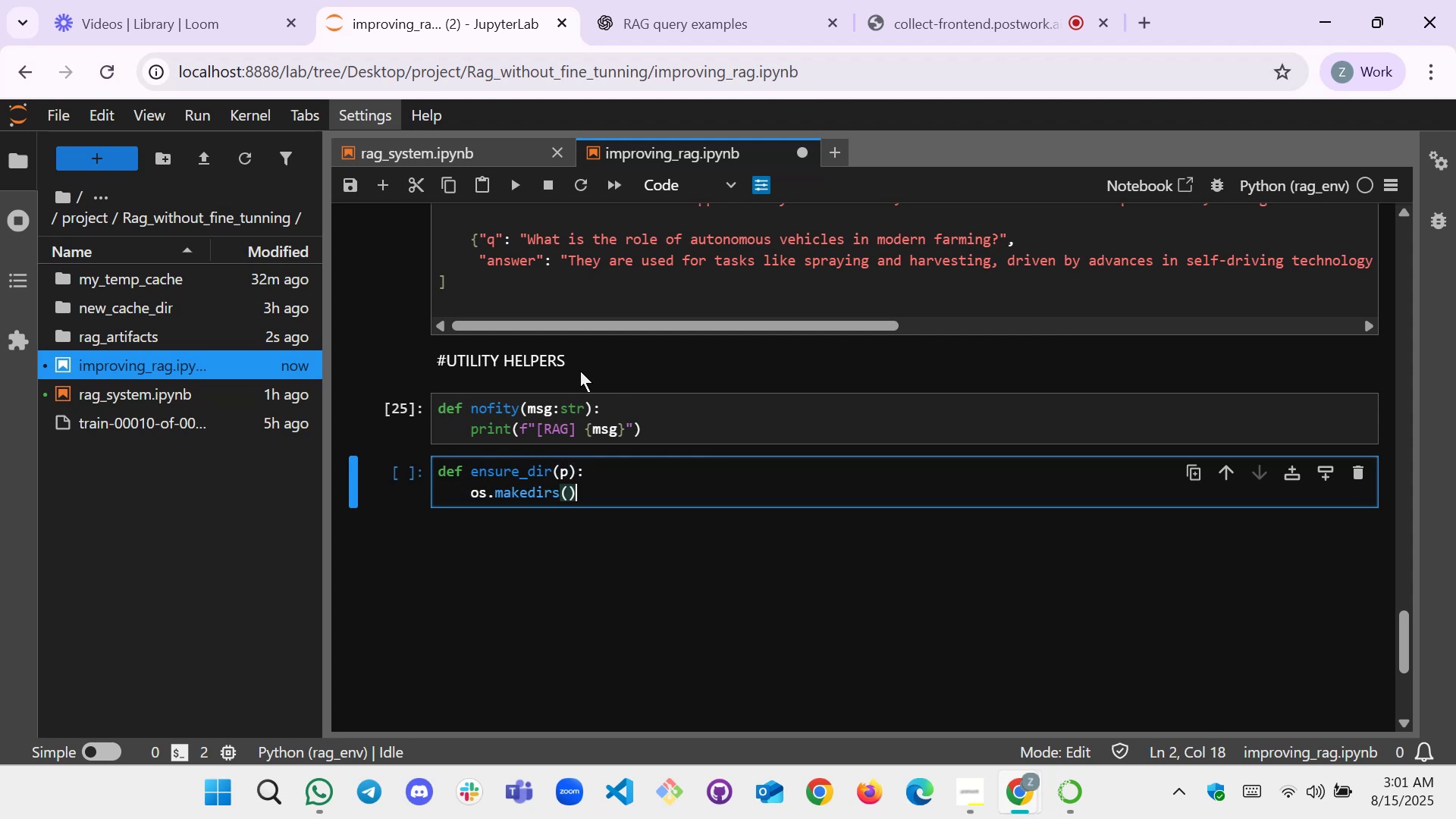 
key(ArrowLeft)
 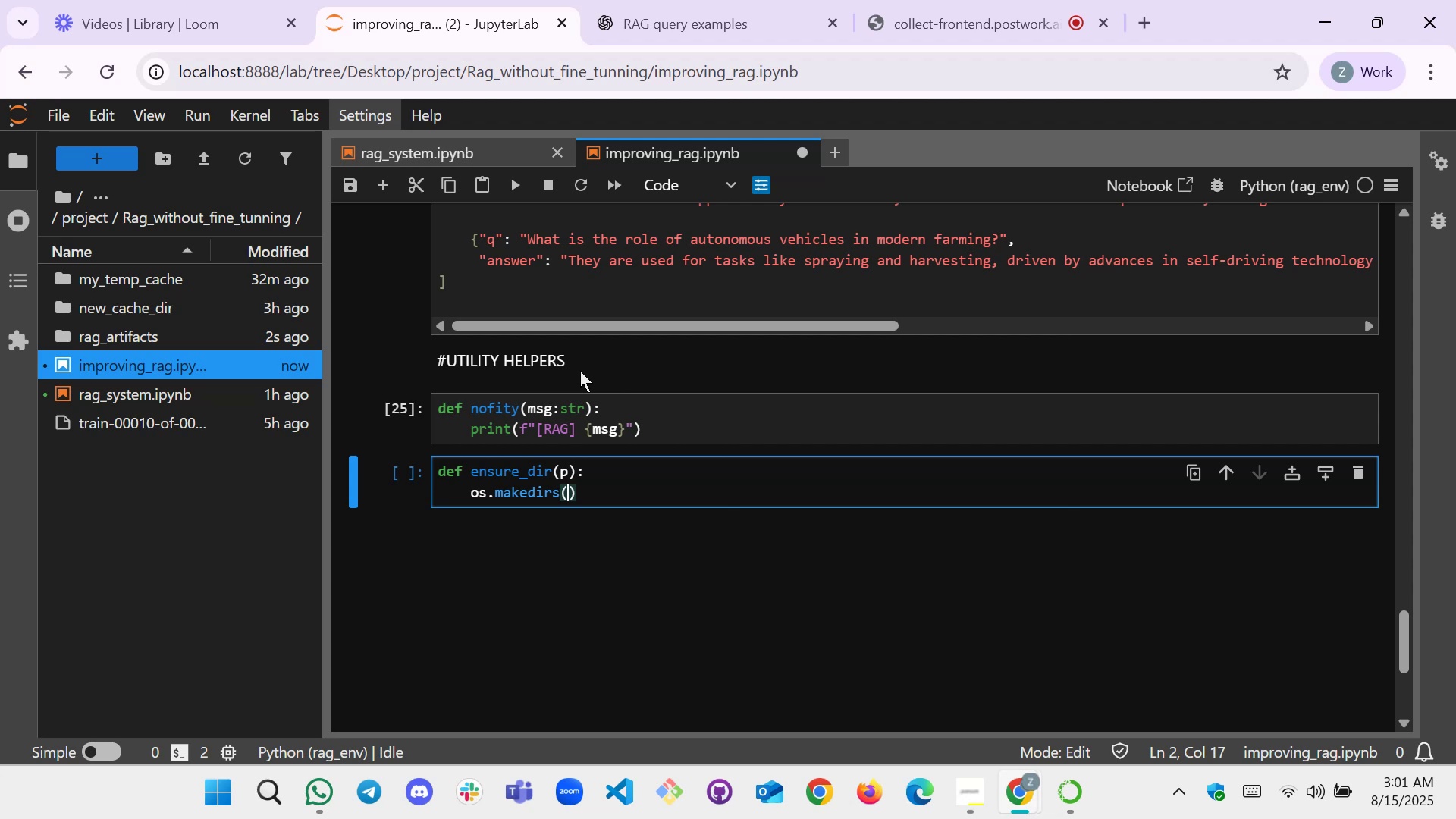 
key(P)
 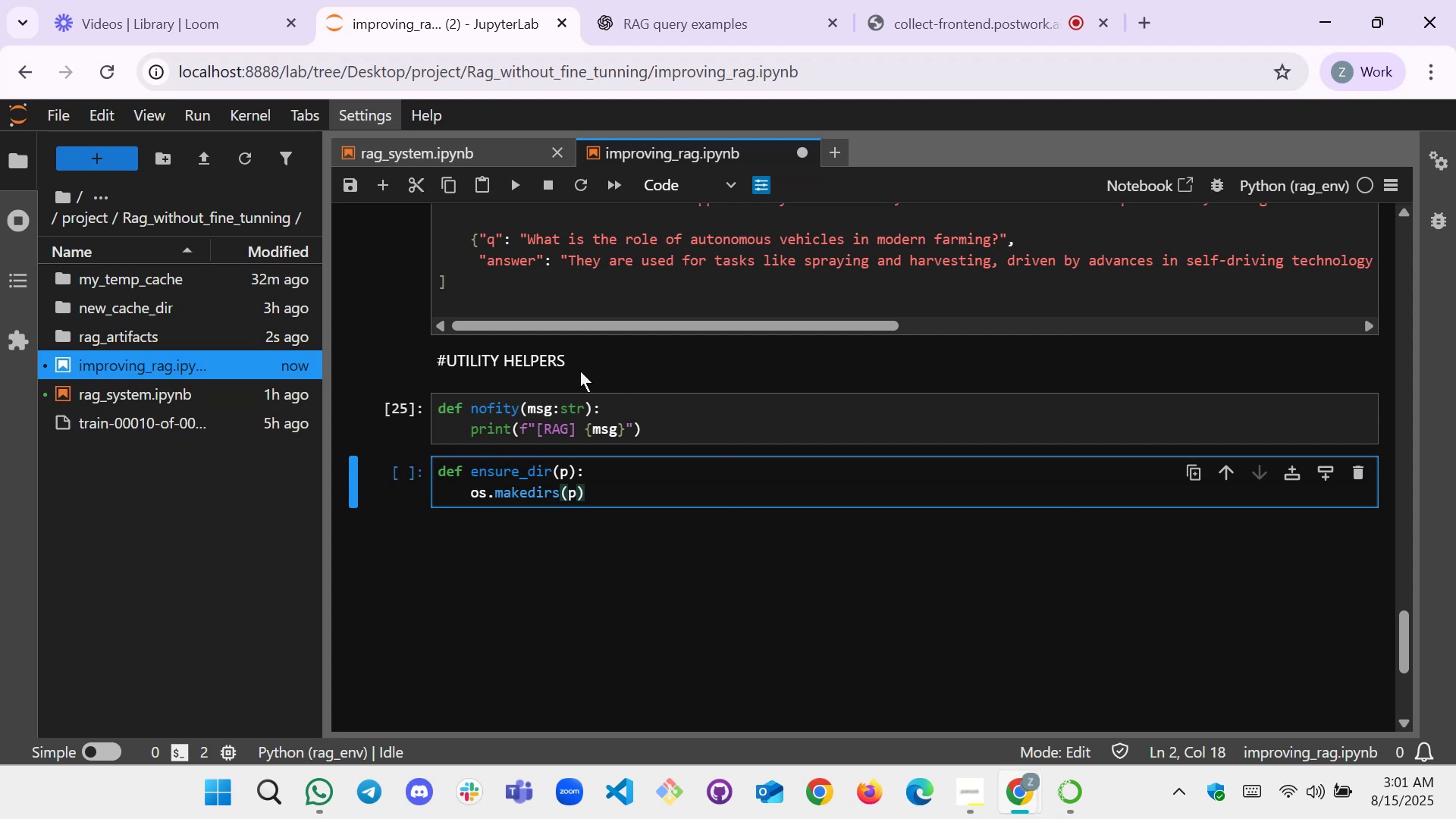 
key(Comma)
 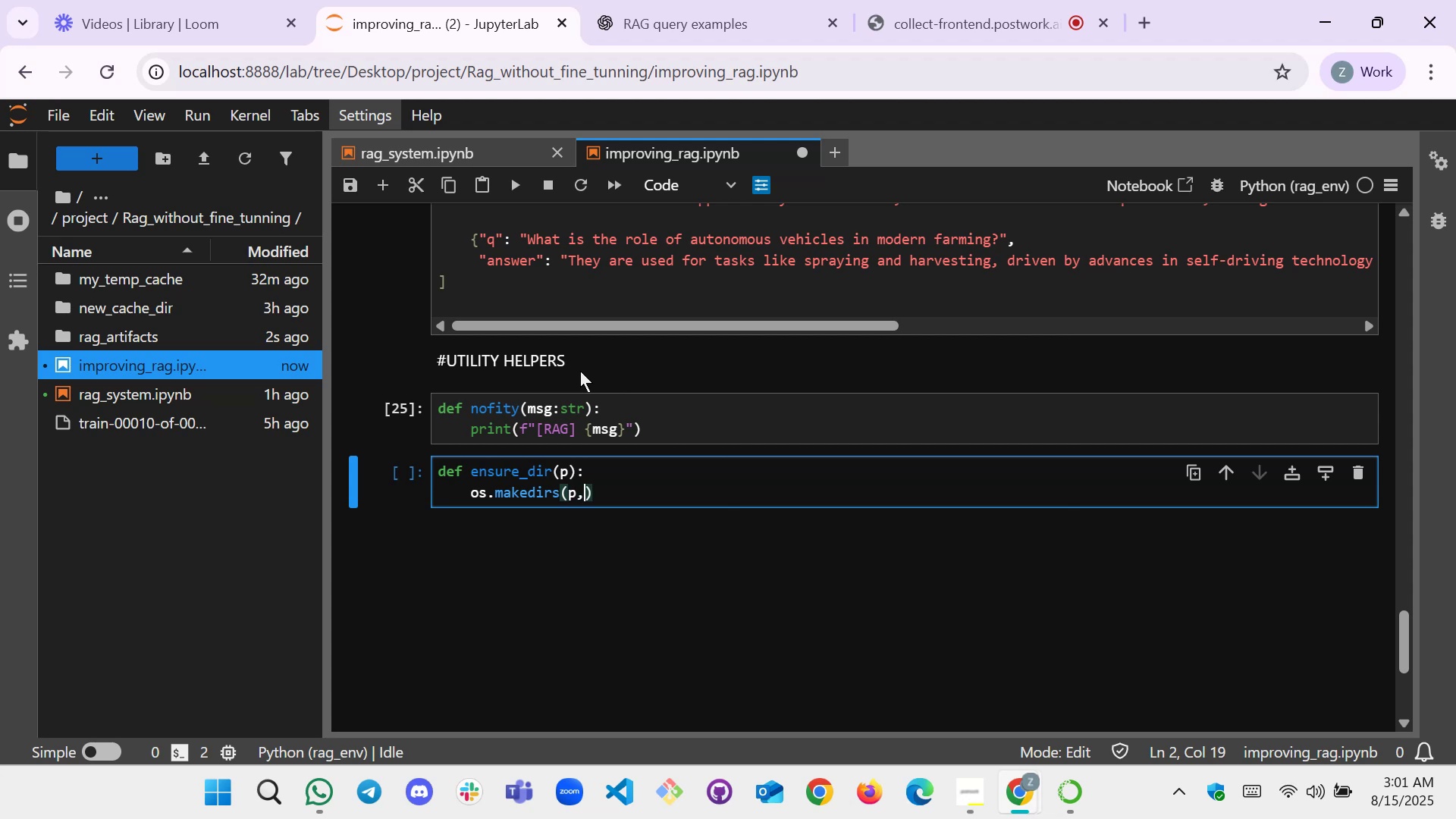 
key(E)
 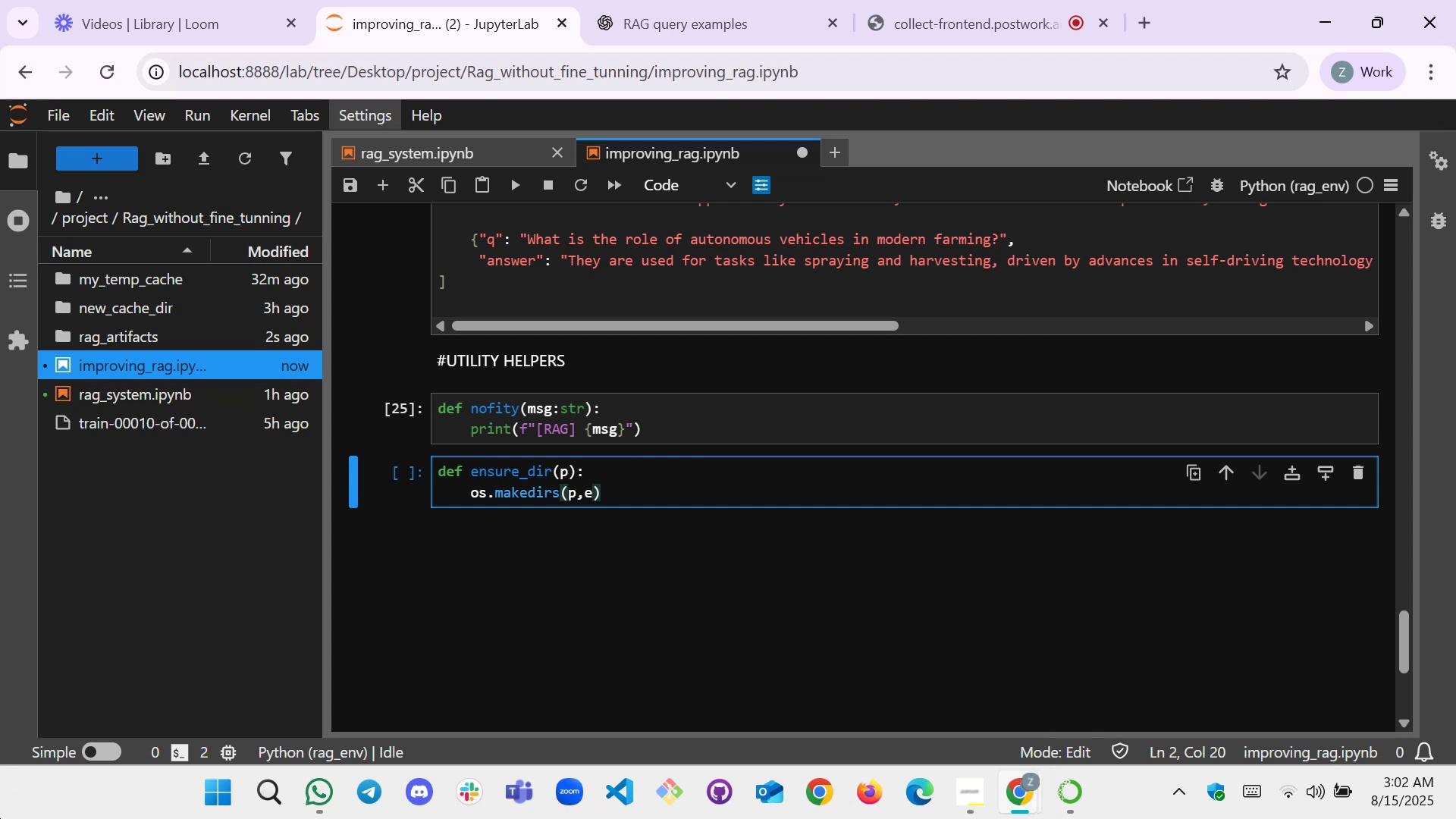 
wait(35.9)
 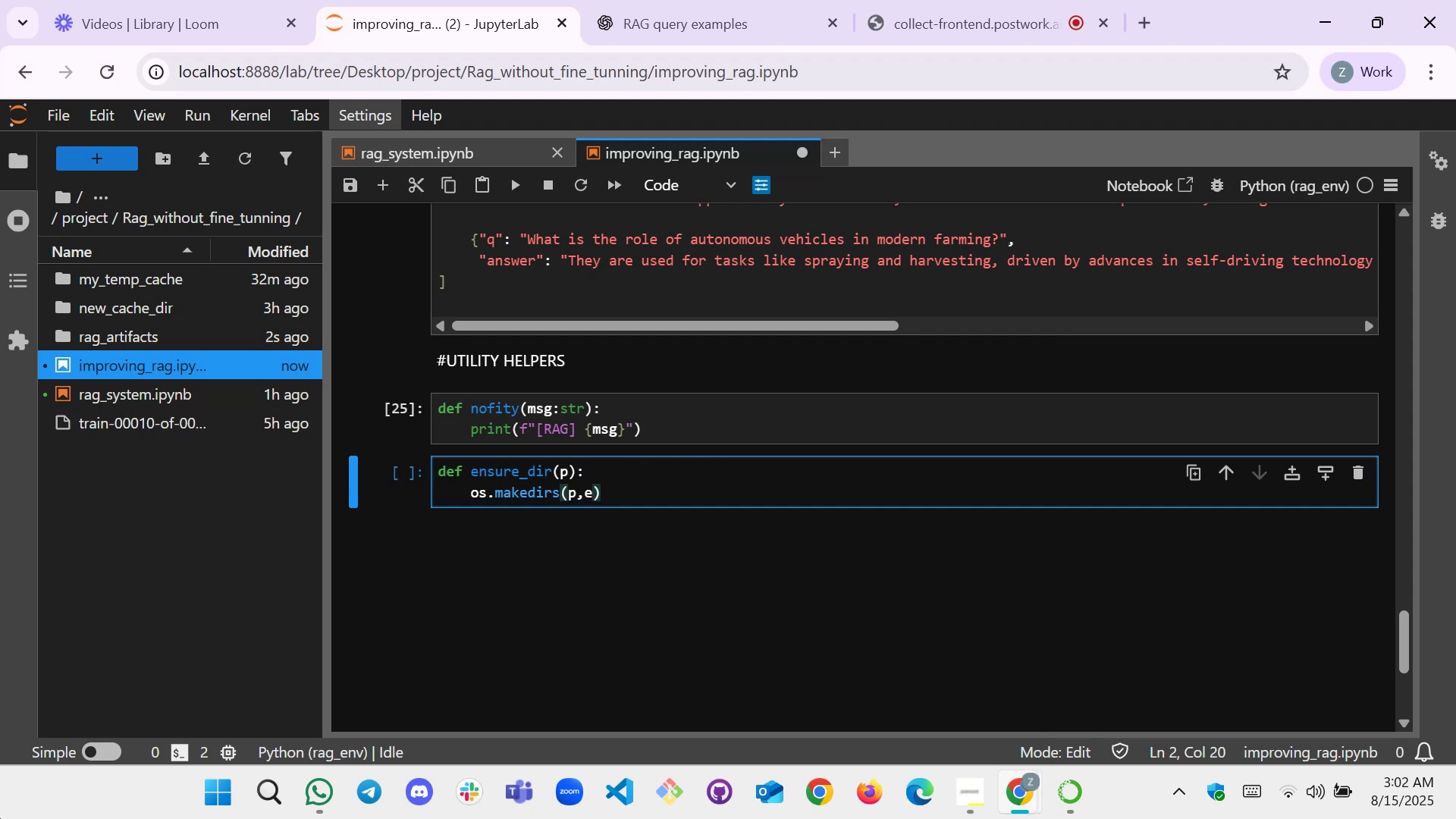 
left_click([593, 488])
 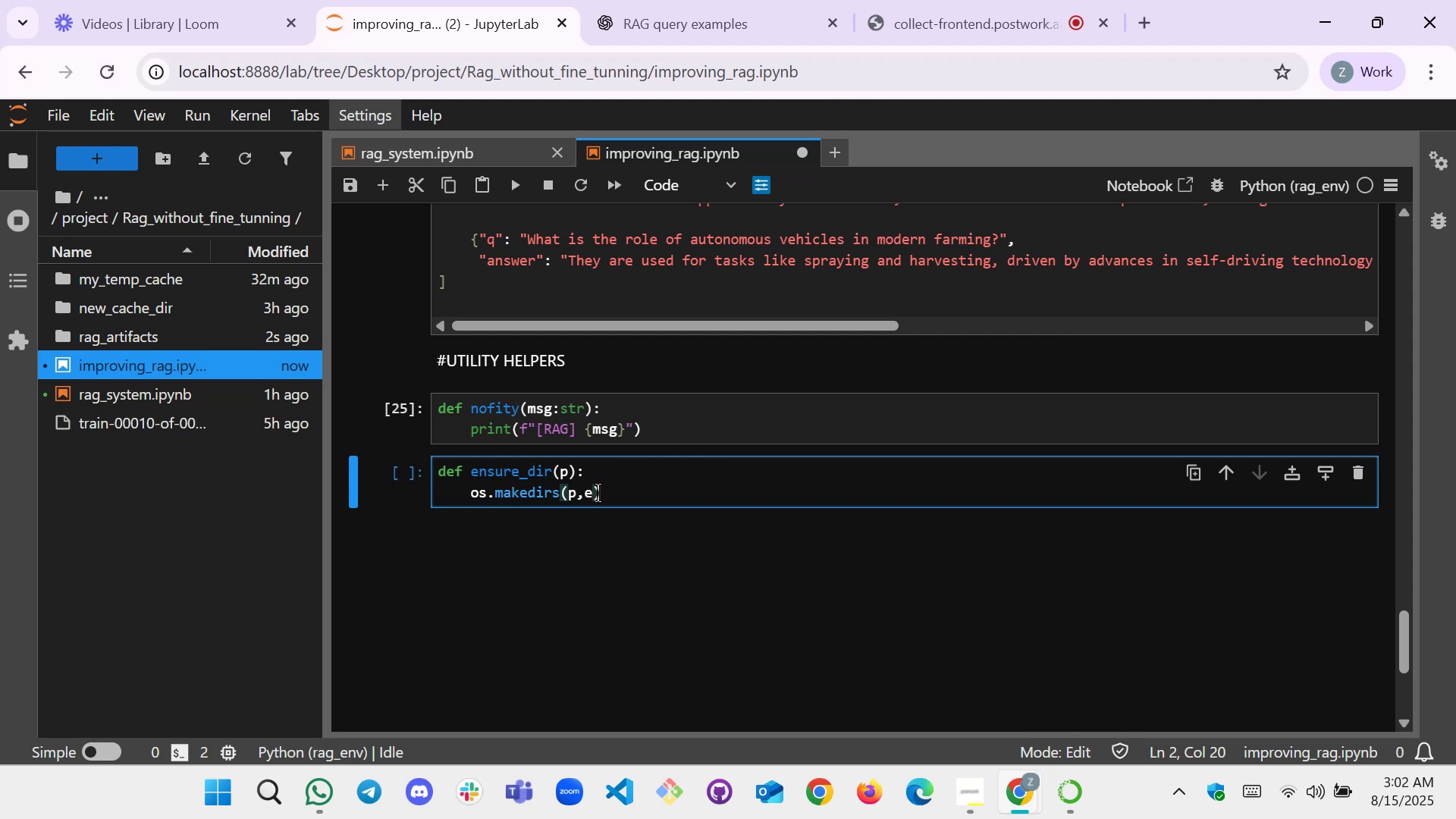 
wait(7.23)
 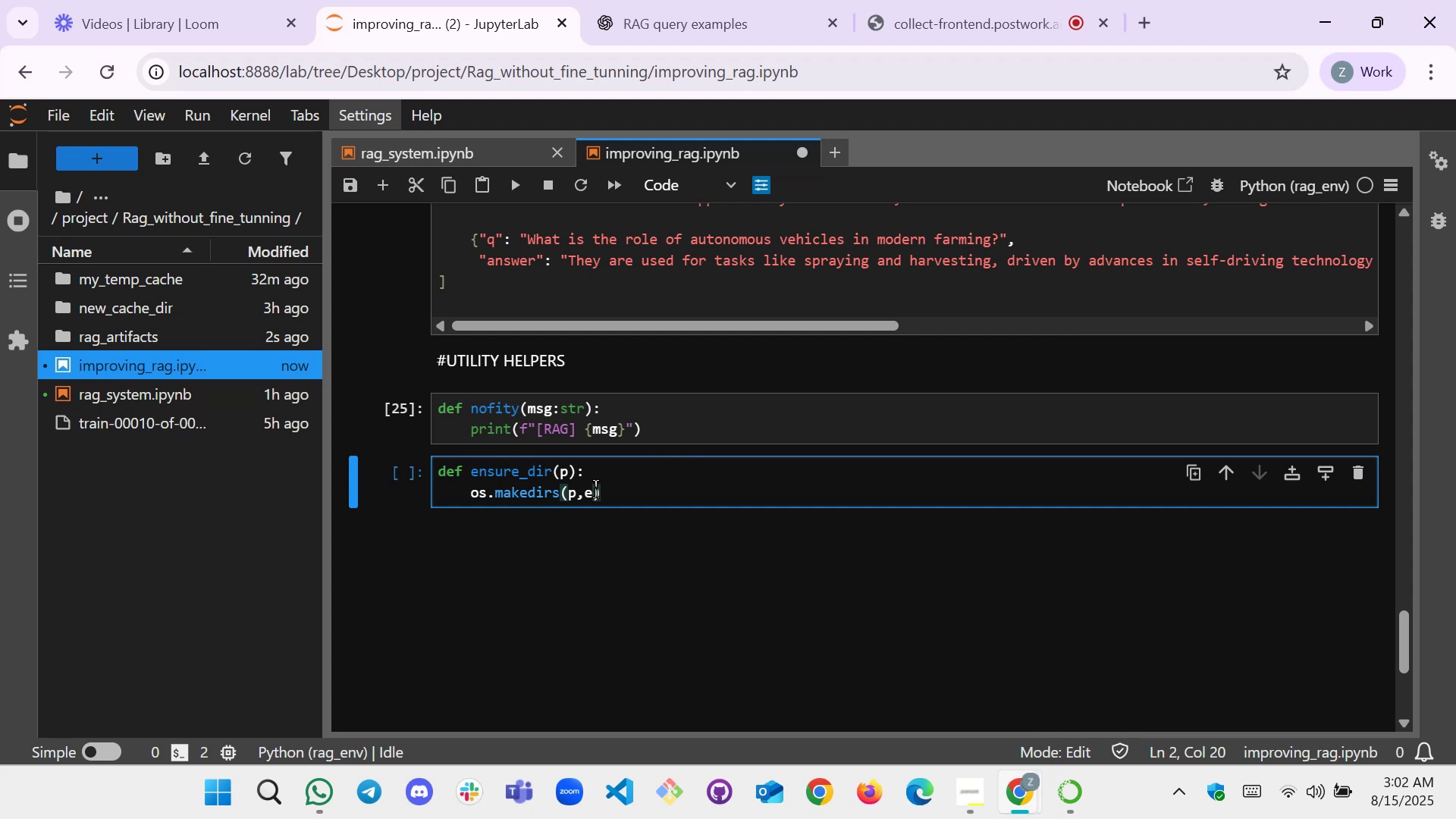 
left_click([228, 23])
 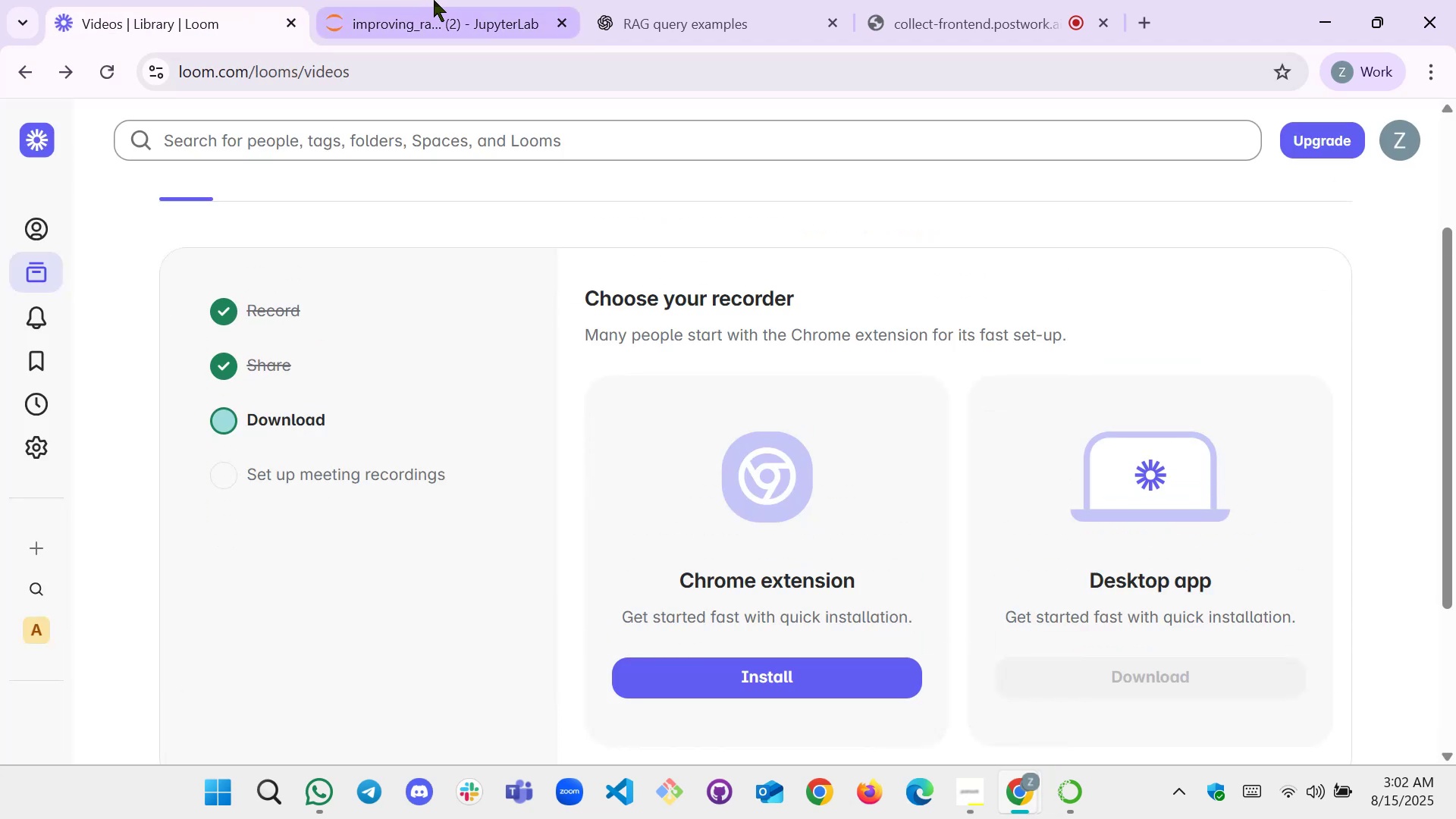 
left_click([434, 0])
 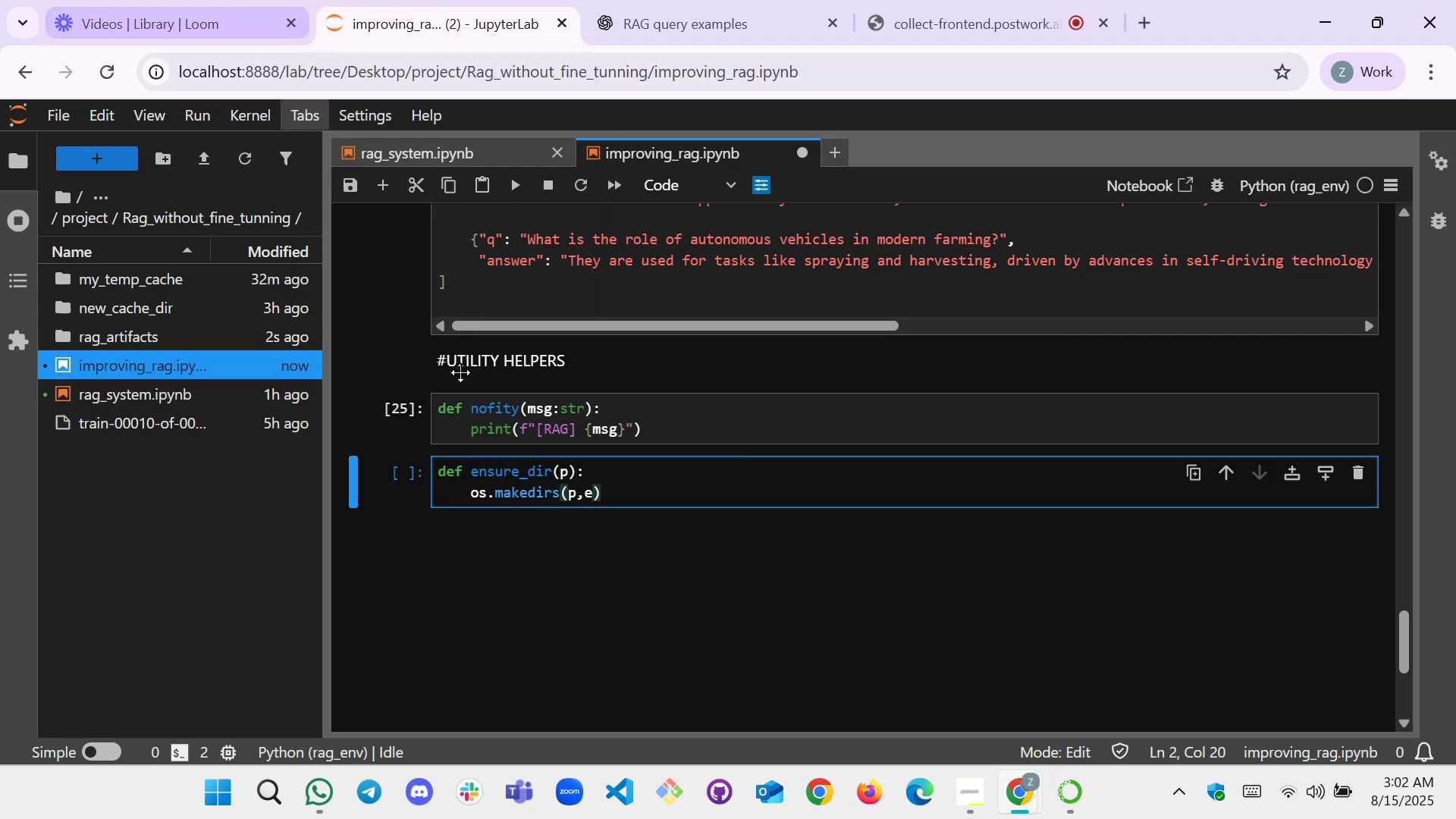 
scroll: coordinate [580, 407], scroll_direction: down, amount: 1.0
 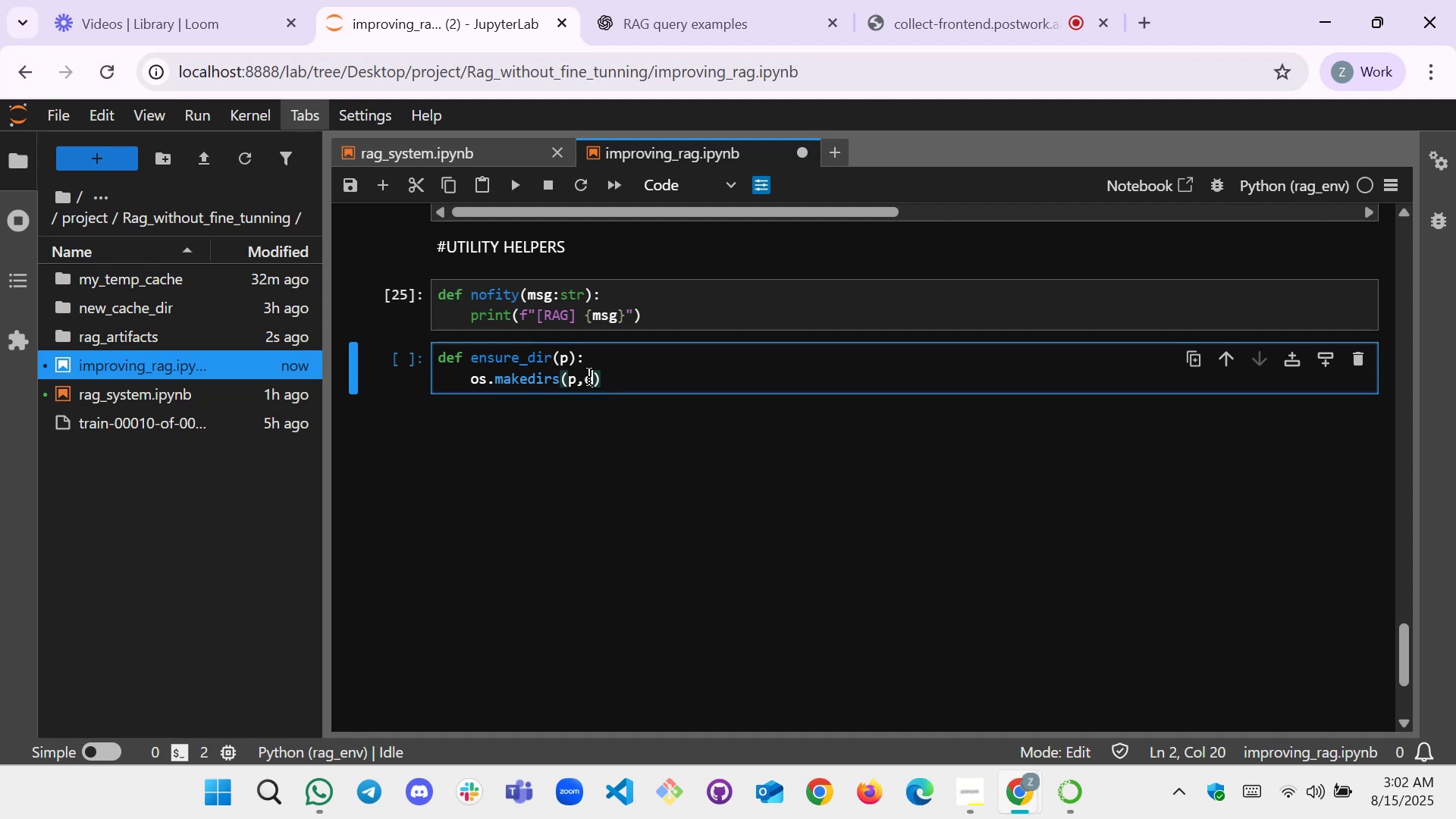 
left_click([592, 378])
 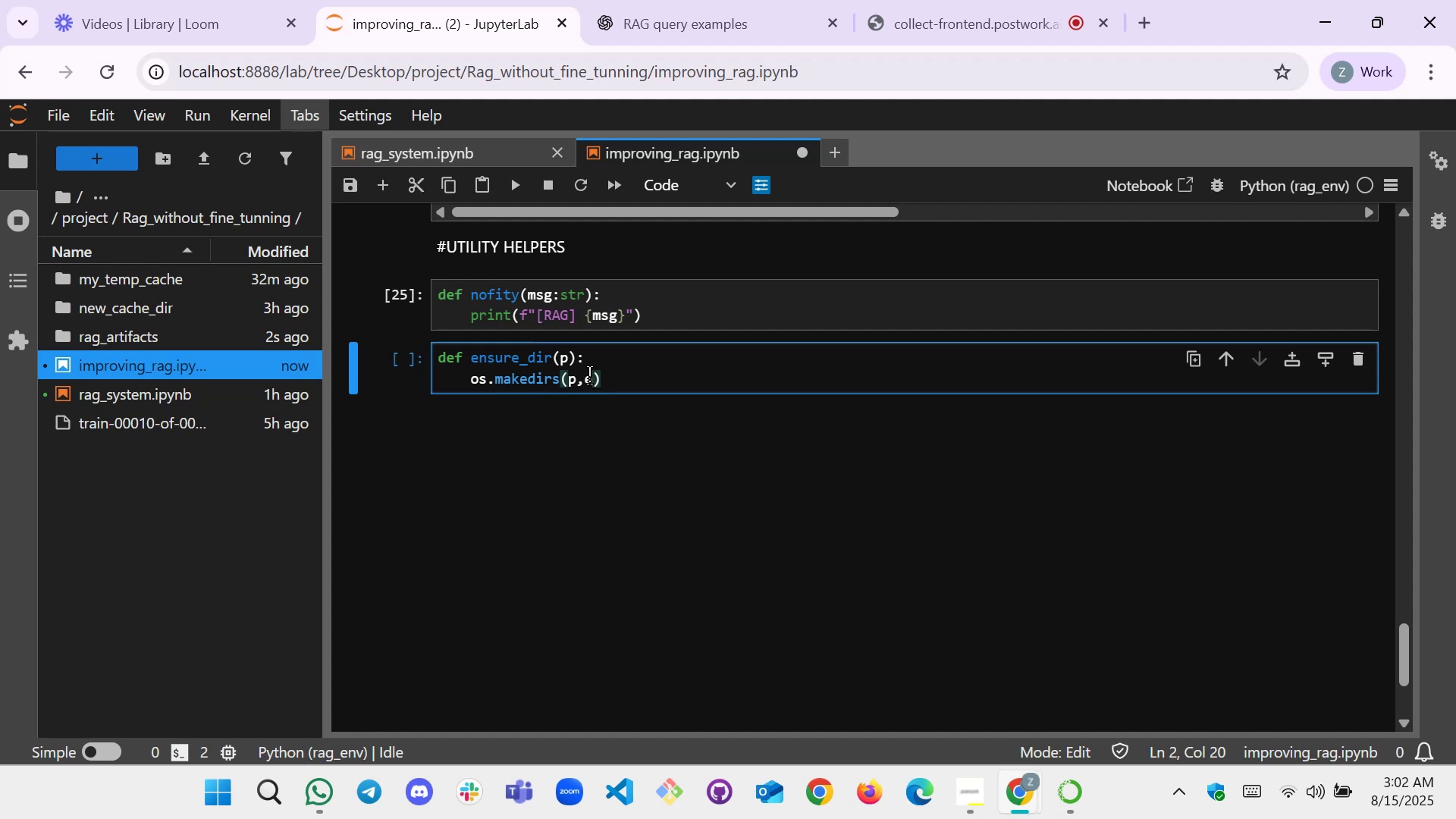 
wait(9.99)
 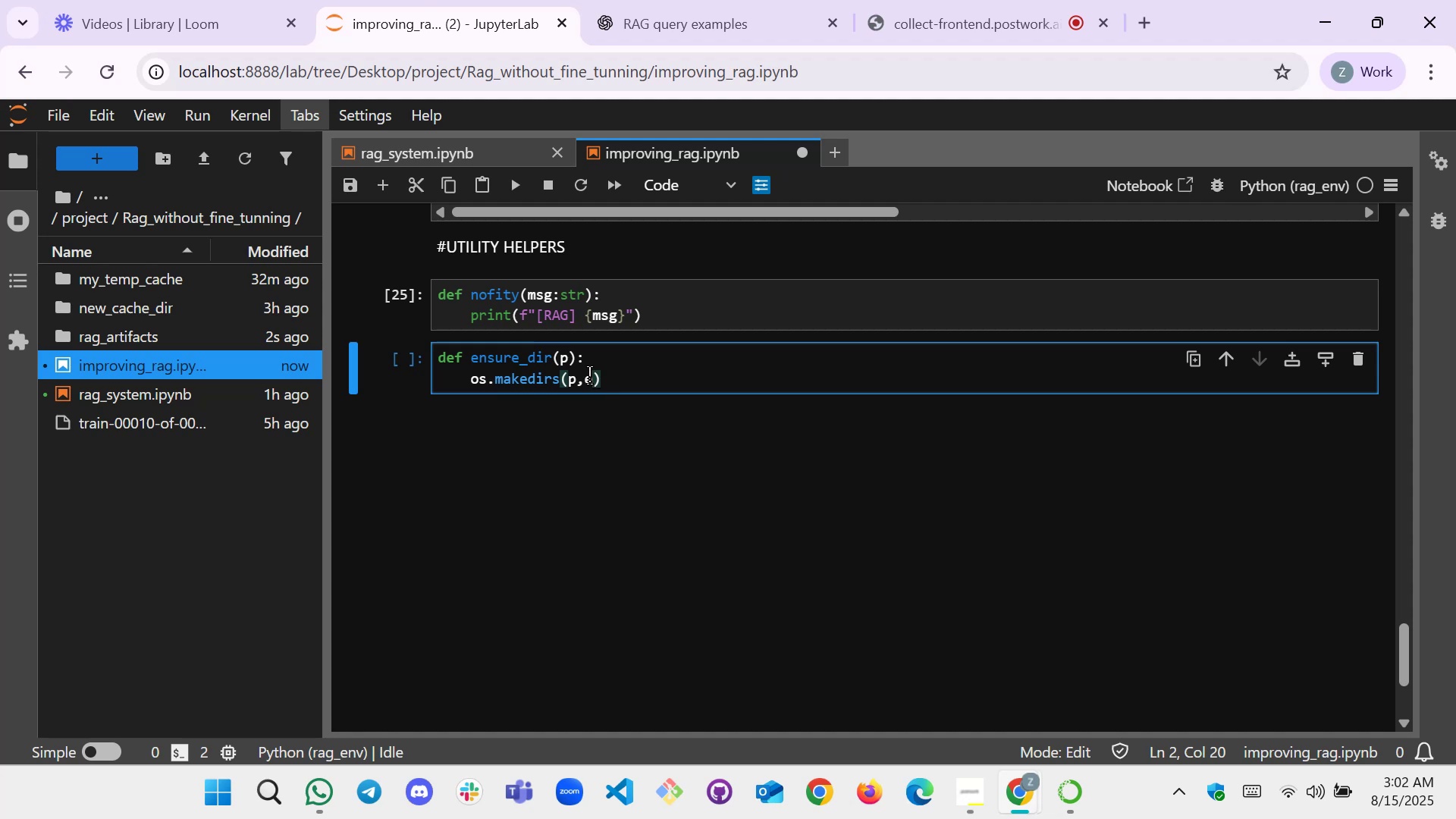 
type(s)
key(Backspace)
type(xist=)
key(Backspace)
type(_ok=True)
 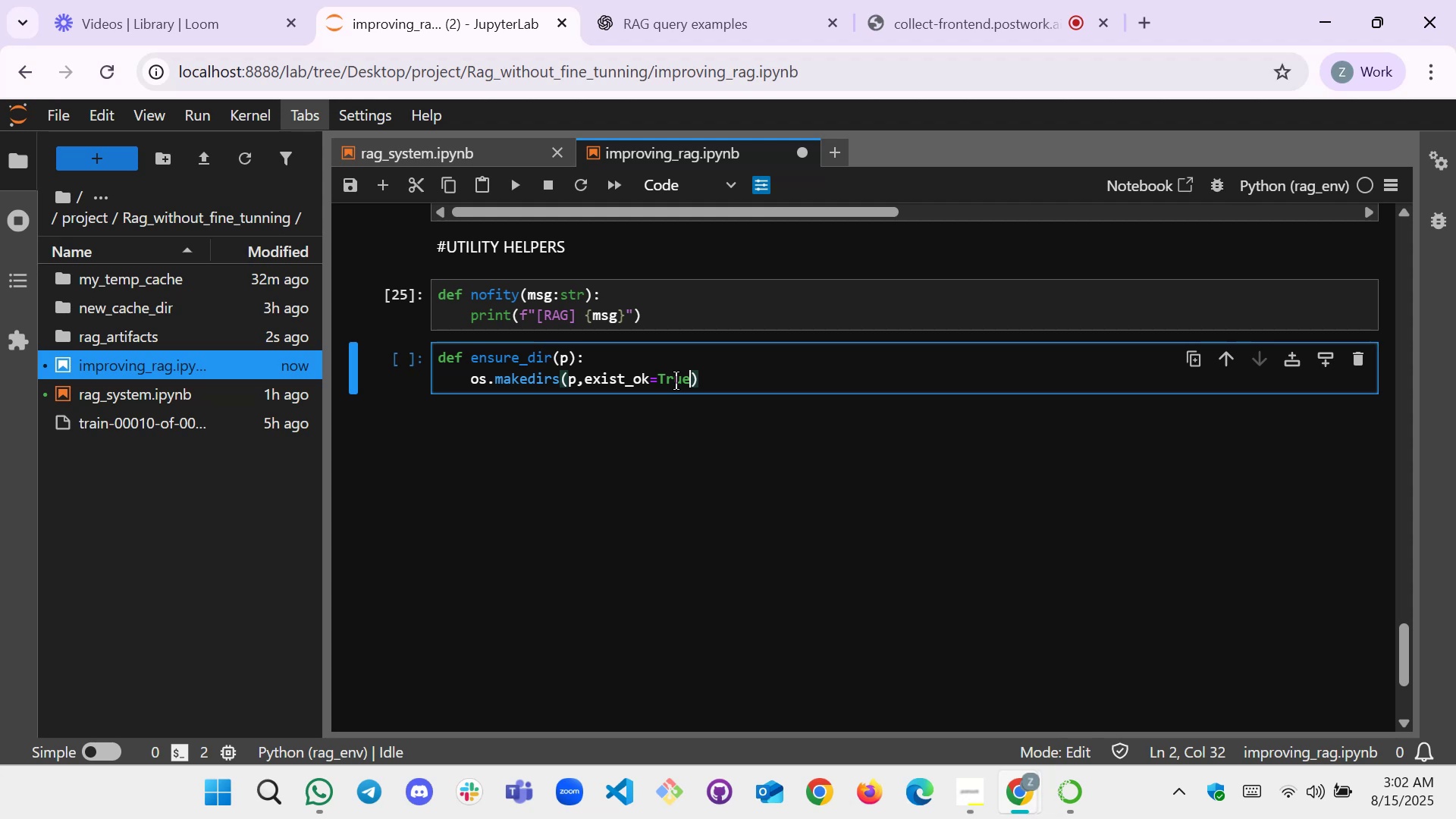 
key(ArrowRight)
 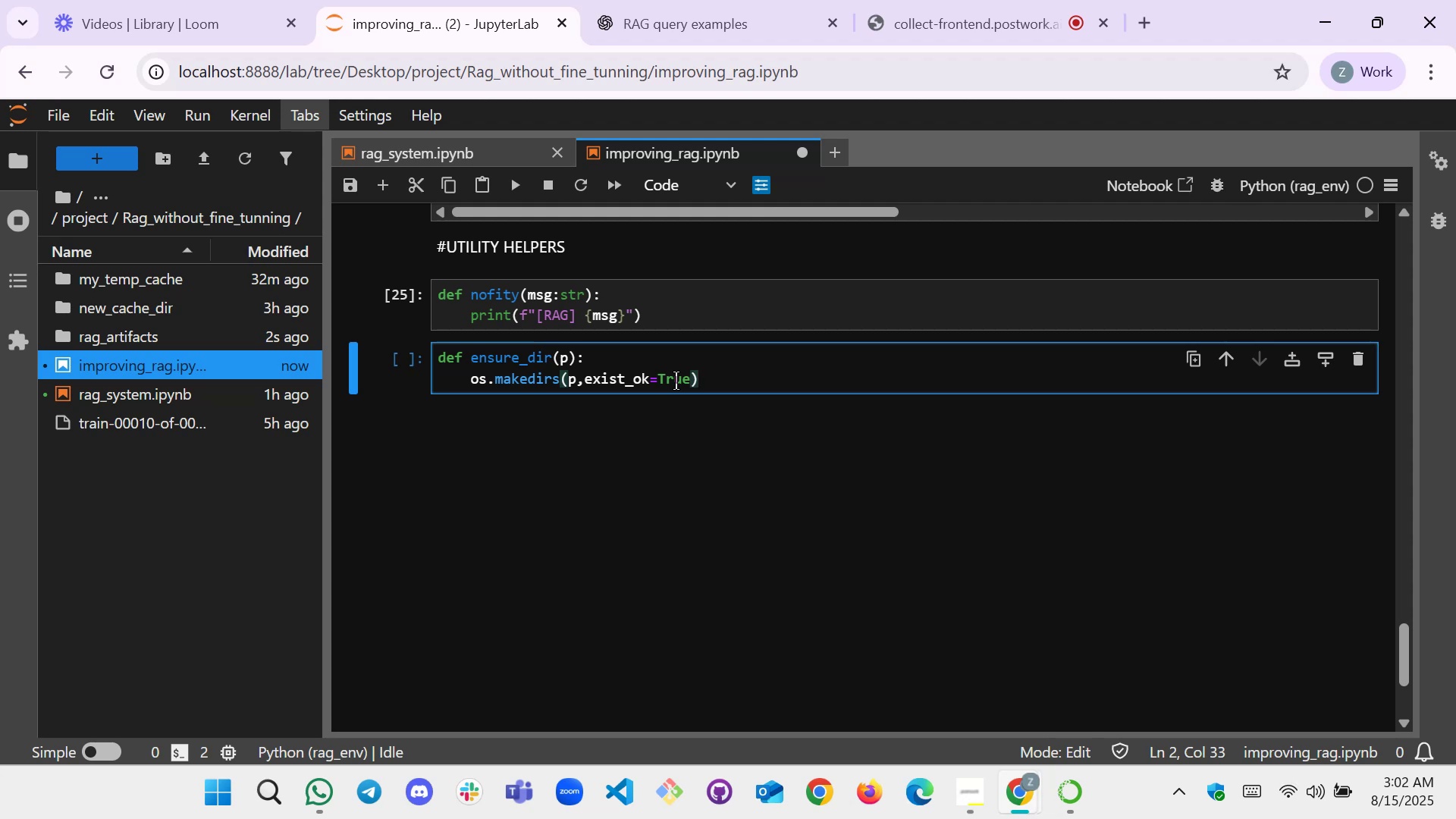 
key(Shift+Enter)
 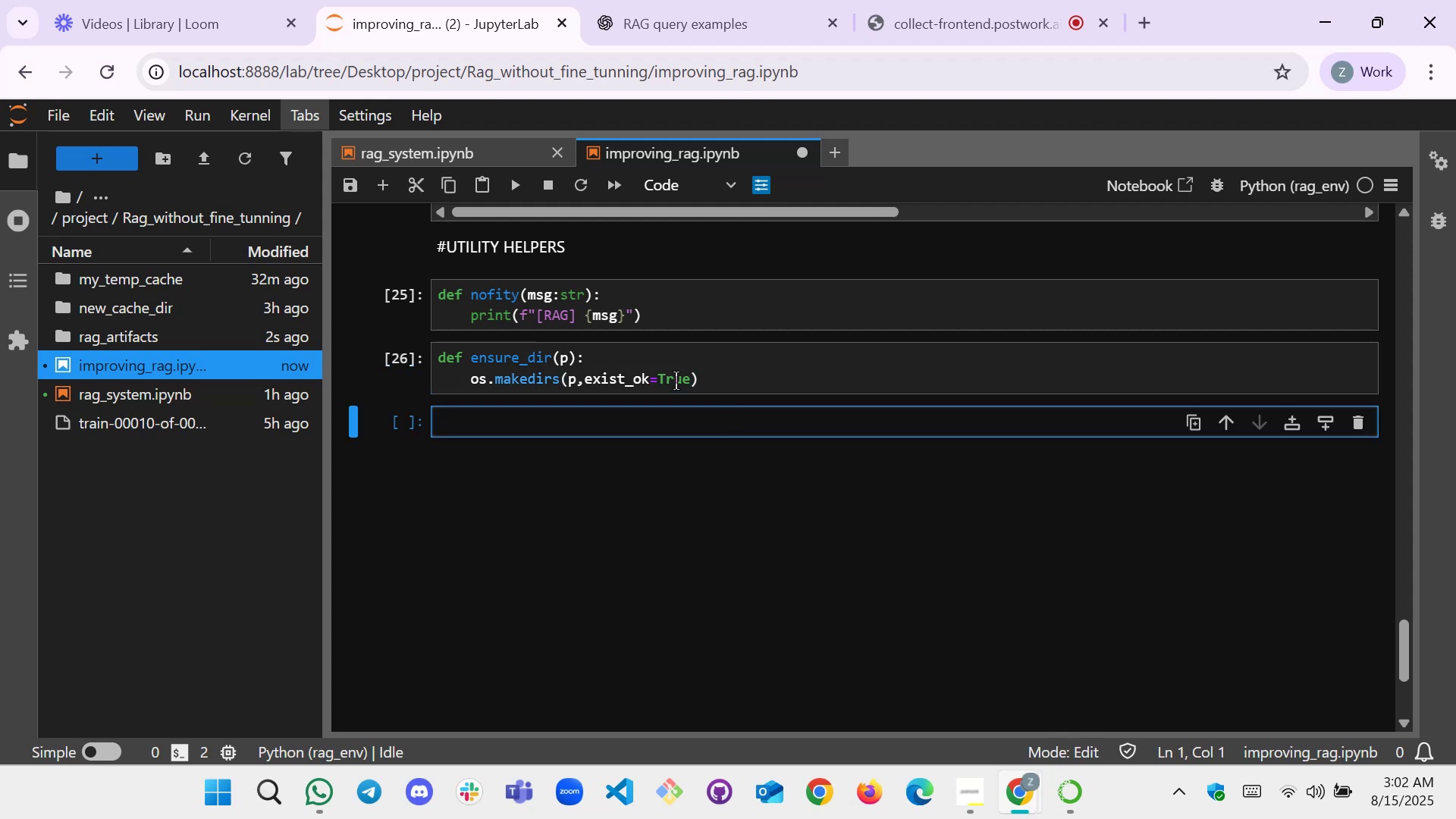 
type(#data)
key(Backspace)
key(Backspace)
key(Backspace)
key(Backspace)
type(DATASET LOADER)
 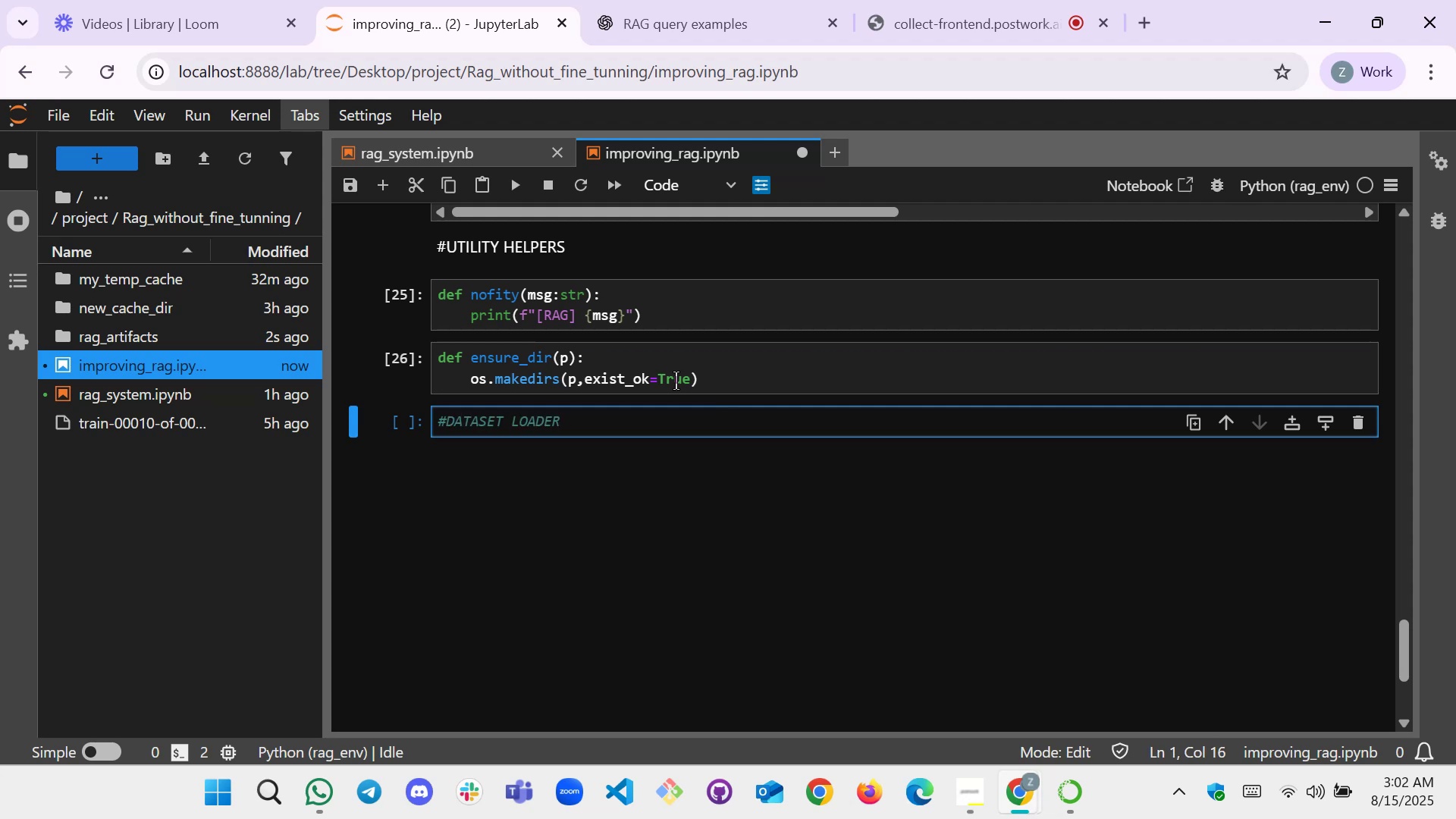 
scroll: coordinate [554, 350], scroll_direction: up, amount: 1.0
 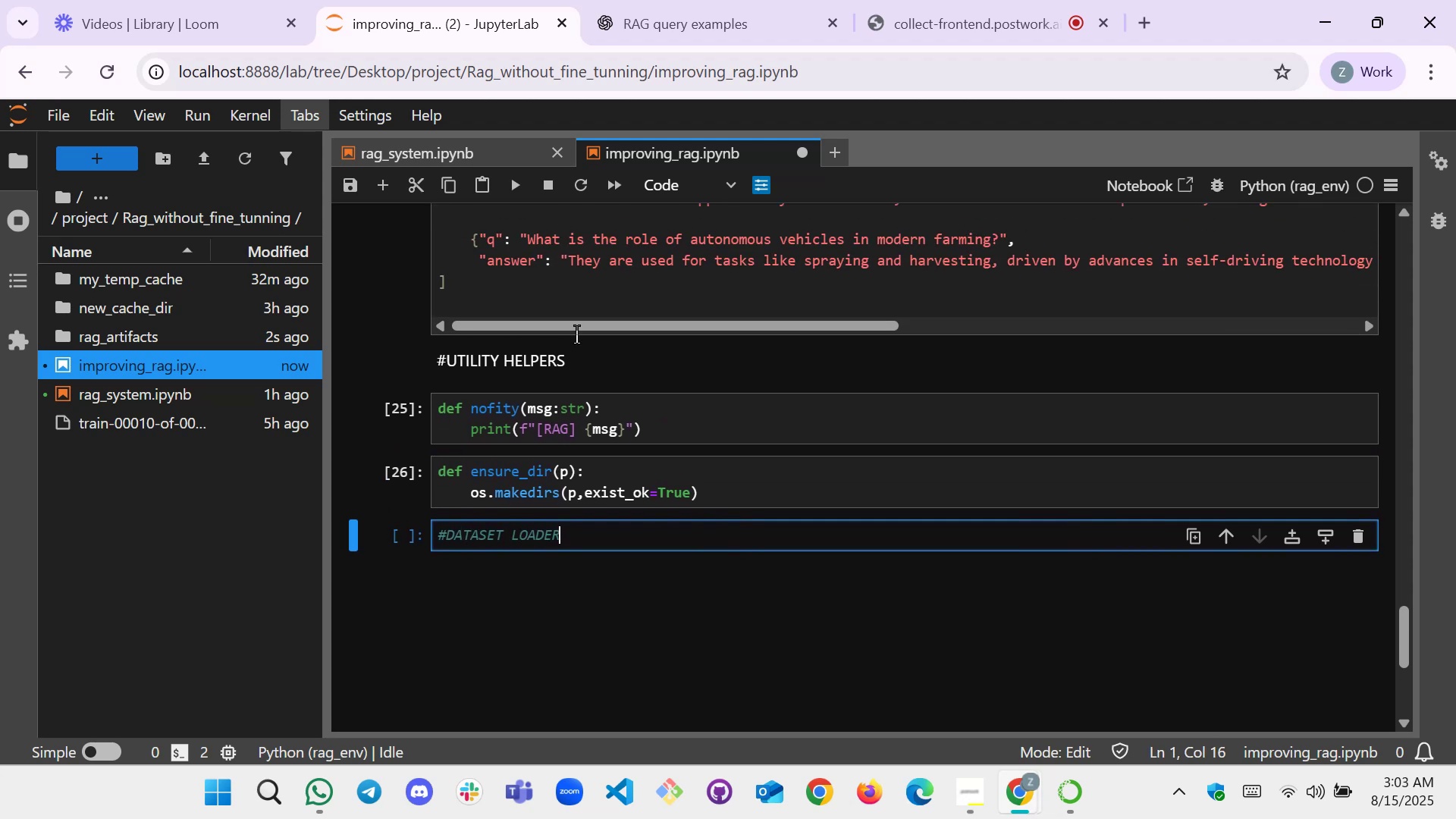 
scroll: coordinate [589, 347], scroll_direction: down, amount: 1.0
 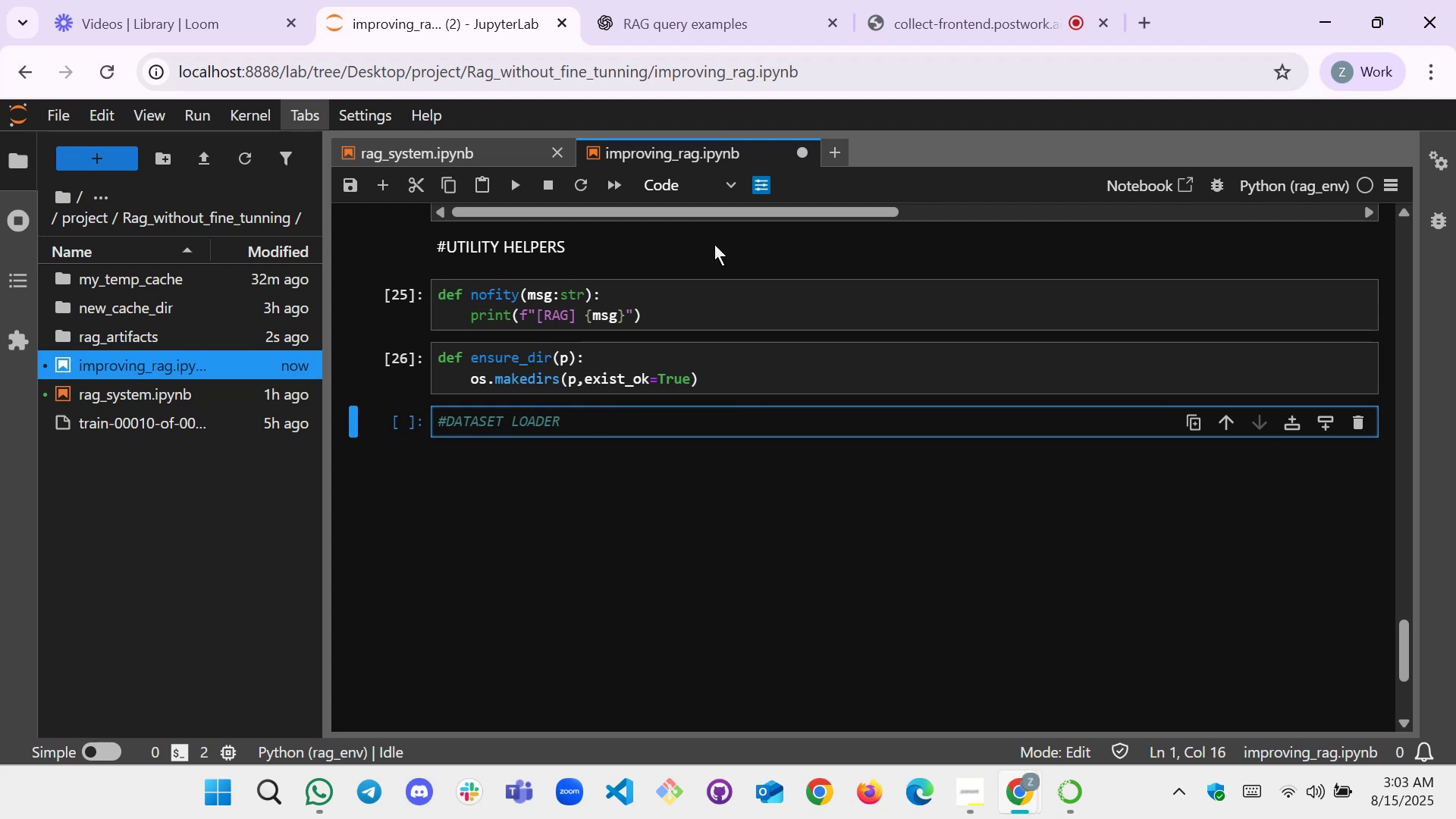 
left_click([709, 188])
 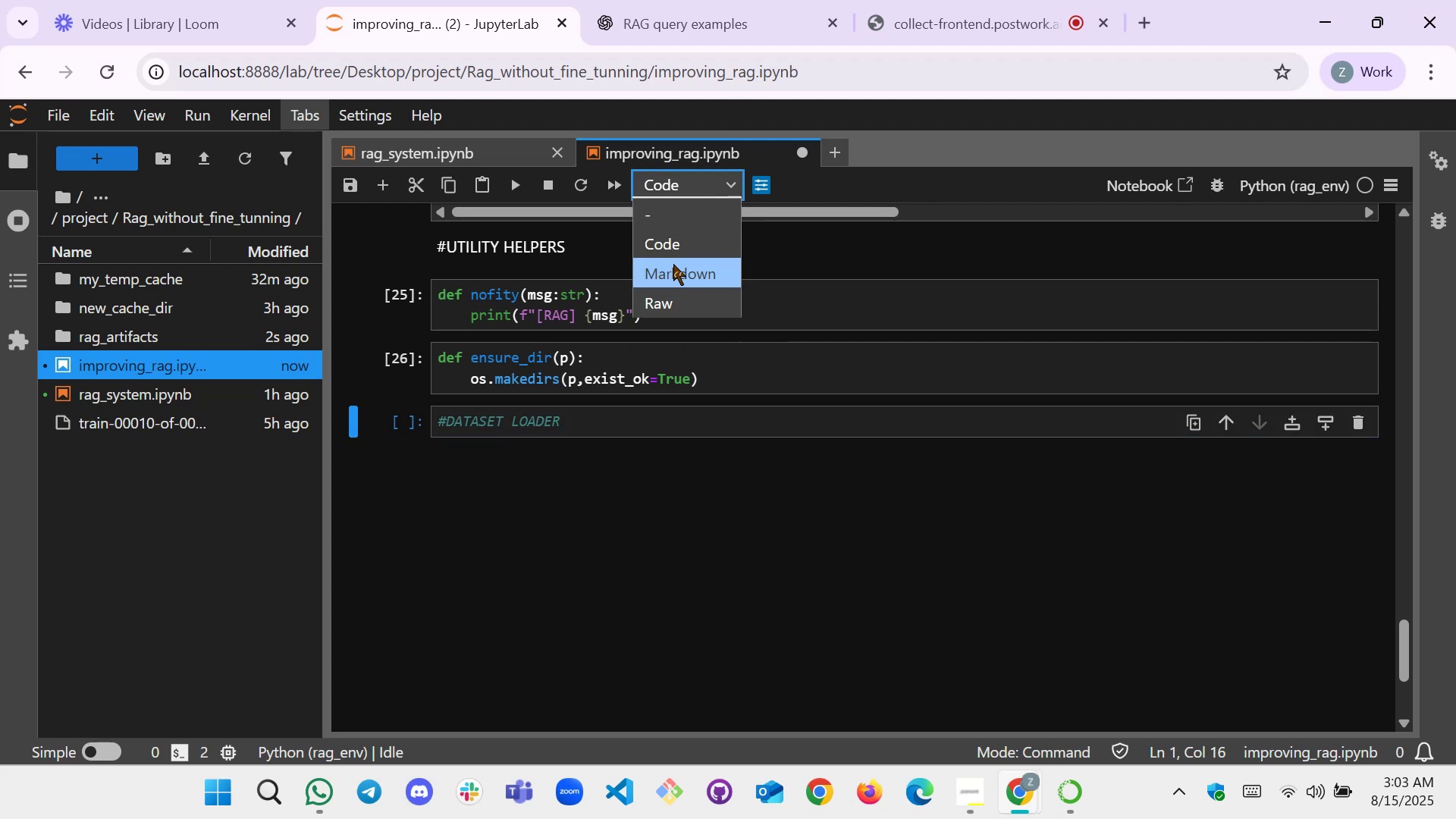 
left_click([673, 274])
 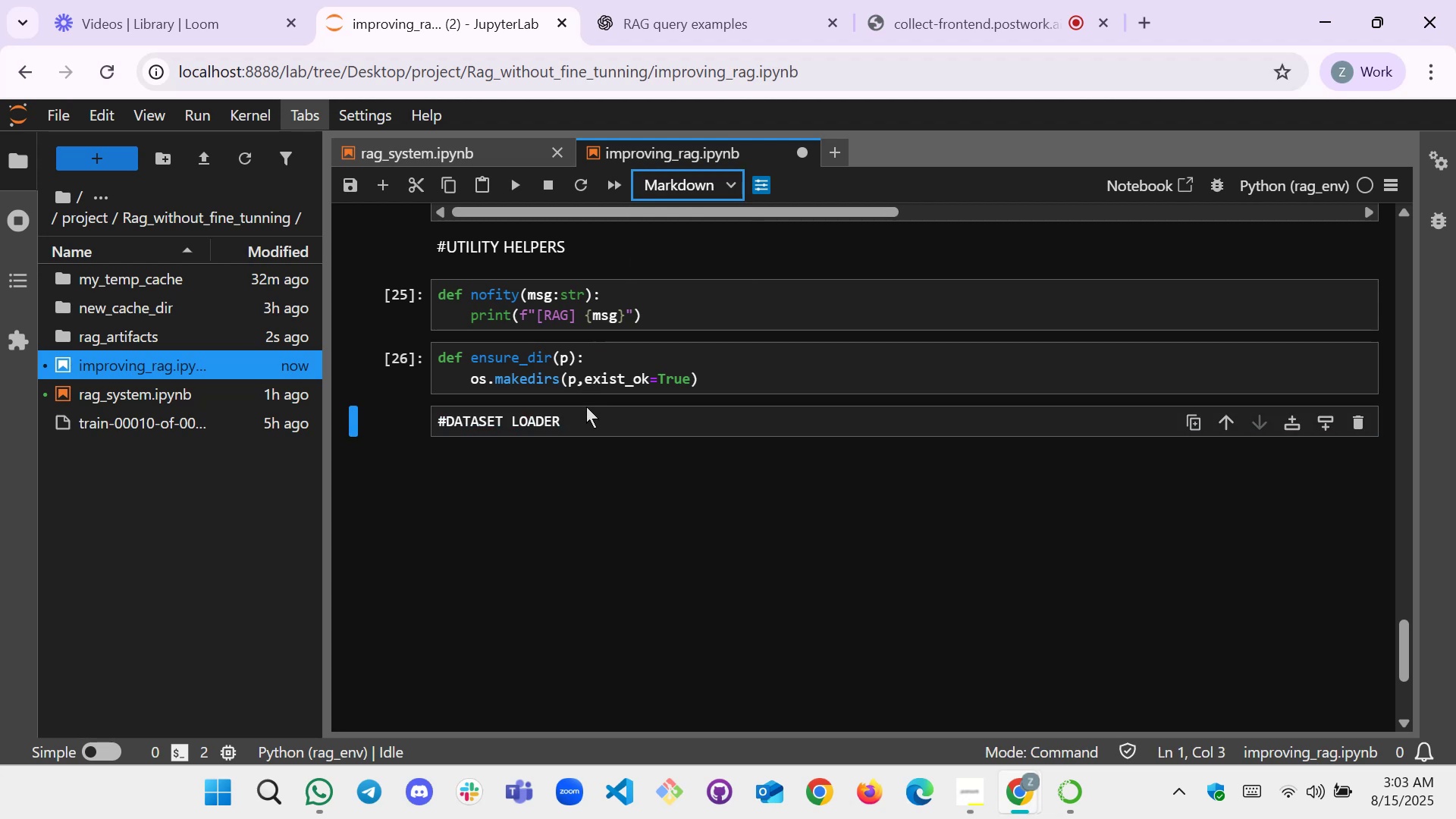 
left_click([585, 413])
 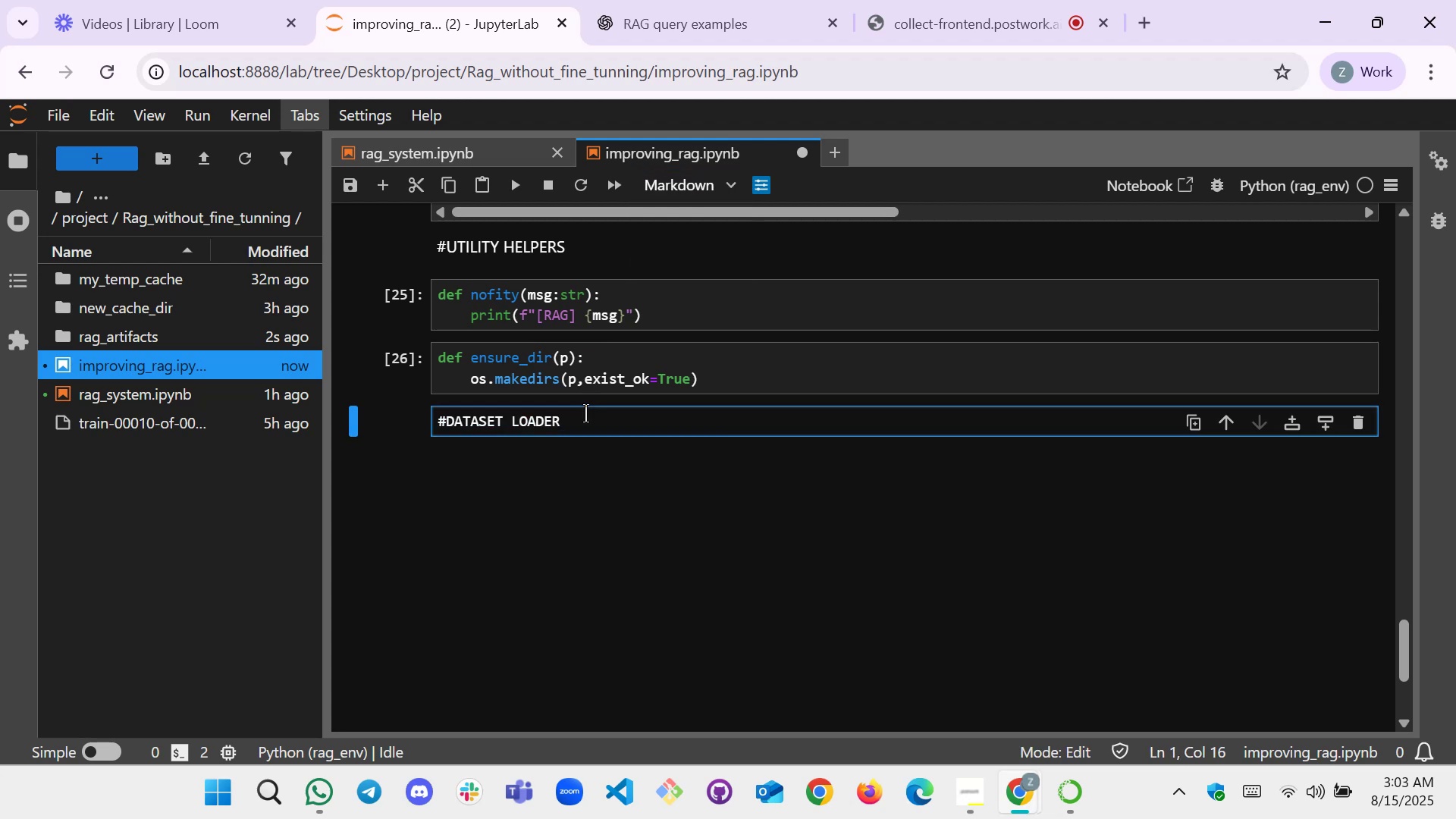 
key(Shift+Enter)
 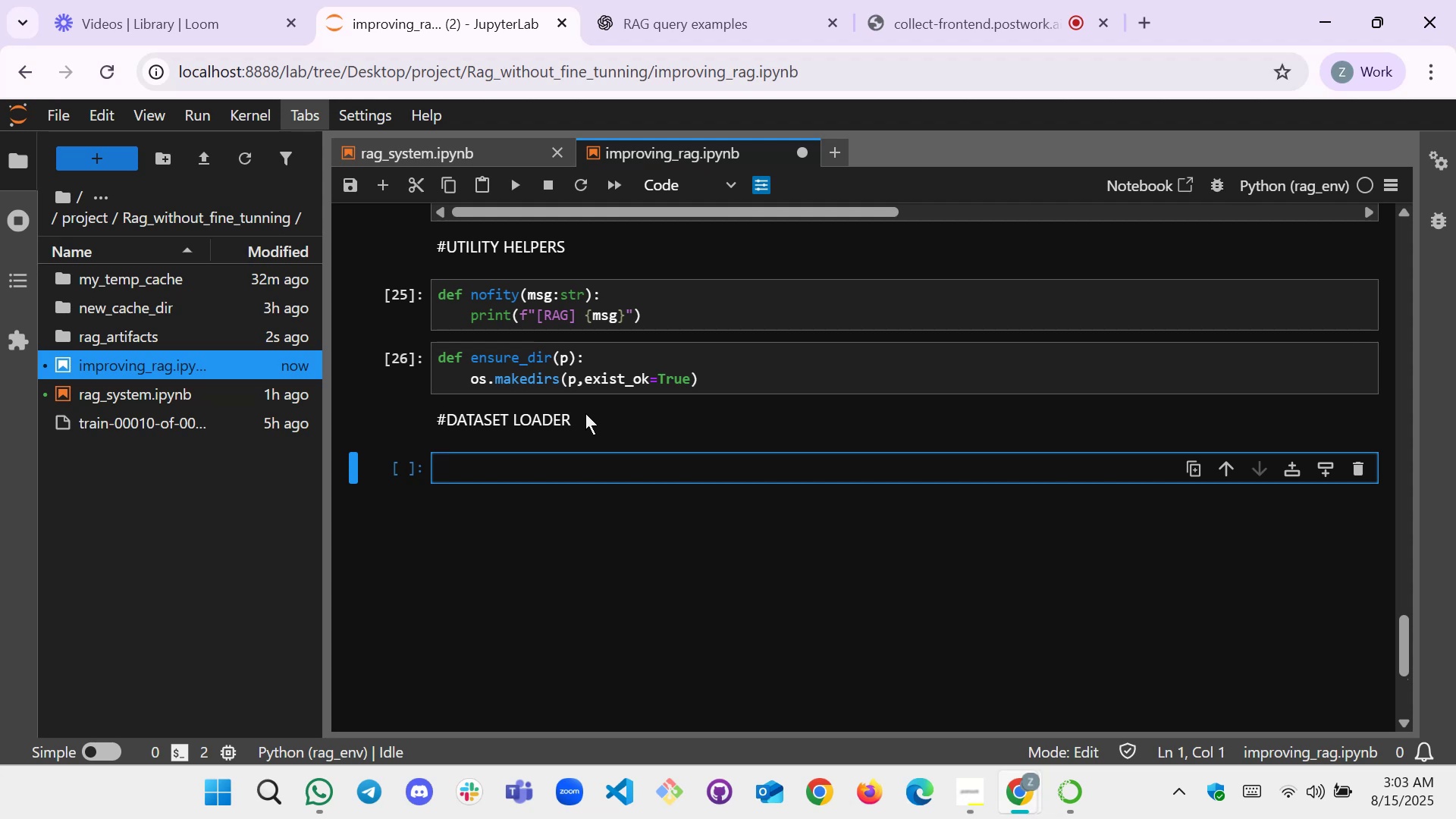 
wait(17.74)
 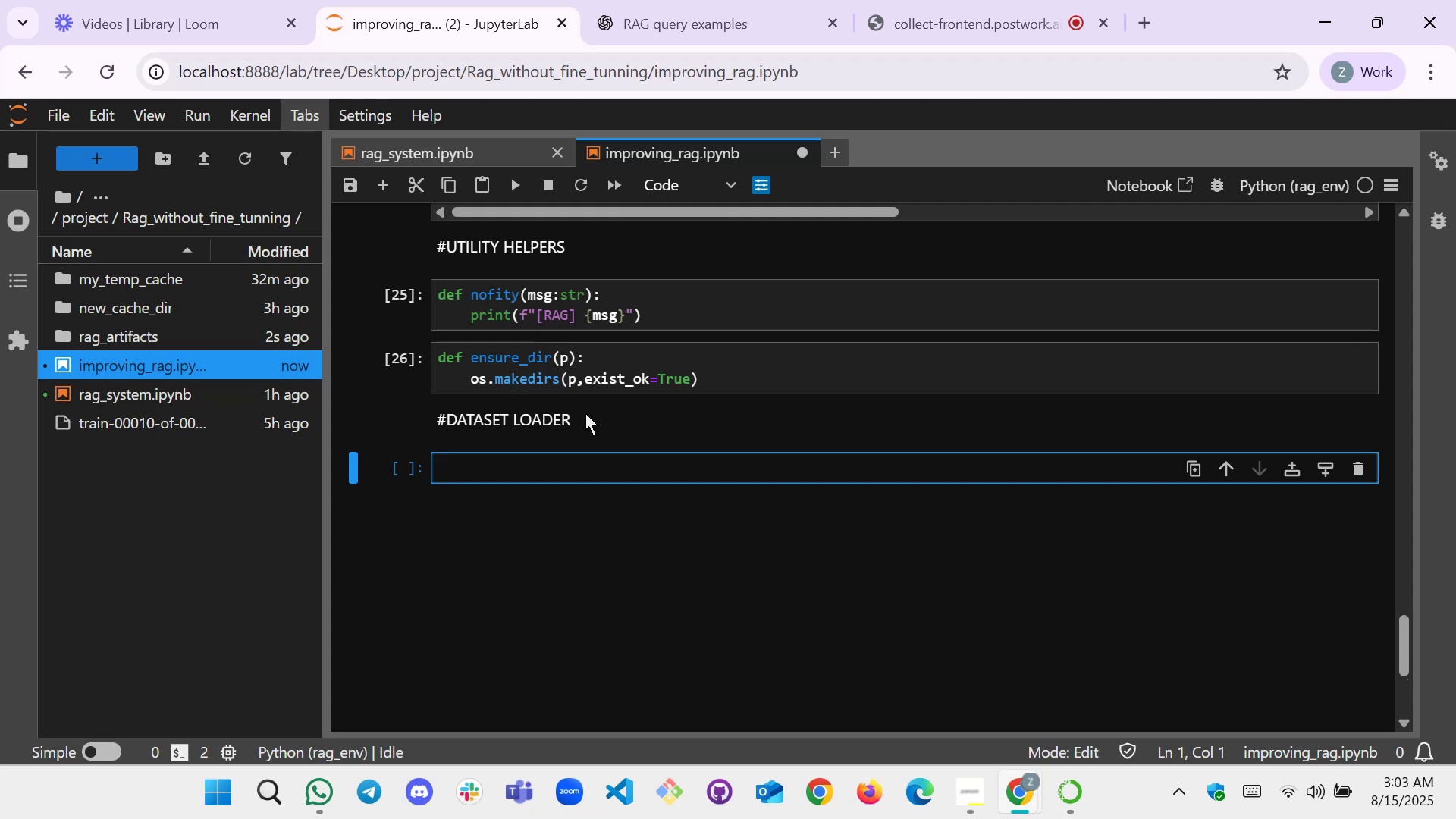 
type(DEF )
key(Backspace)
key(Backspace)
key(Backspace)
key(Backspace)
type(def )
 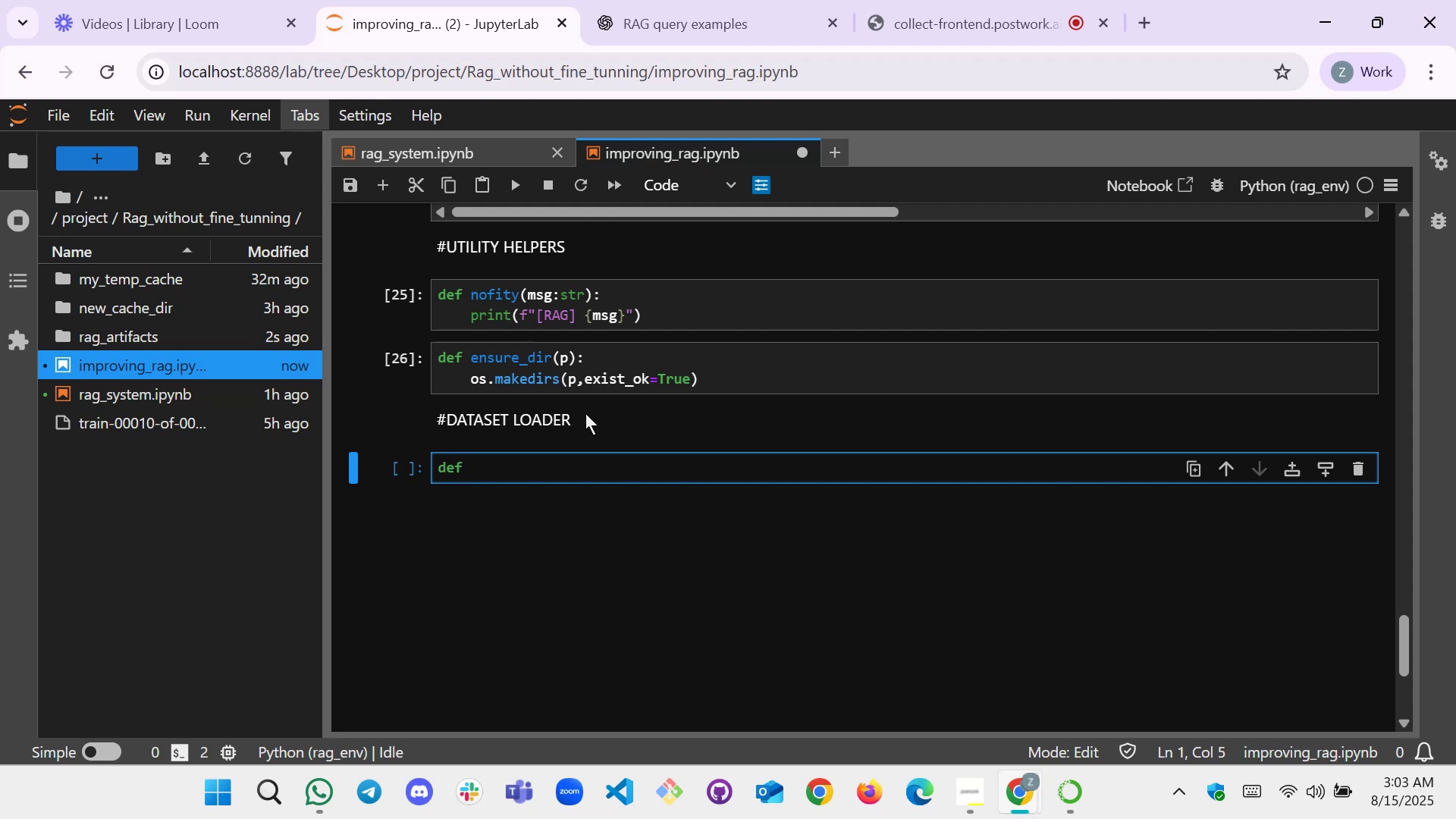 
type(load_docs_from_files(files_path)
key(Backspace)
key(Backspace)
key(Backspace)
key(Backspace)
key(Backspace)
key(Backspace)
type(s)
key(Backspace)
type(_path_)
key(Backspace)
type(:list[])
 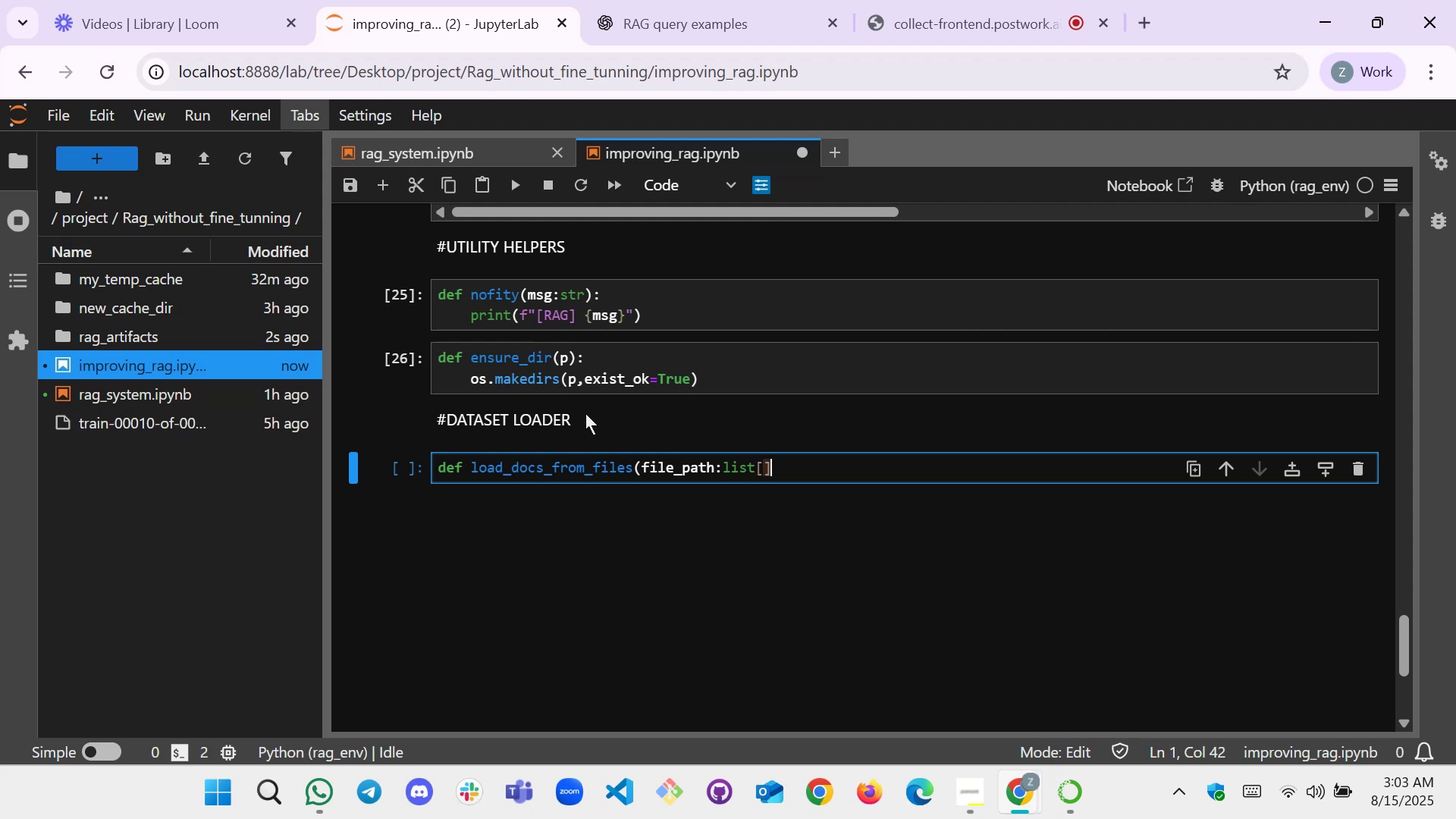 
key(ArrowLeft)
 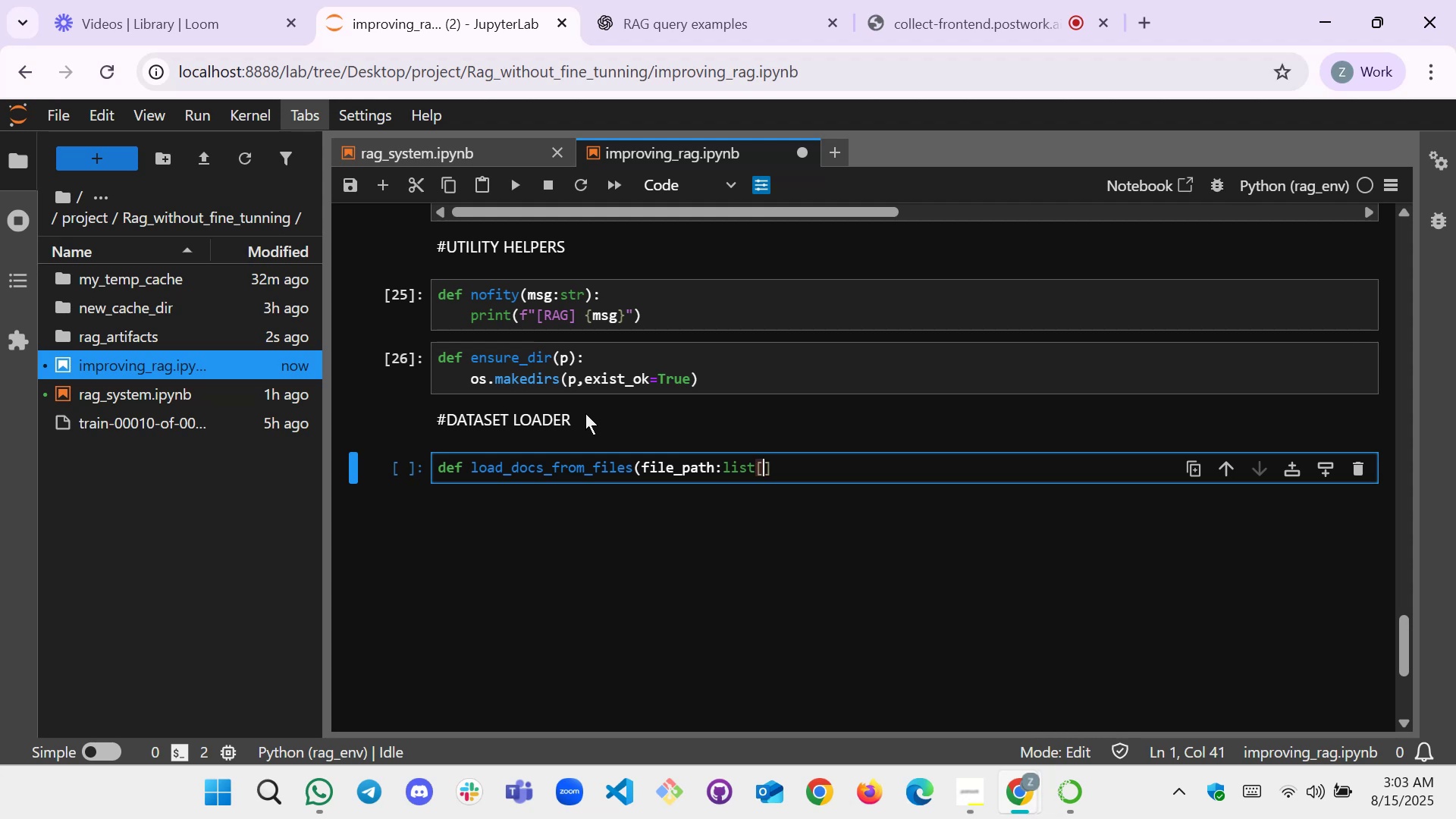 
type(str)
 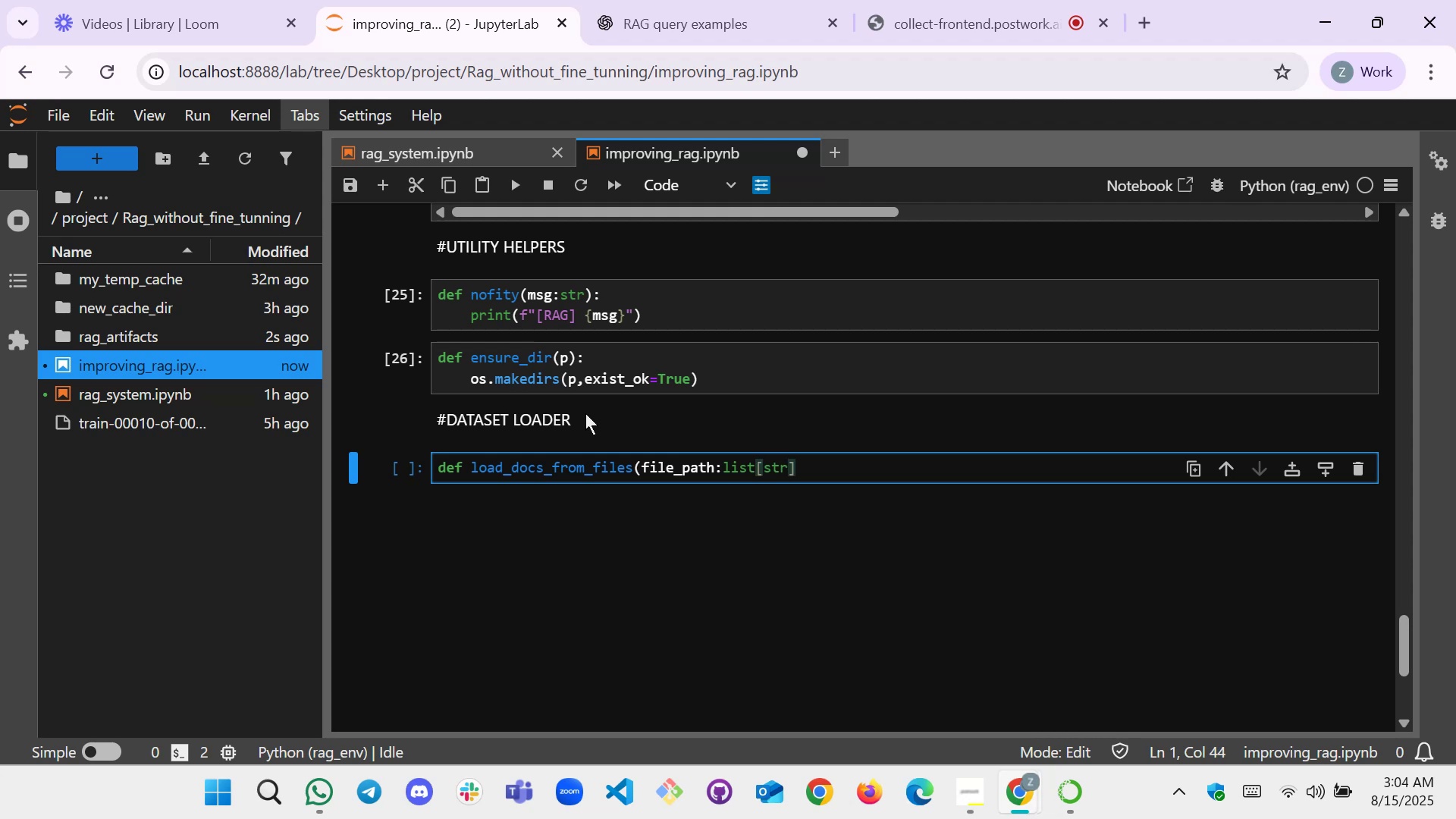 
wait(7.58)
 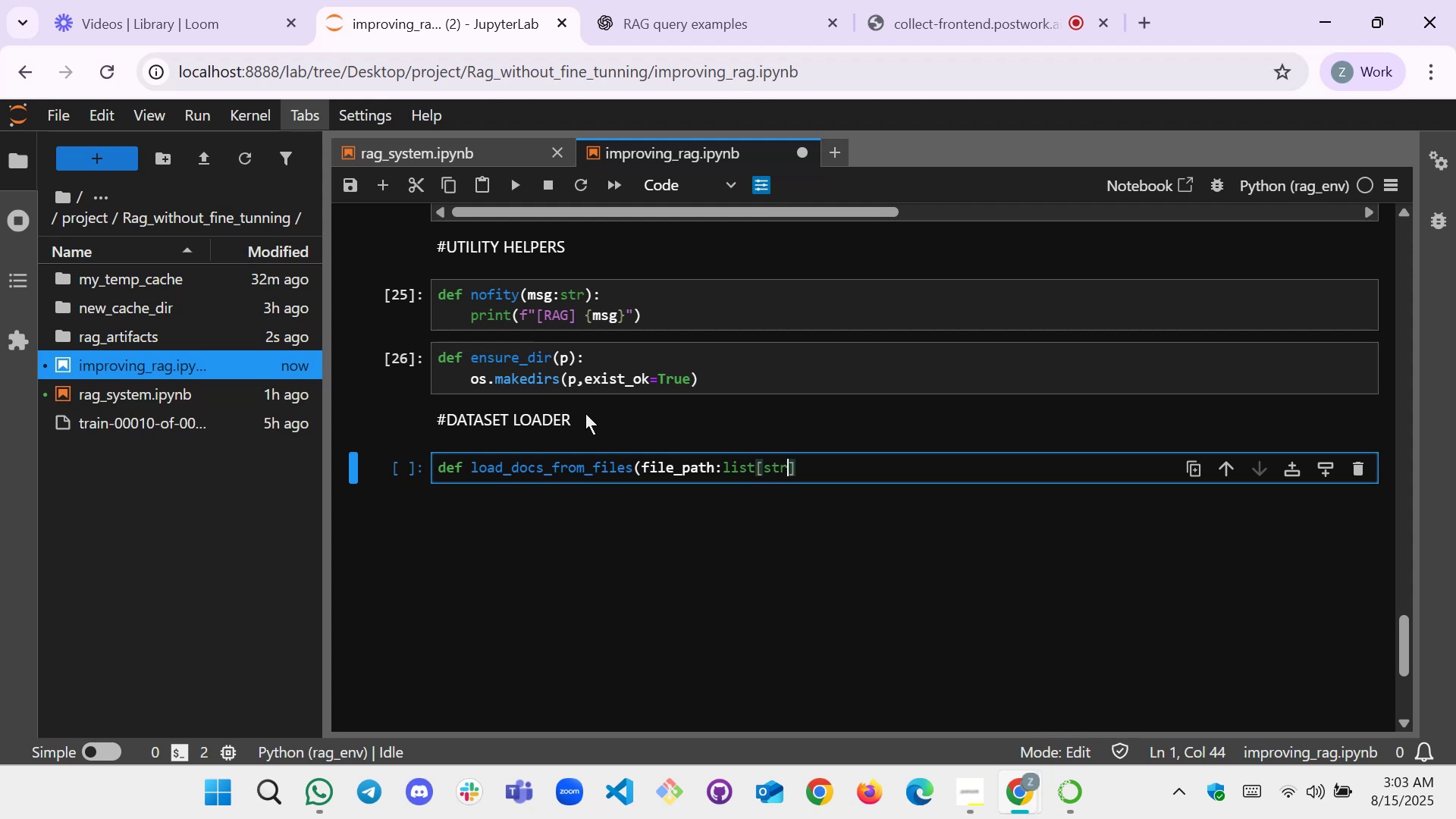 
key(Shift+0)
 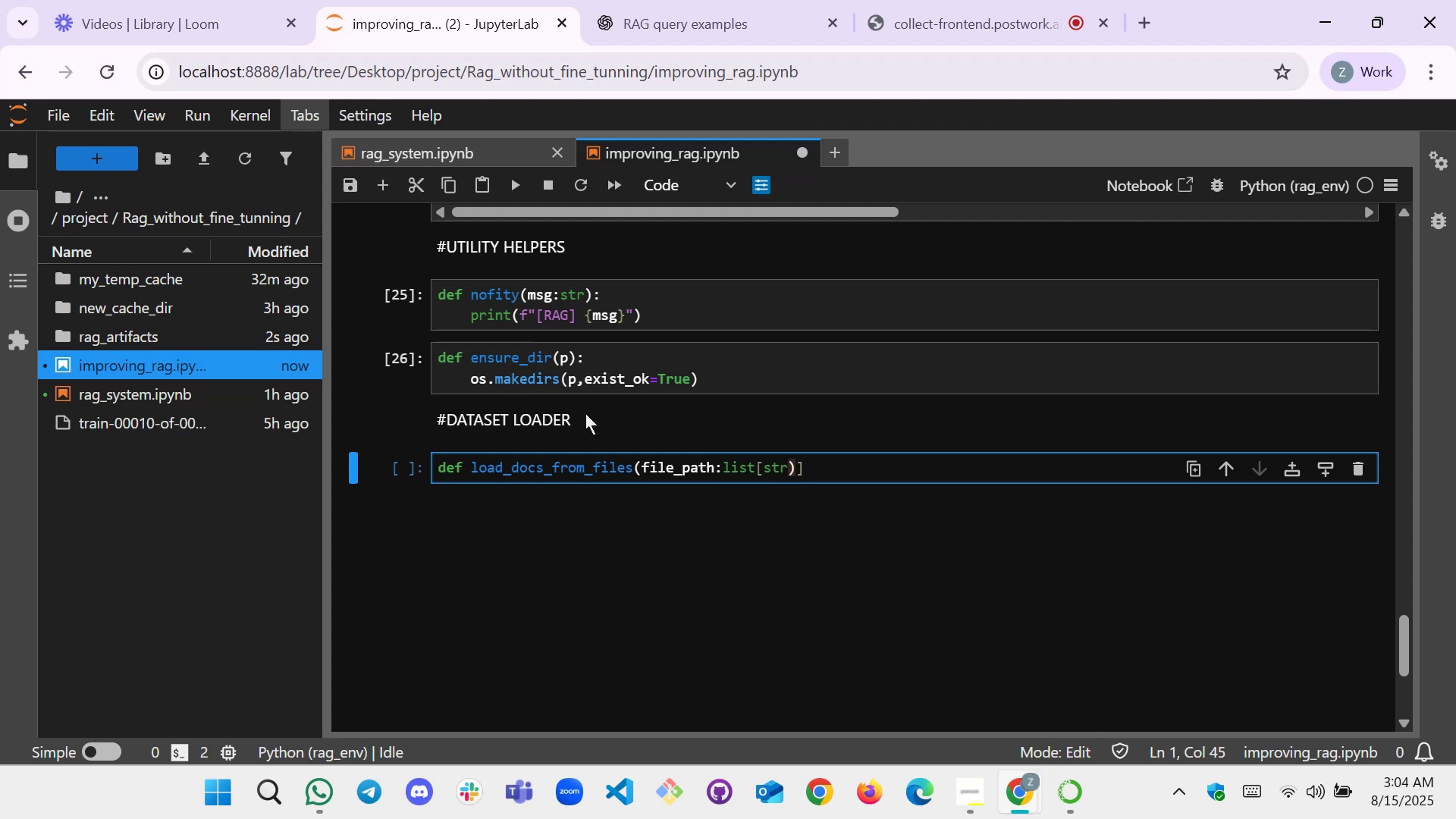 
wait(5.98)
 